 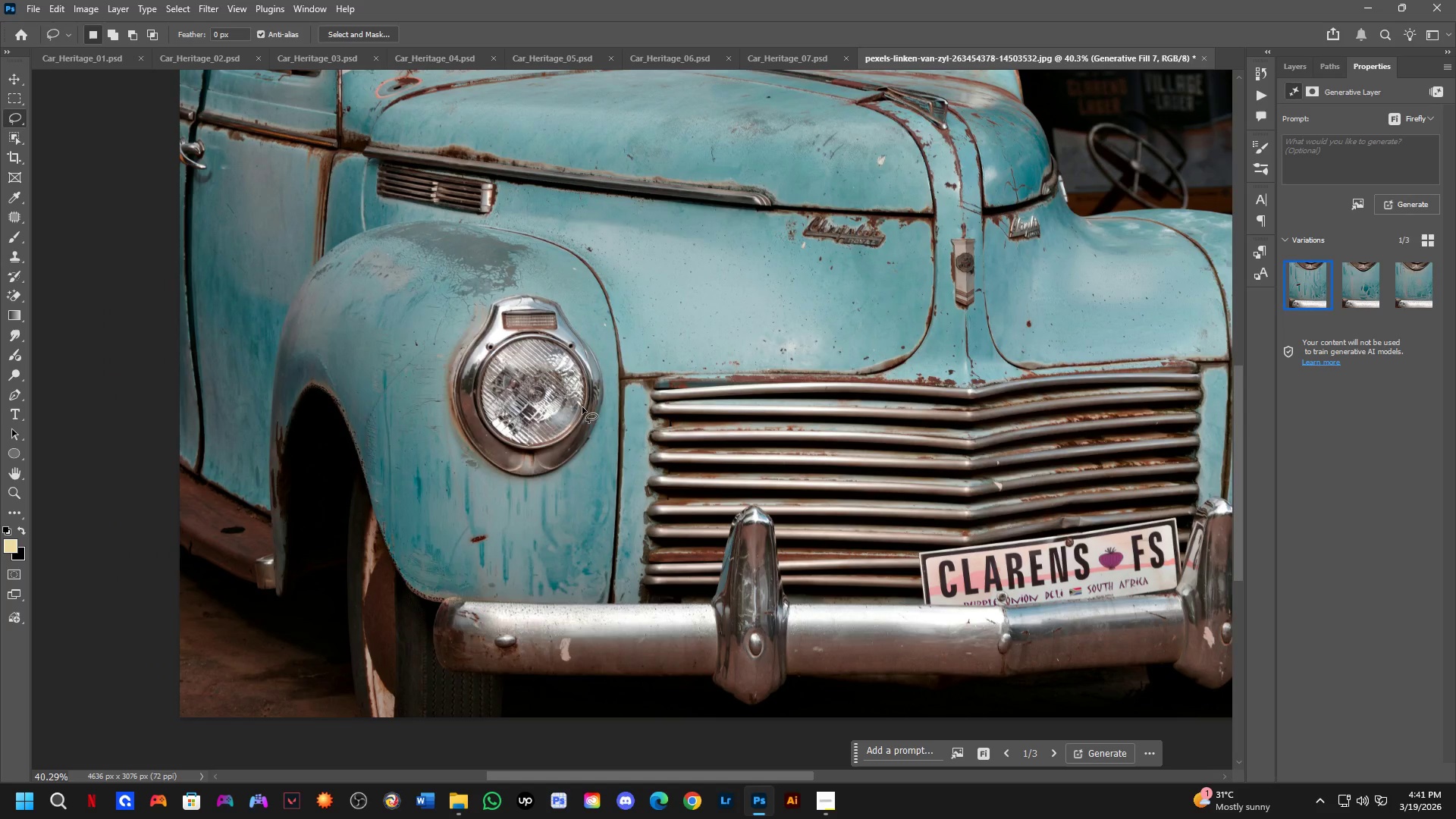 
left_click_drag(start_coordinate=[679, 427], to_coordinate=[642, 460])
 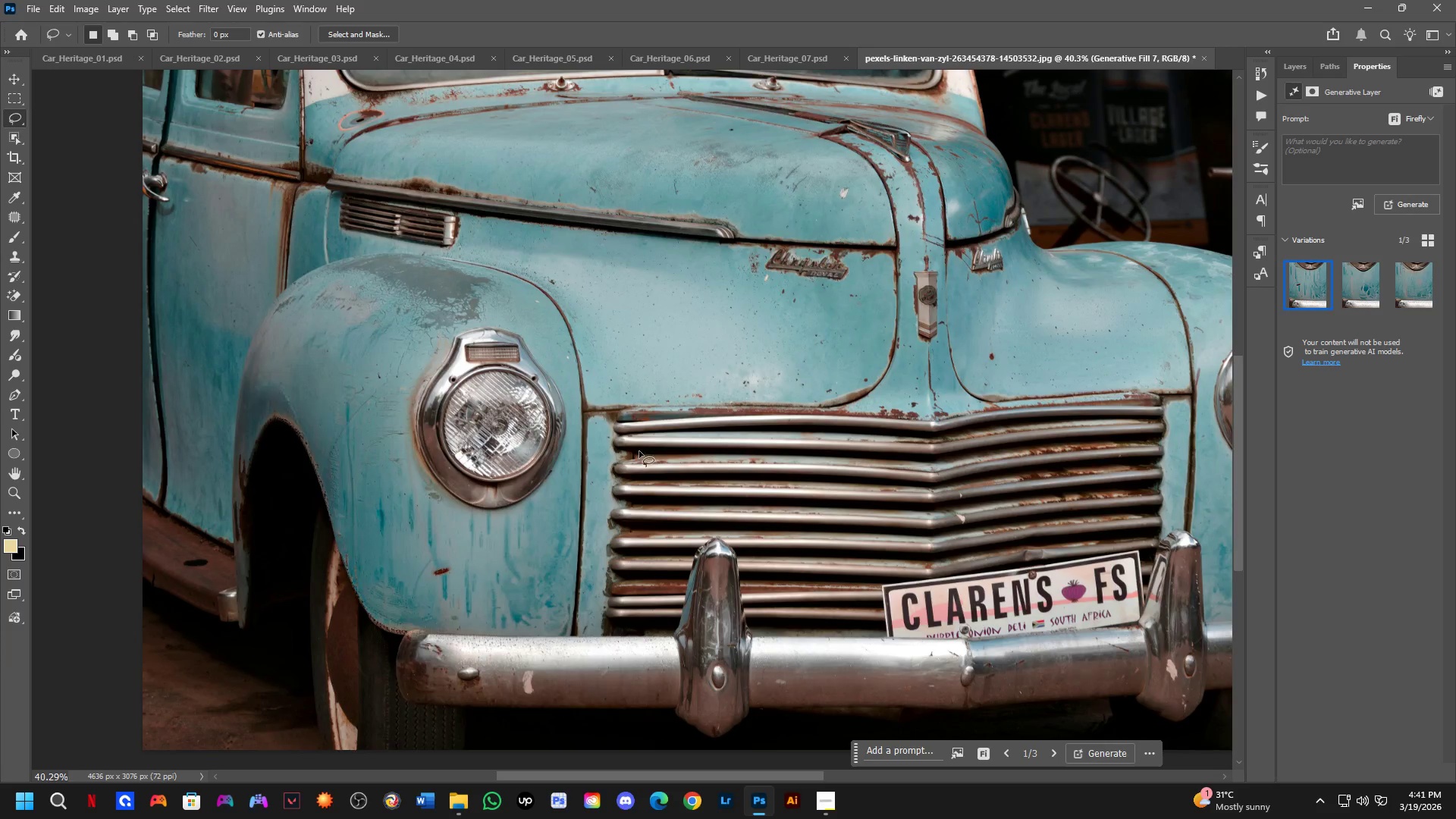 
scroll: coordinate [639, 450], scroll_direction: down, amount: 9.0
 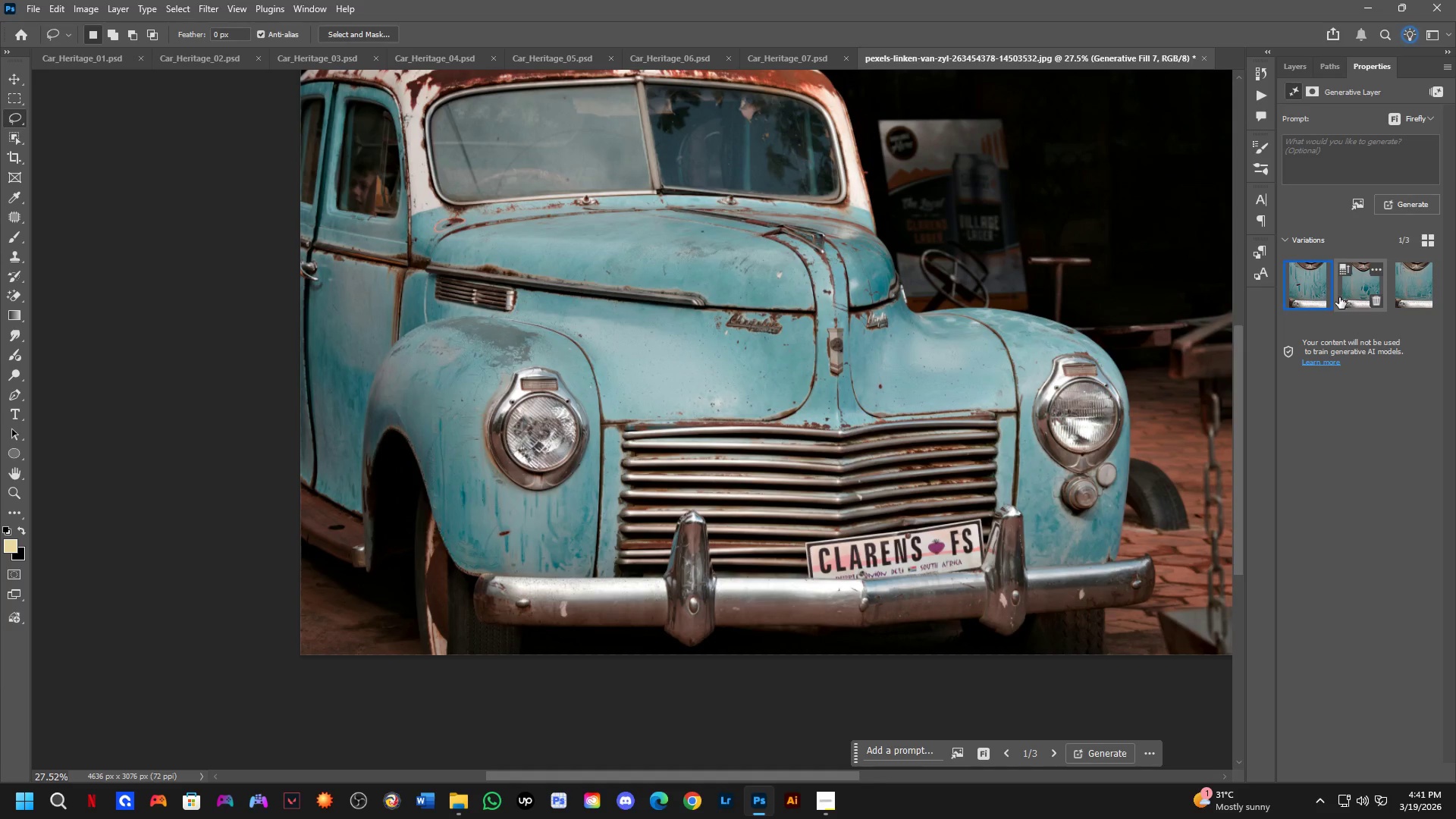 
left_click([1351, 297])
 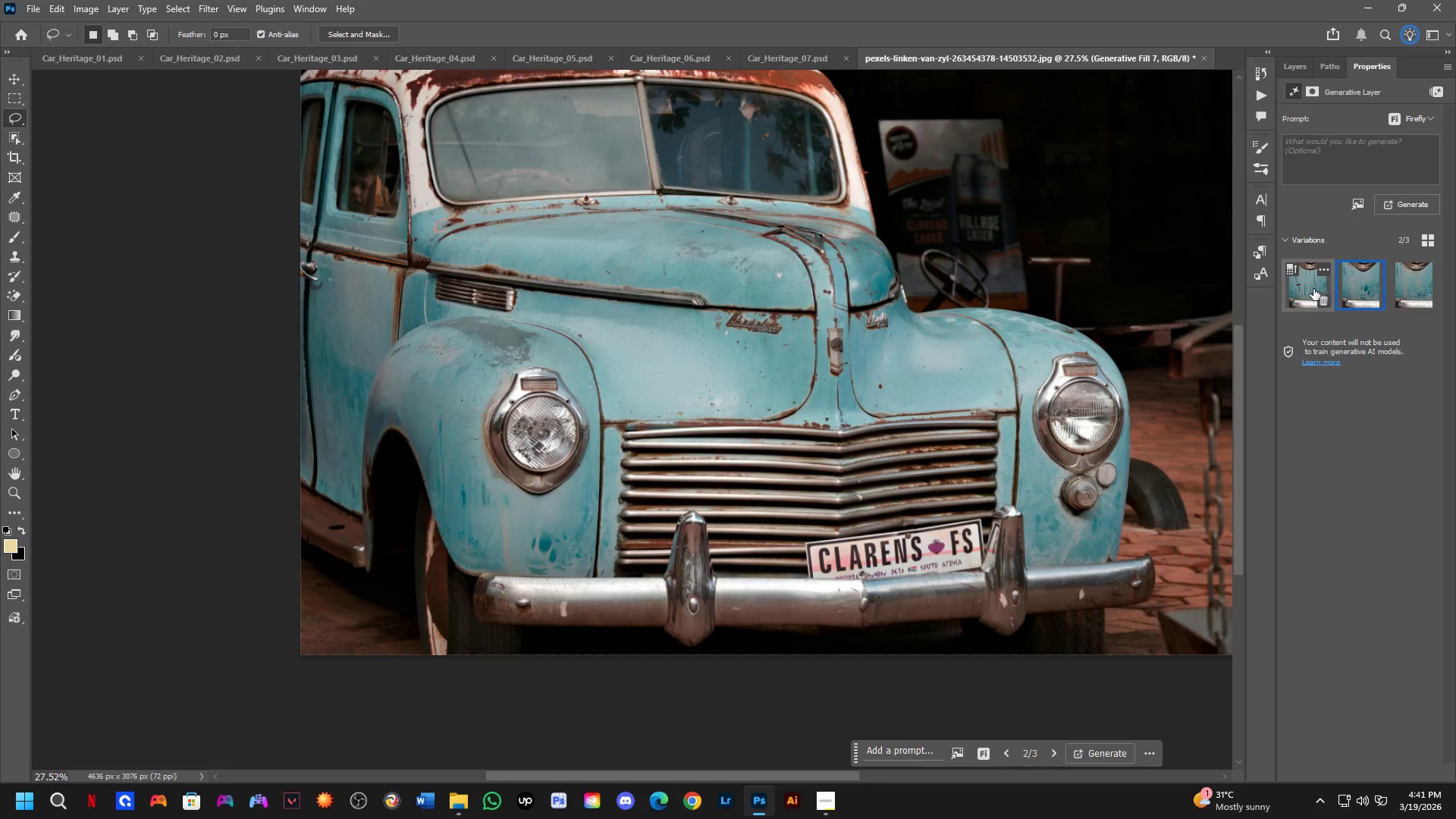 
left_click([1302, 285])
 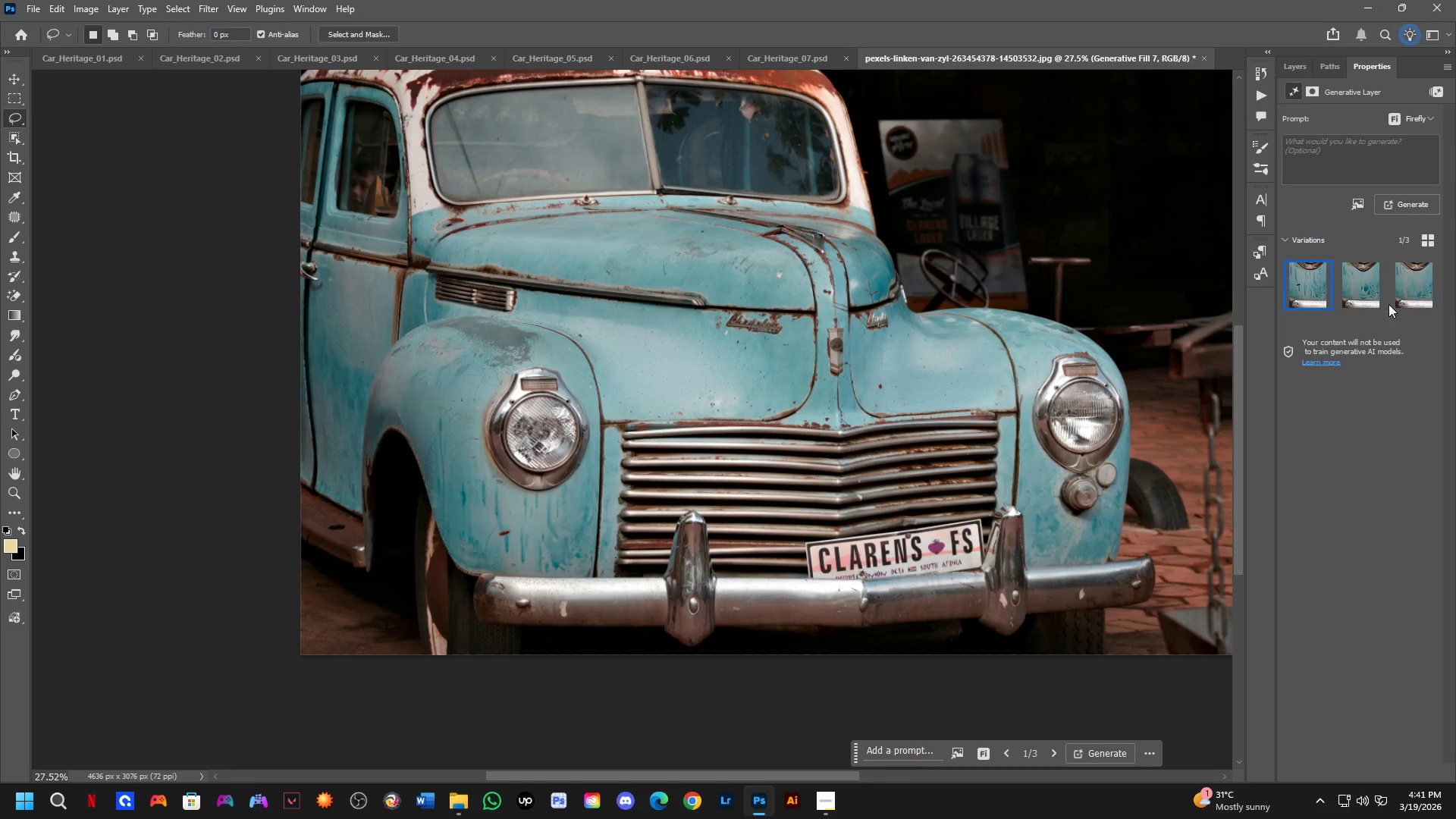 
left_click([1401, 295])
 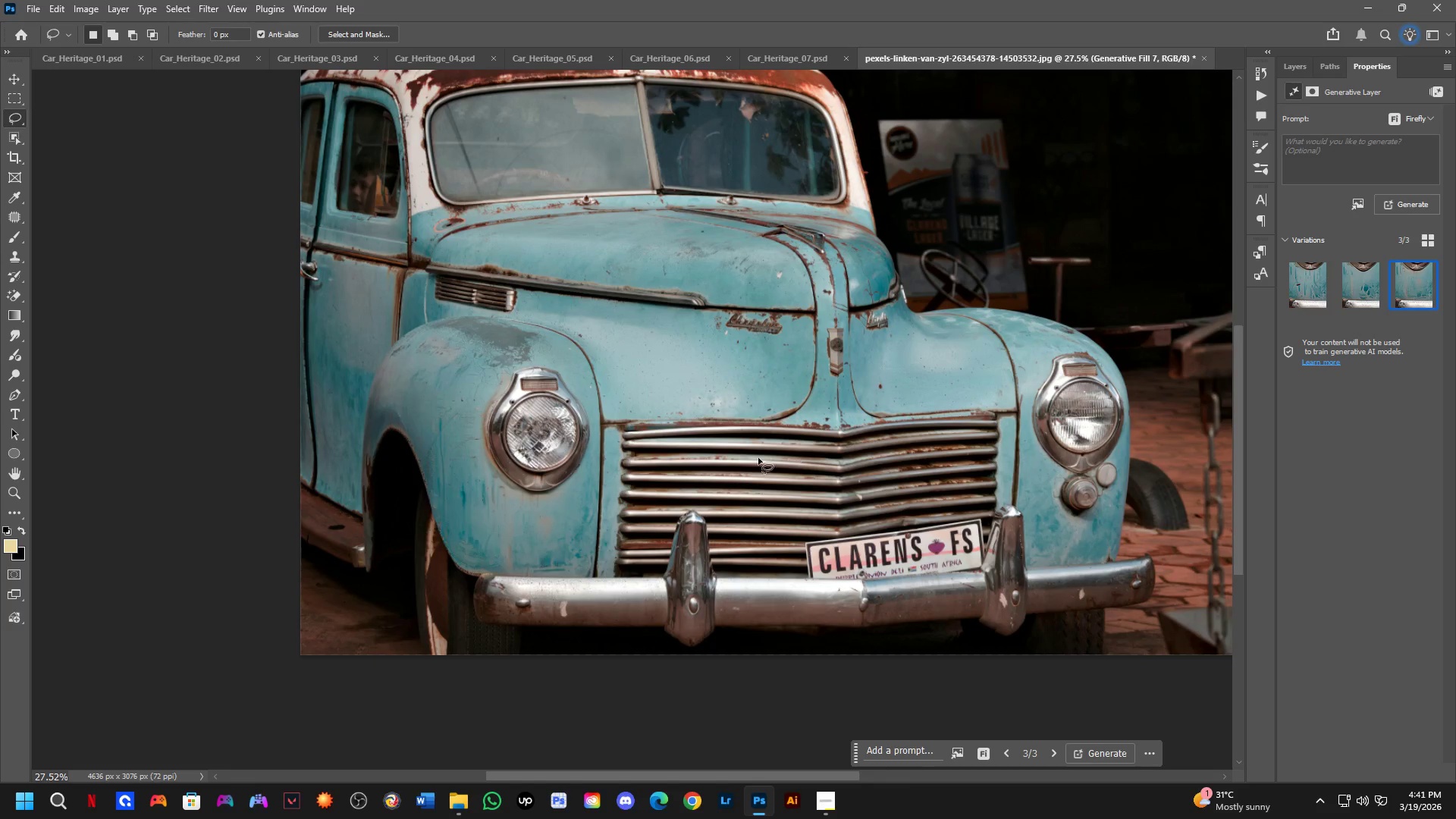 
scroll: coordinate [1308, 215], scroll_direction: up, amount: 7.0
 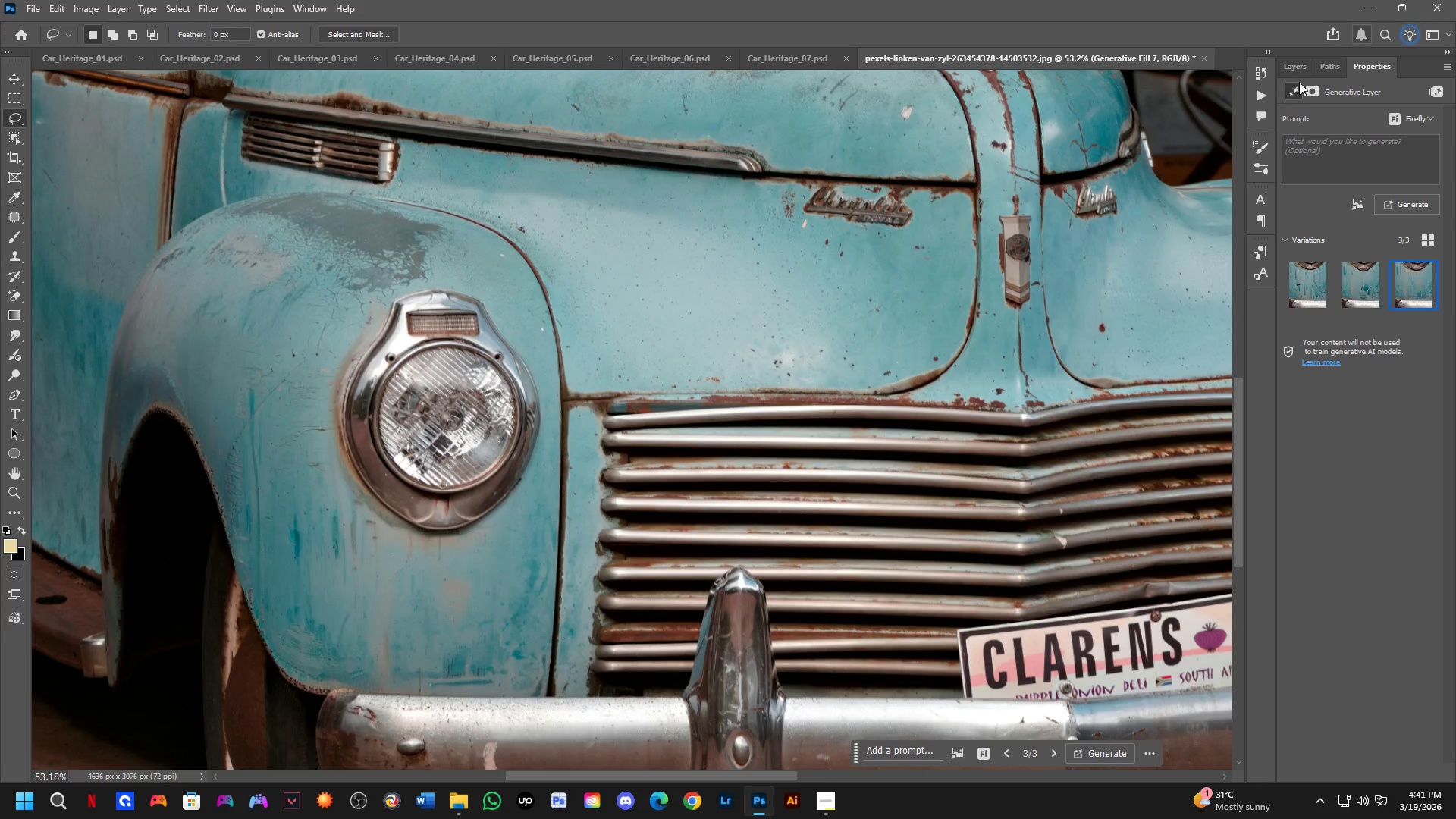 
left_click([1300, 69])
 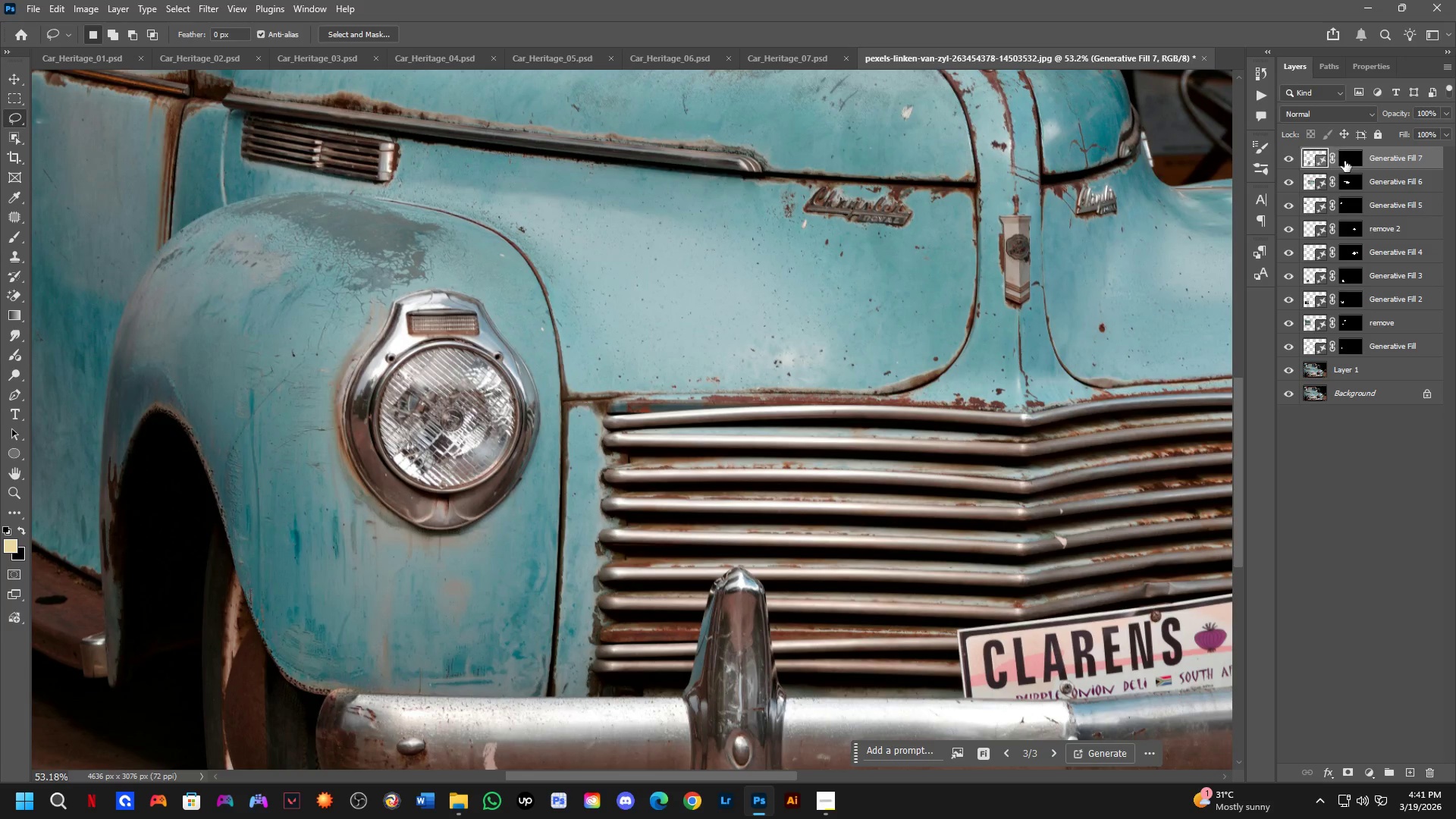 
left_click([1351, 163])
 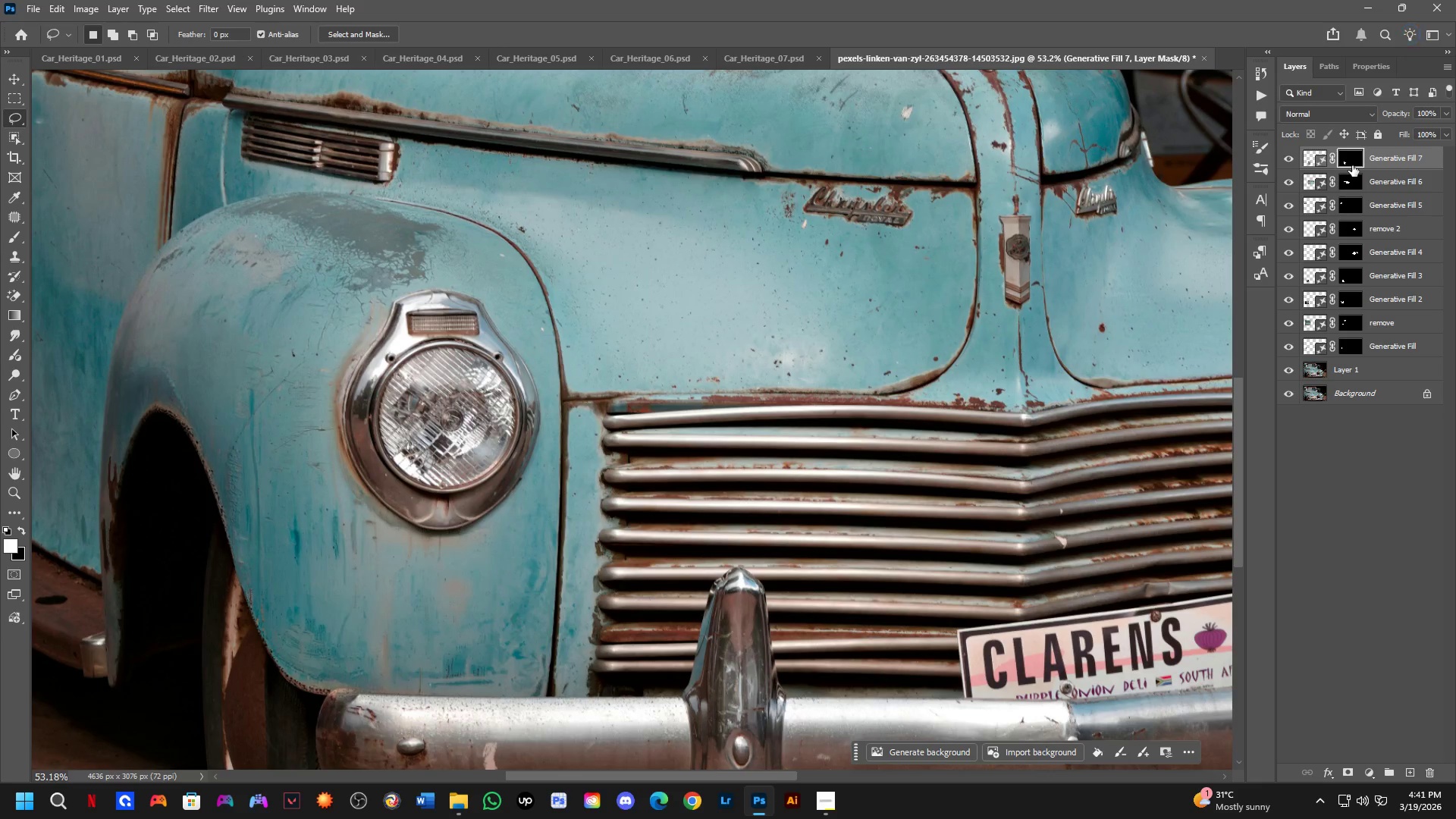 
key(Control+I)
 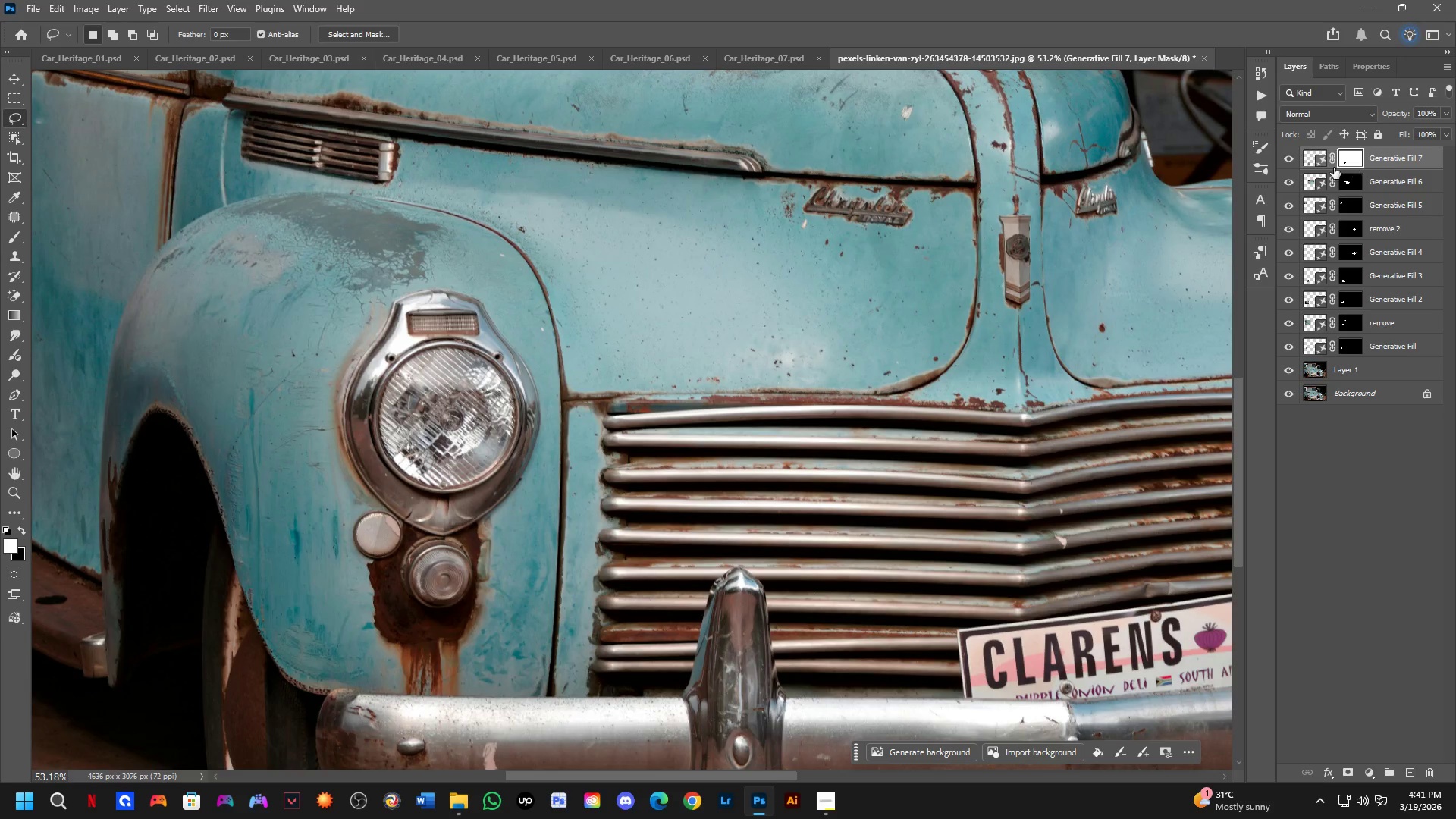 
key(B)
 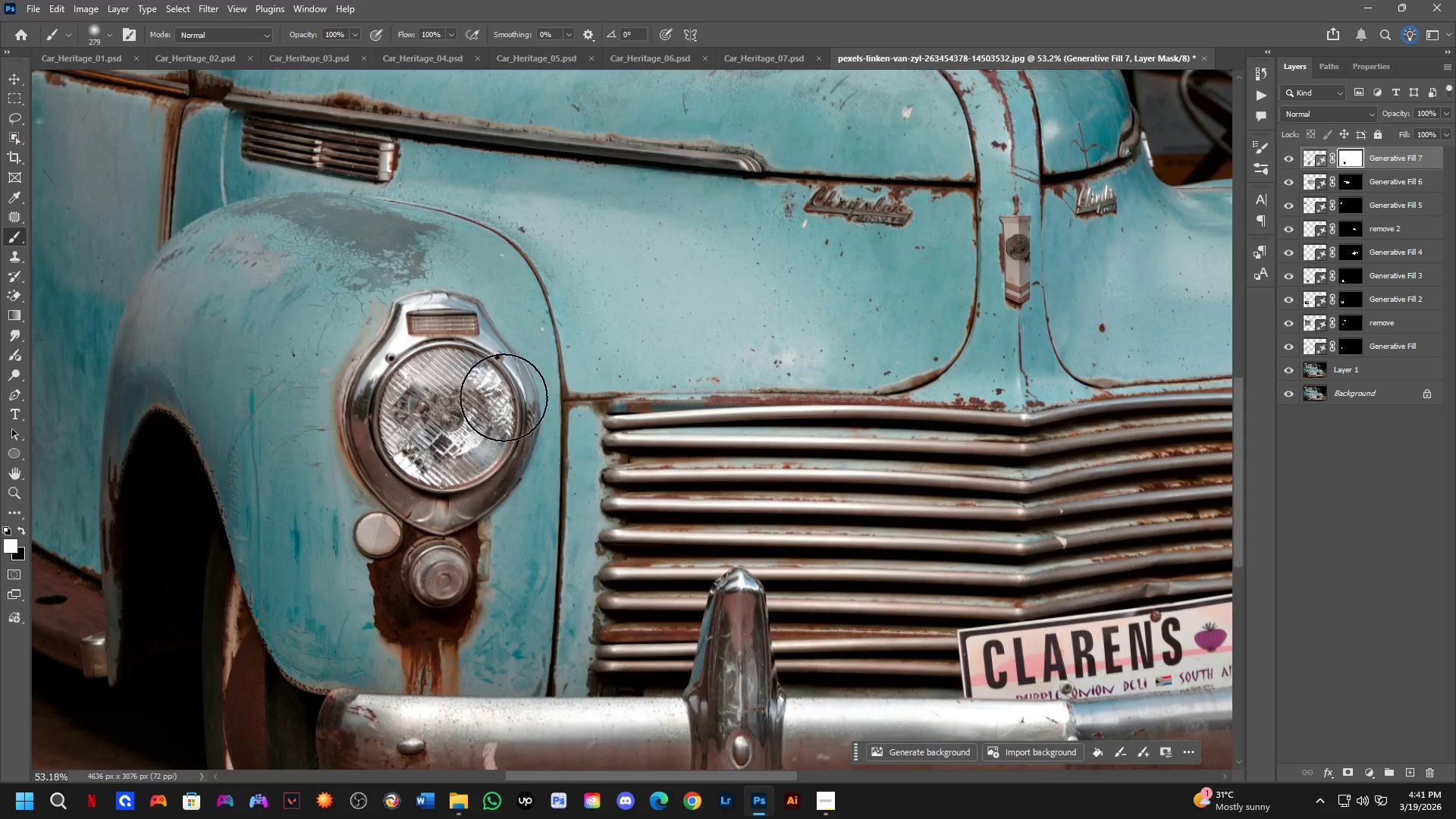 
hold_key(key=AltLeft, duration=0.66)
 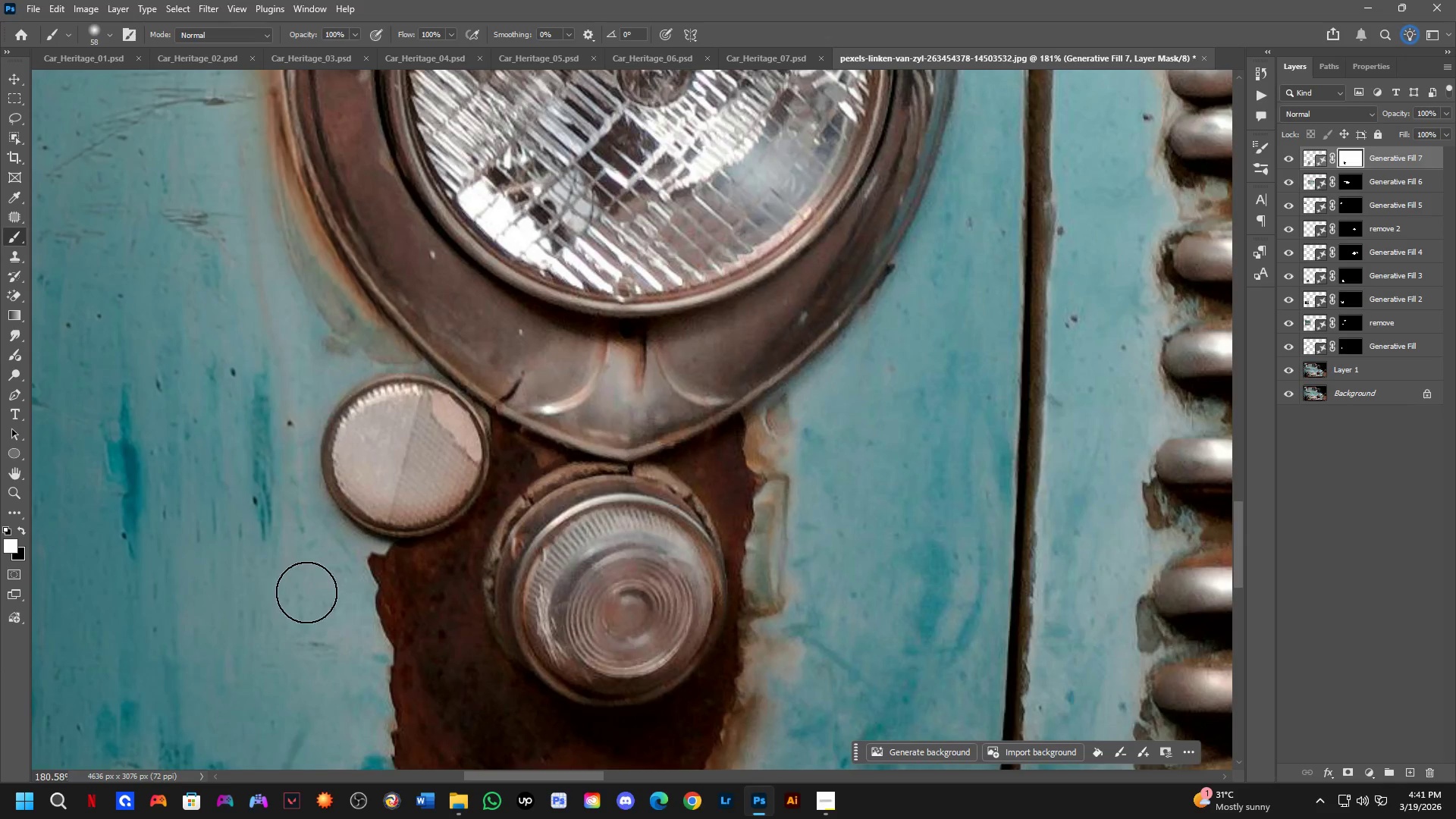 
scroll: coordinate [385, 627], scroll_direction: up, amount: 13.0
 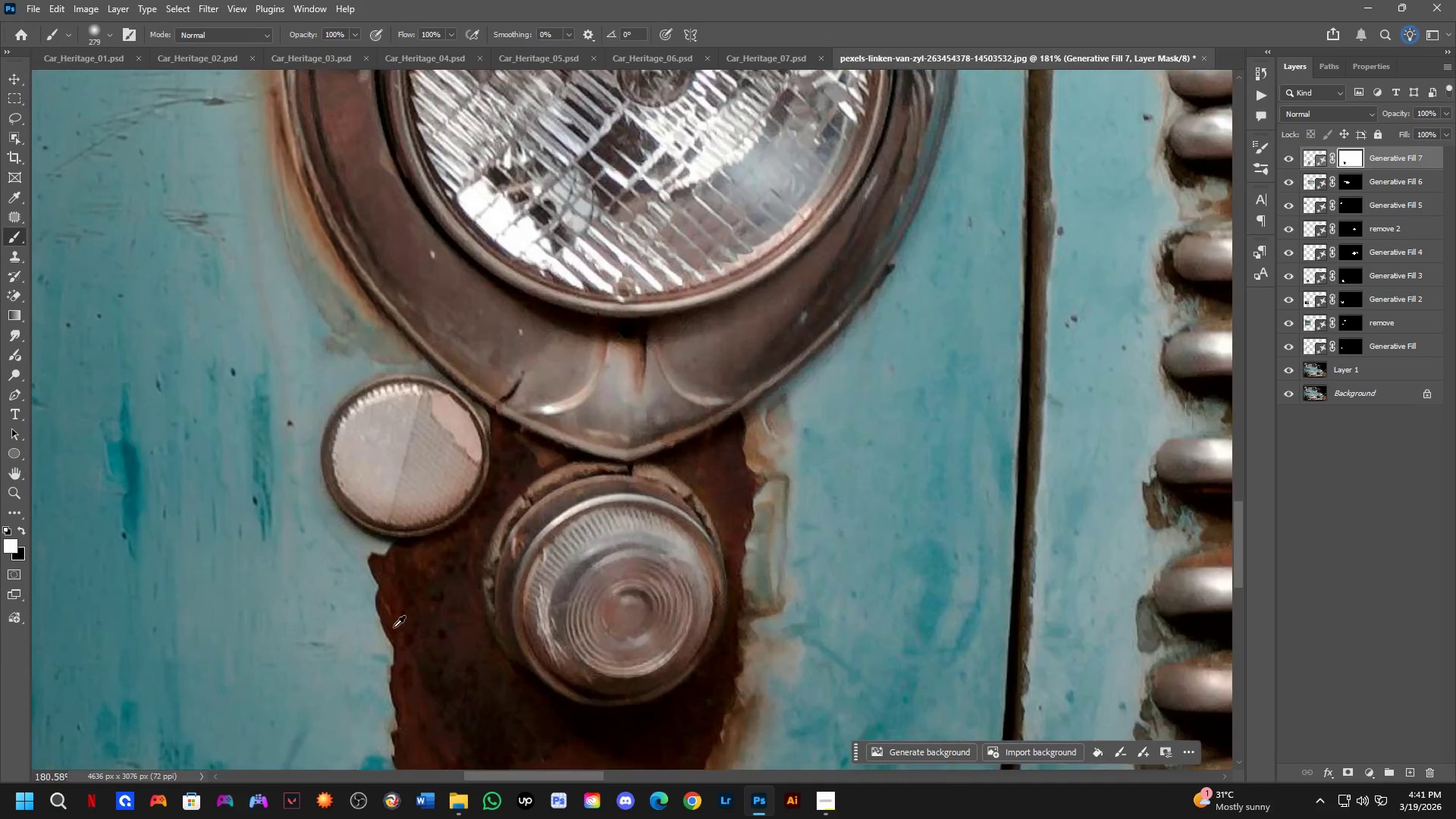 
left_click_drag(start_coordinate=[330, 592], to_coordinate=[391, 592])
 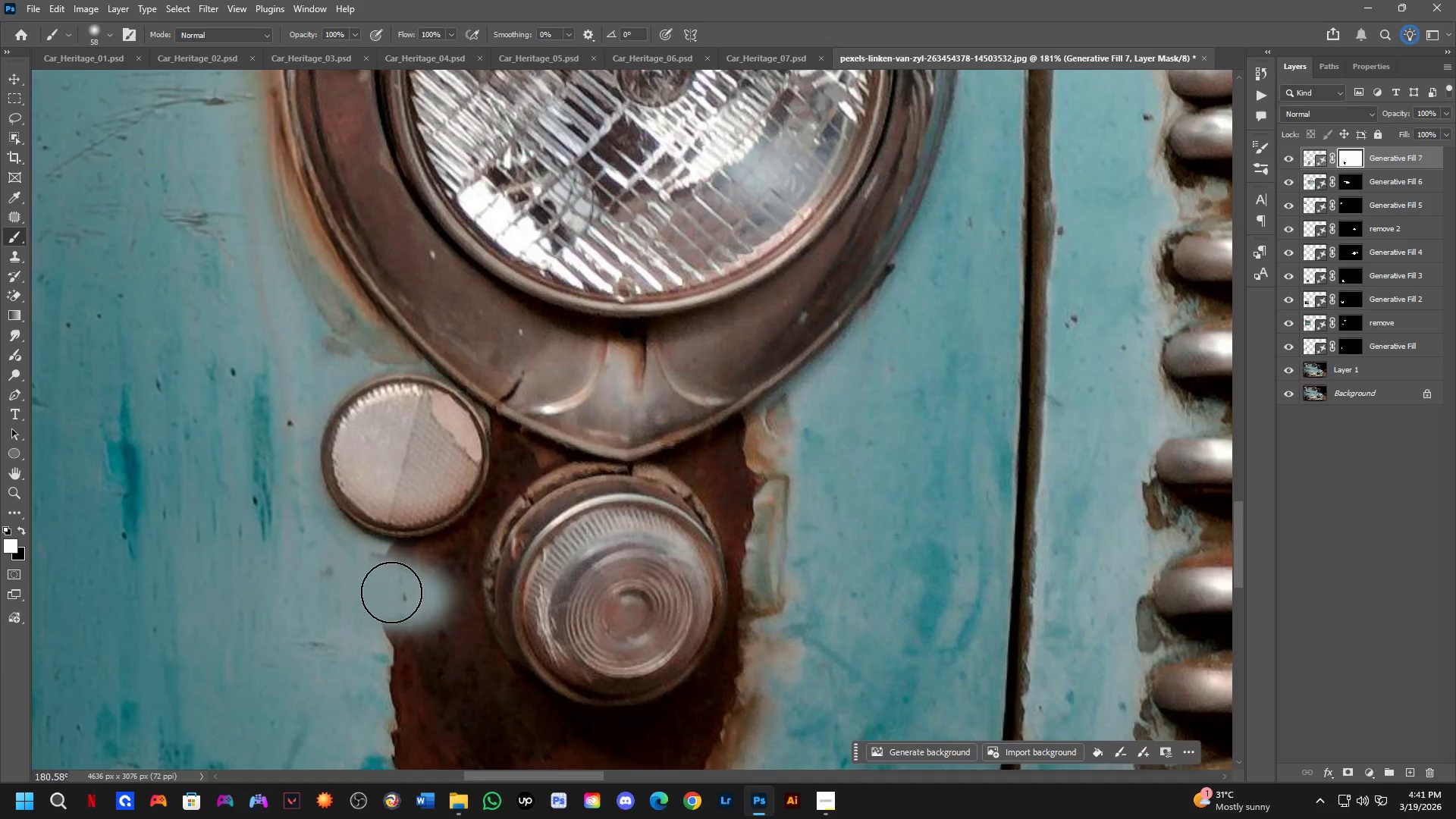 
key(Alt+AltLeft)
 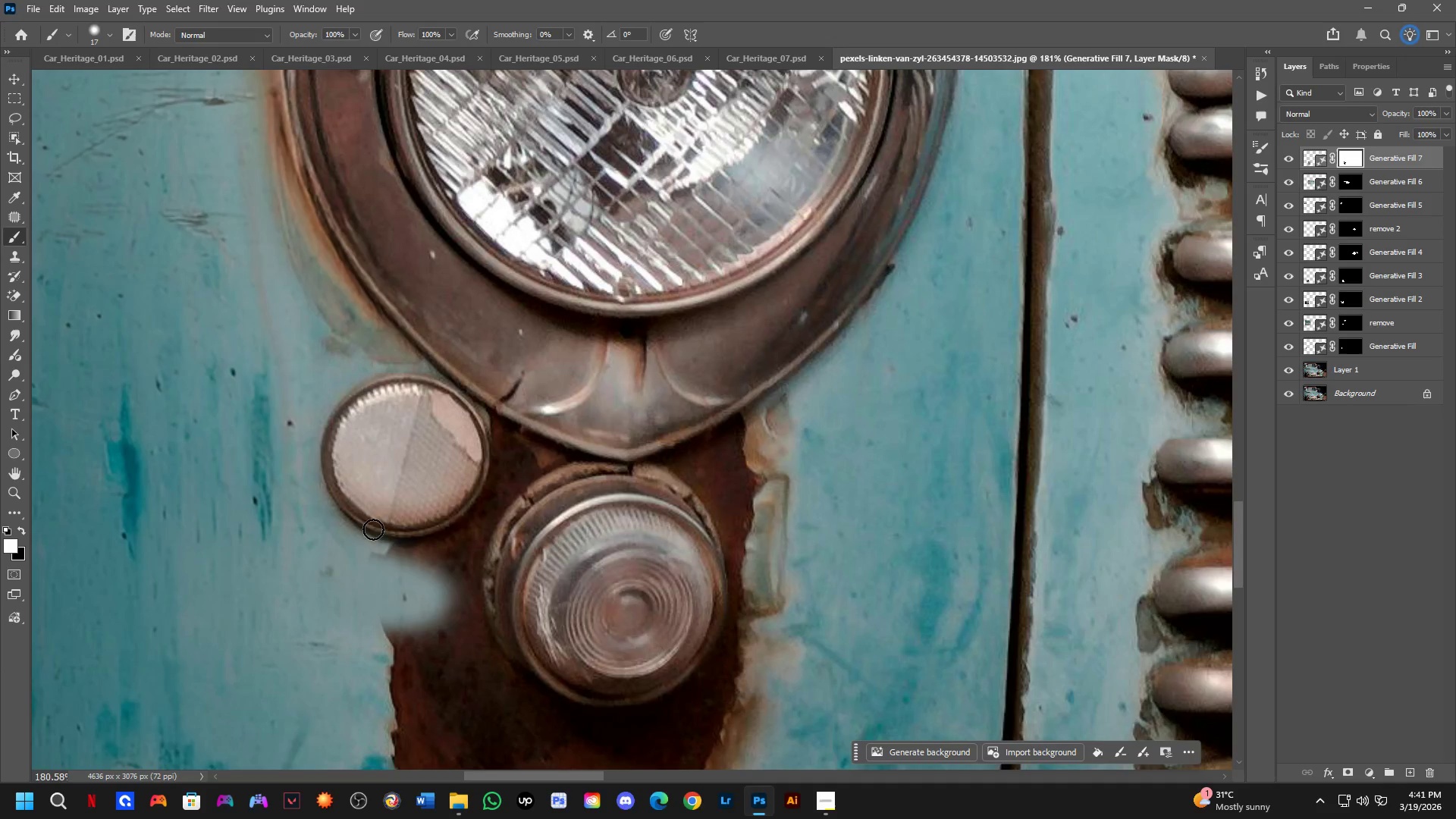 
key(Alt+AltLeft)
 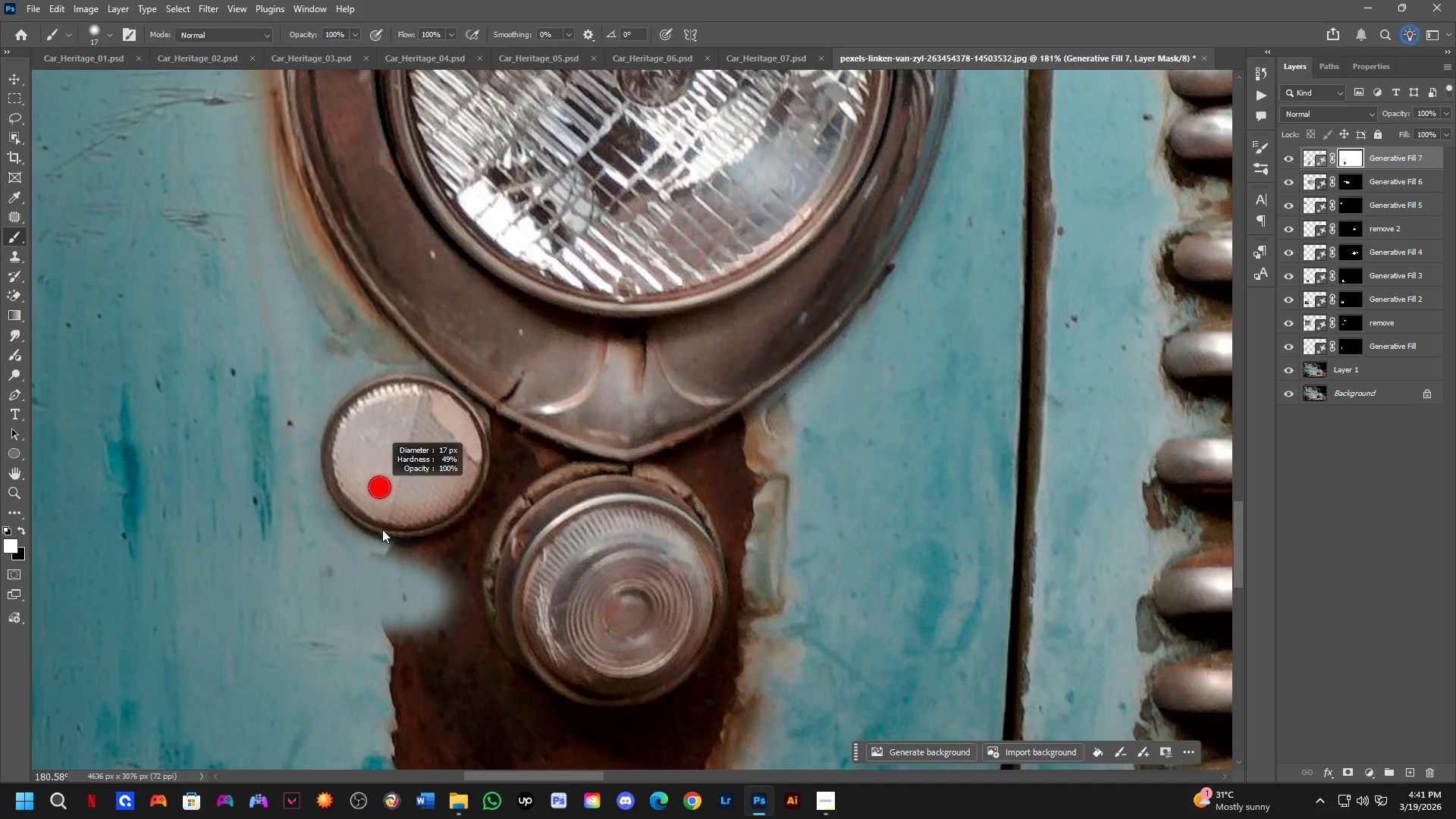 
left_click_drag(start_coordinate=[372, 554], to_coordinate=[556, 380])
 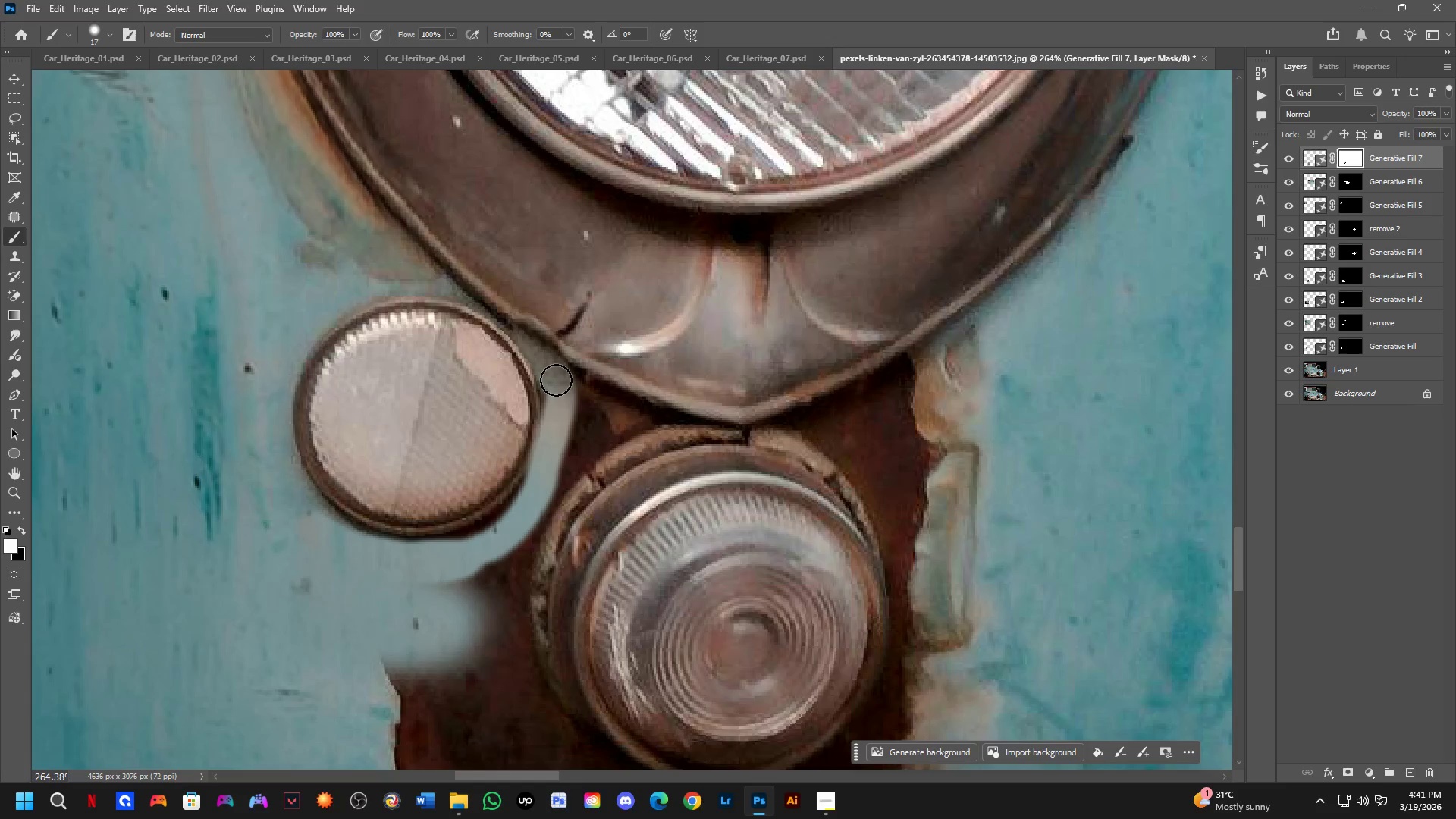 
scroll: coordinate [379, 544], scroll_direction: up, amount: 4.0
 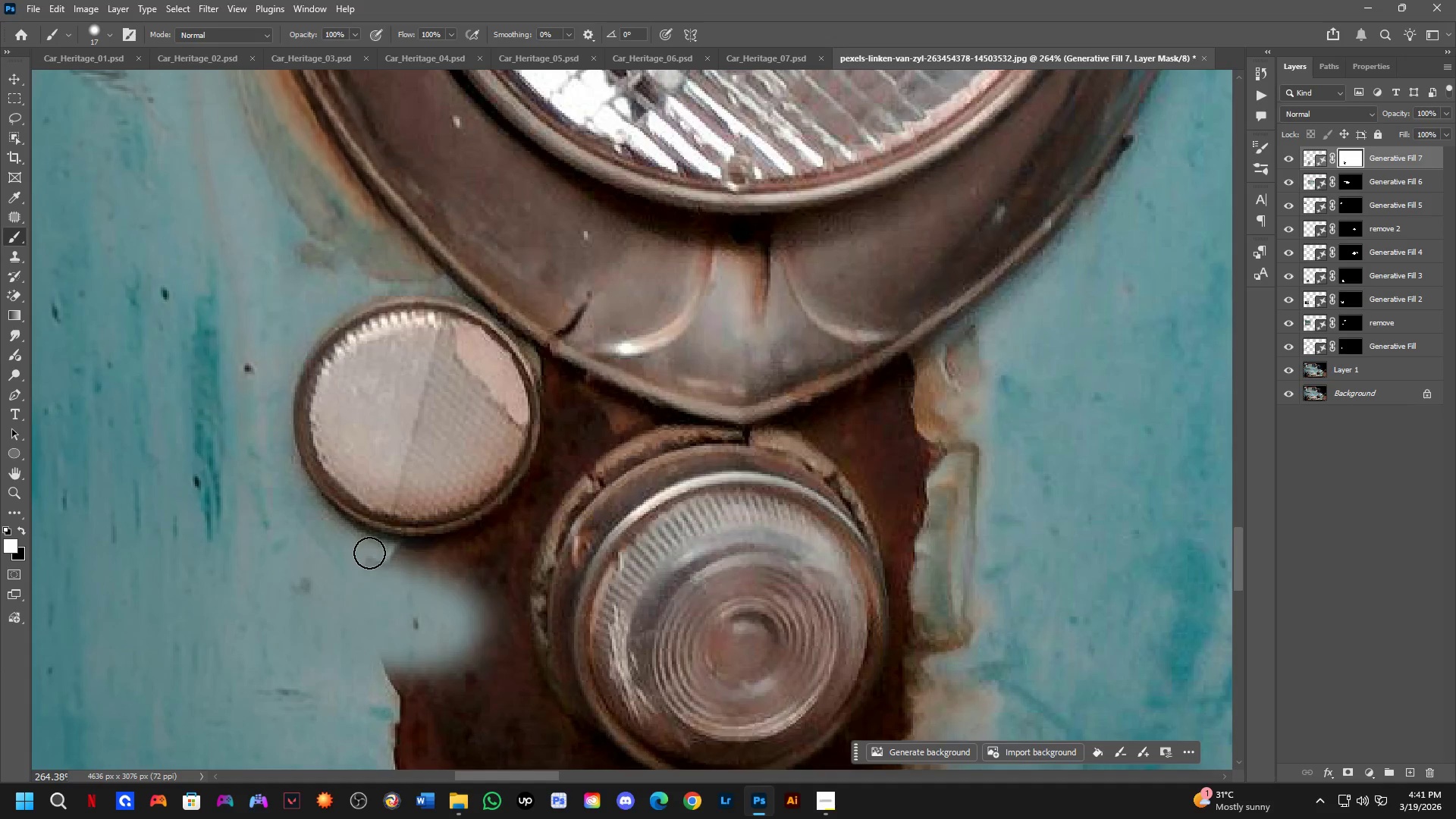 
type(xxxx)
 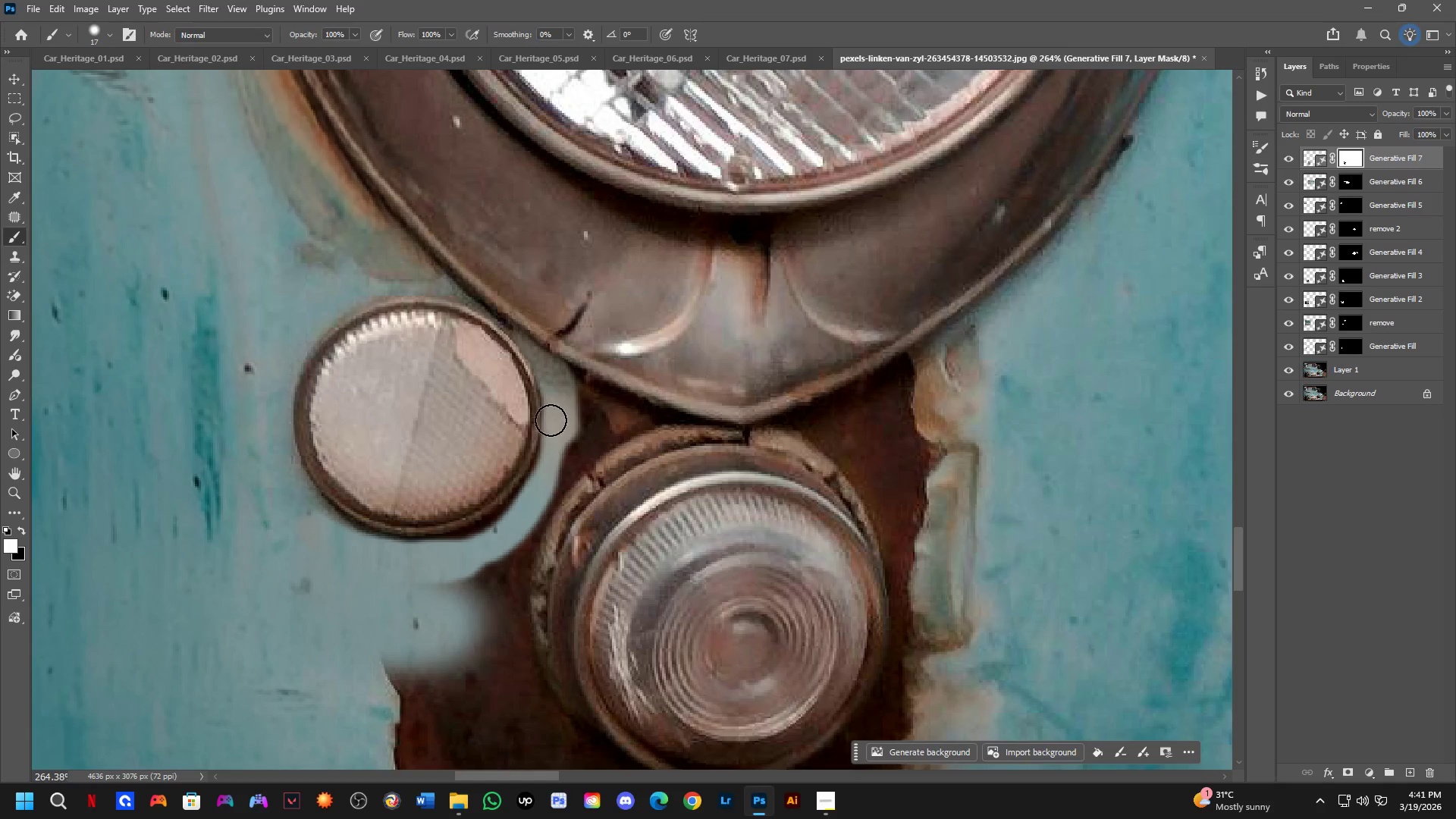 
left_click_drag(start_coordinate=[516, 306], to_coordinate=[608, 365])
 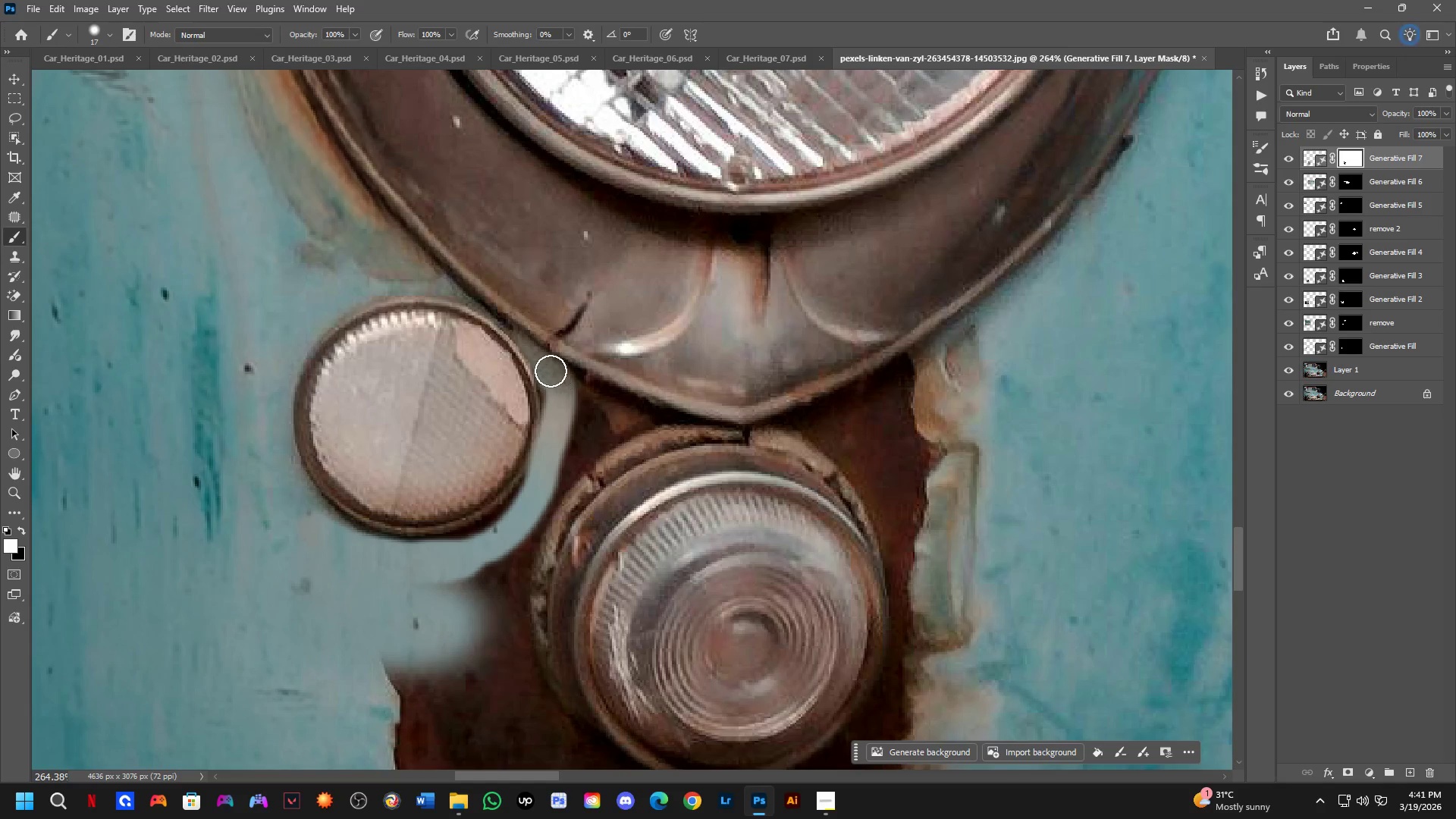 
left_click_drag(start_coordinate=[551, 371], to_coordinate=[562, 433])
 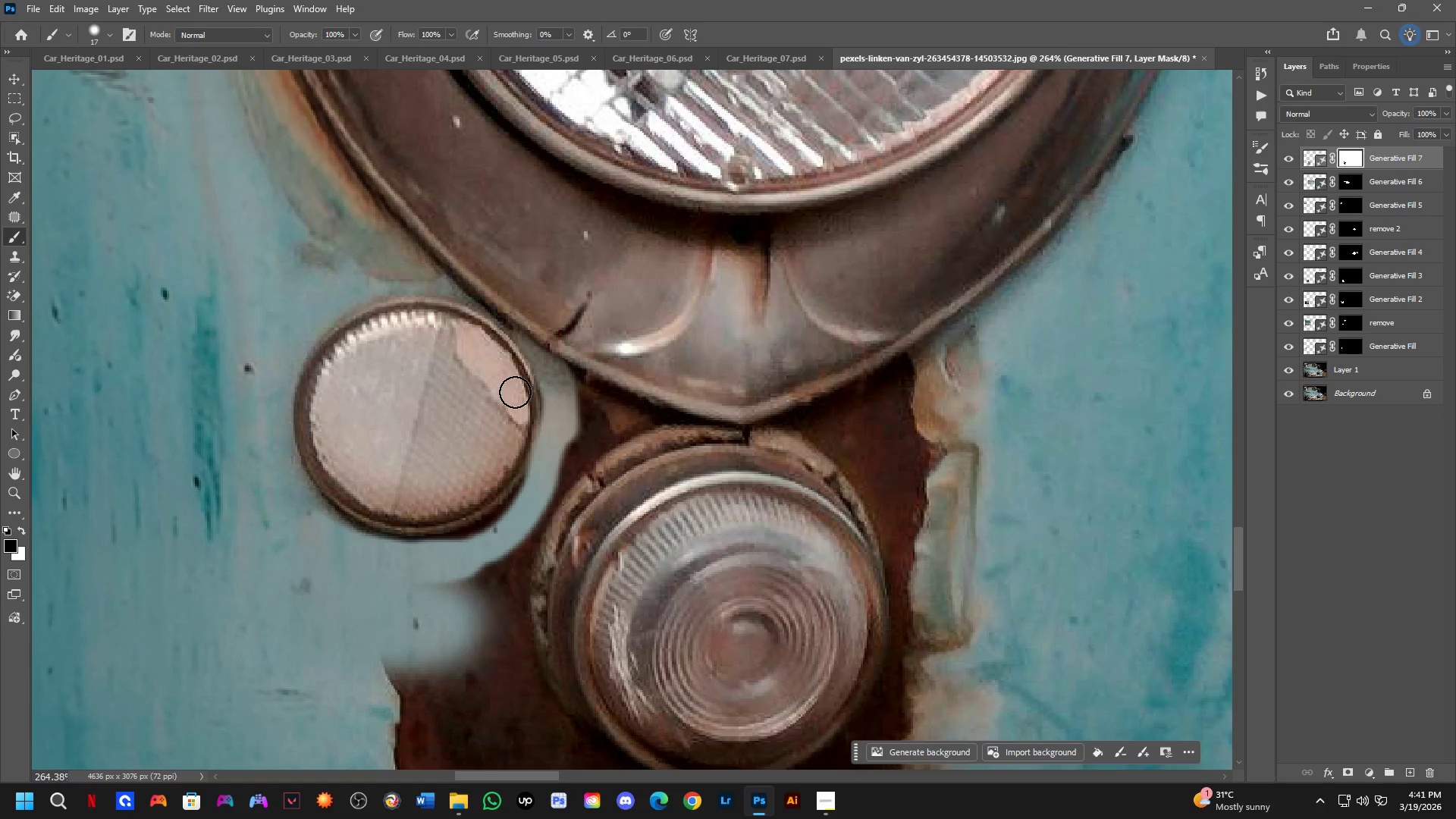 
left_click_drag(start_coordinate=[515, 392], to_coordinate=[469, 513])
 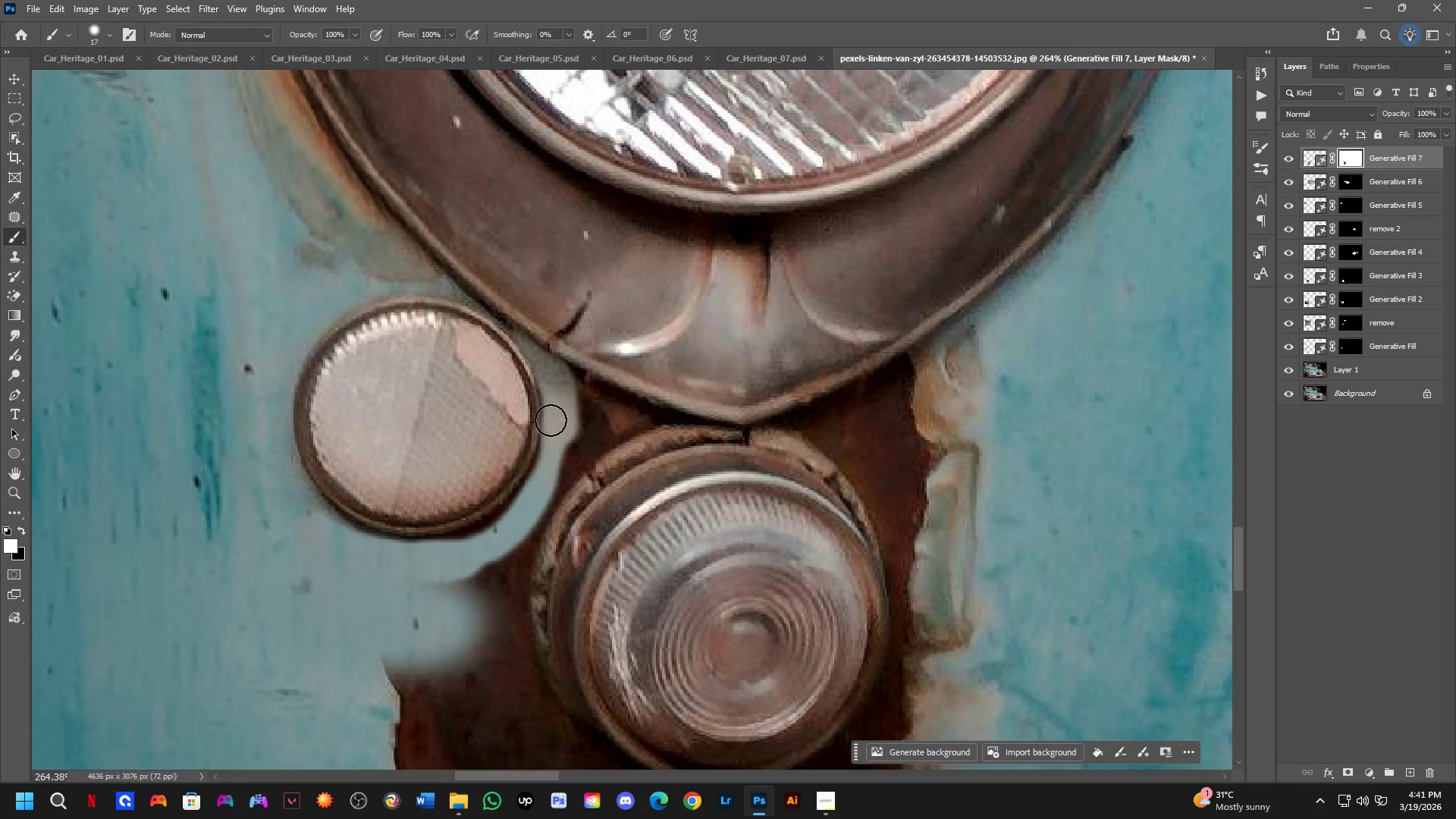 
left_click_drag(start_coordinate=[563, 430], to_coordinate=[320, 566])
 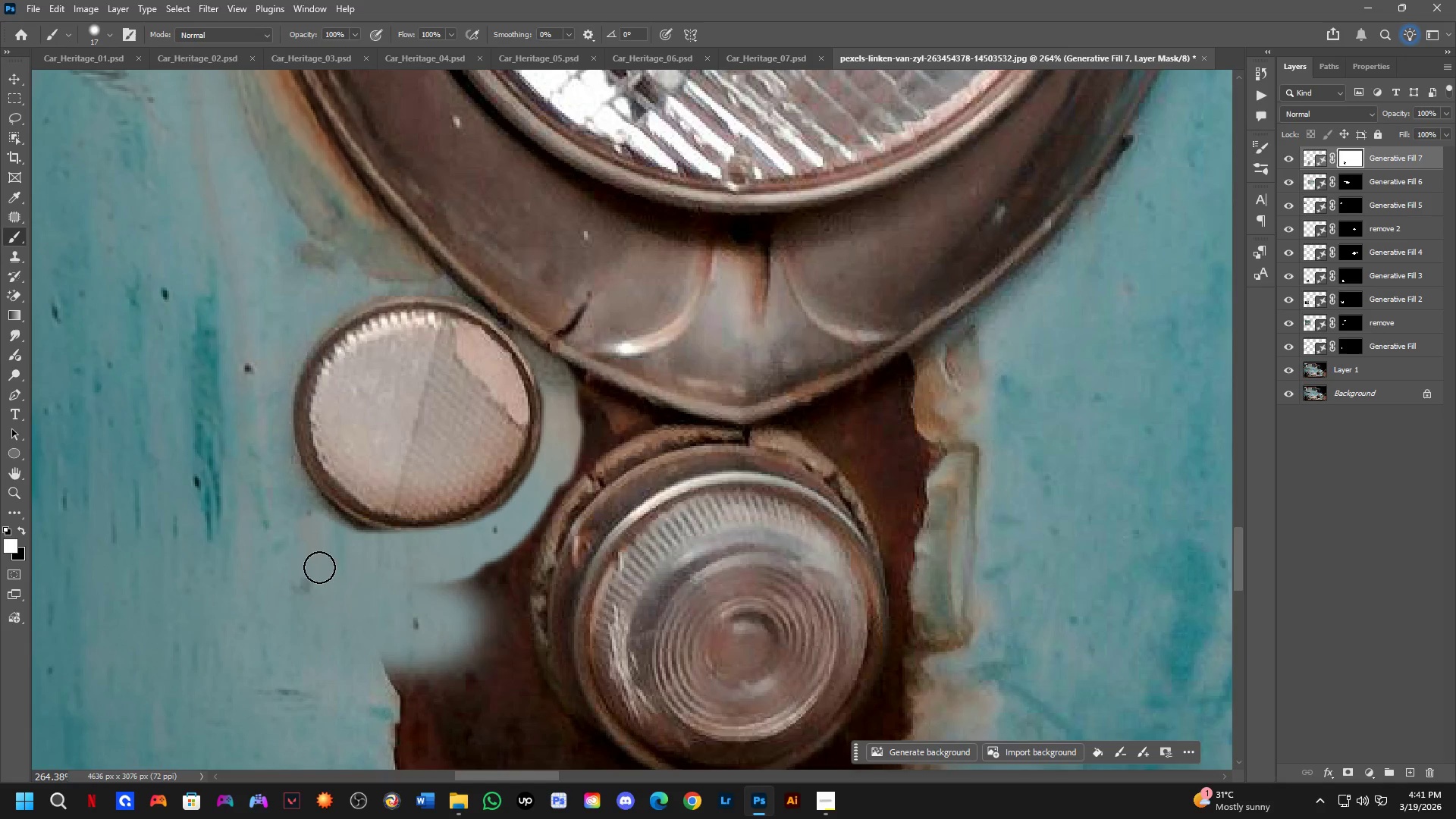 
key(X)
 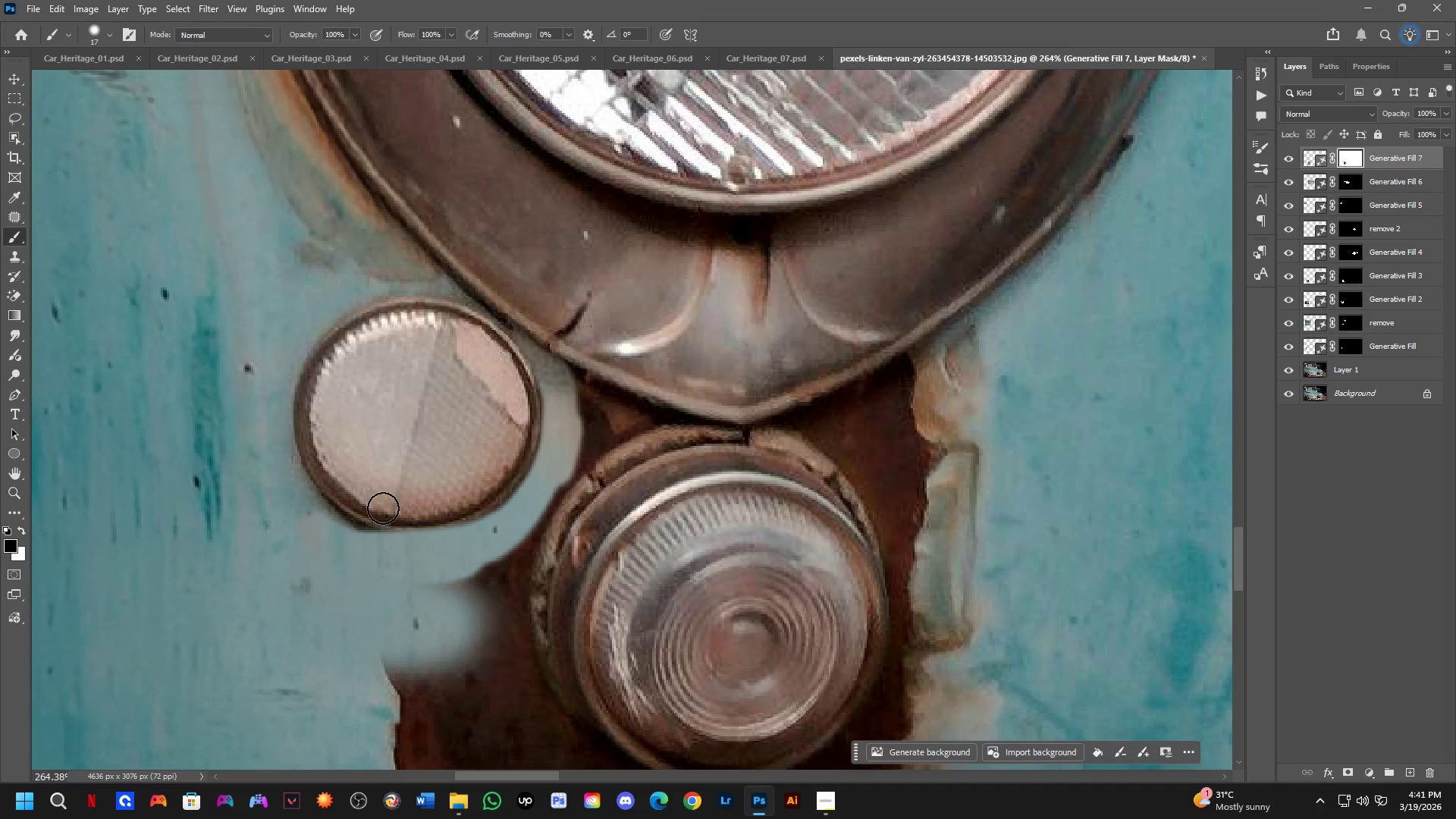 
key(Control+ControlLeft)
 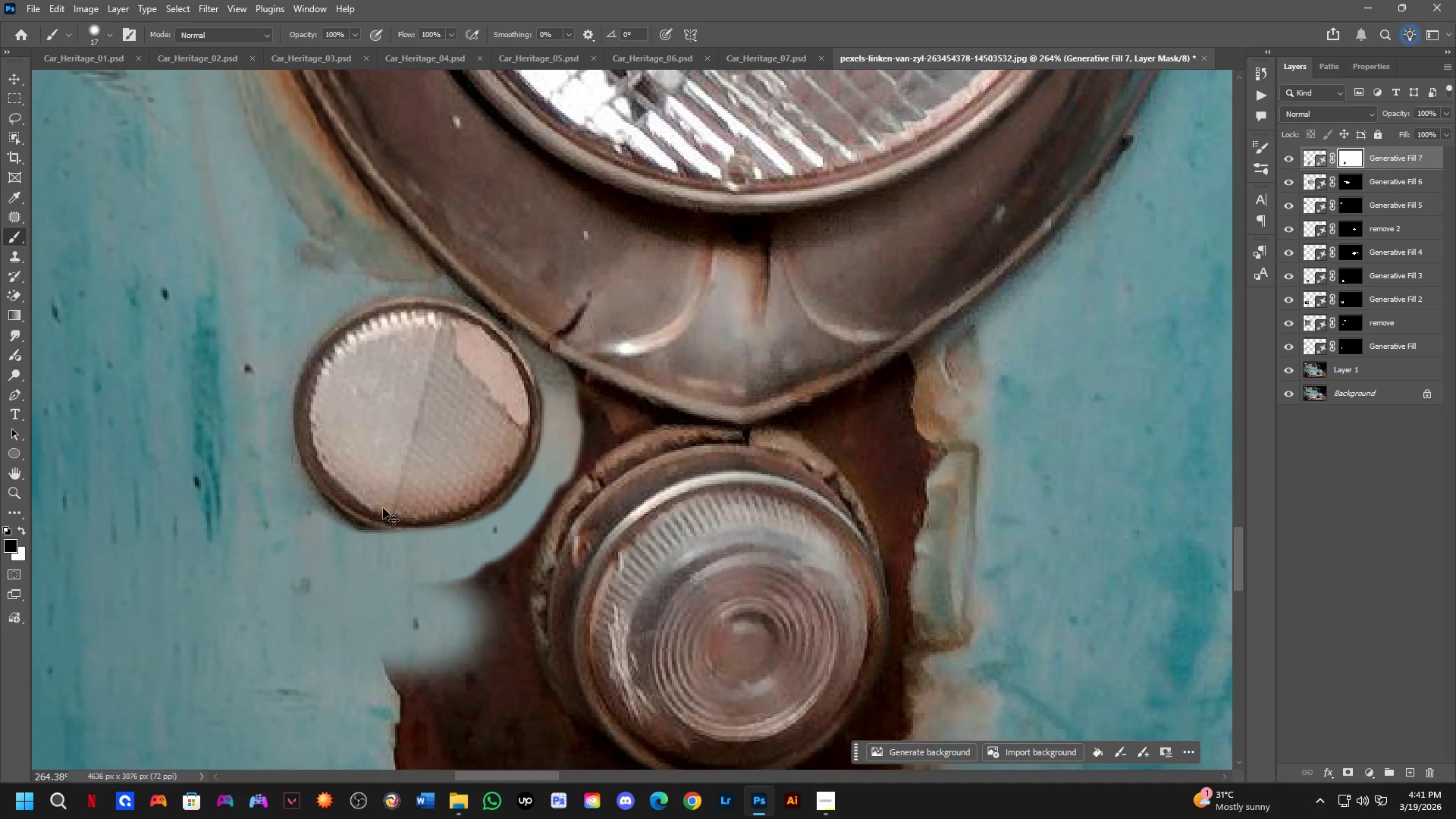 
key(Control+Z)
 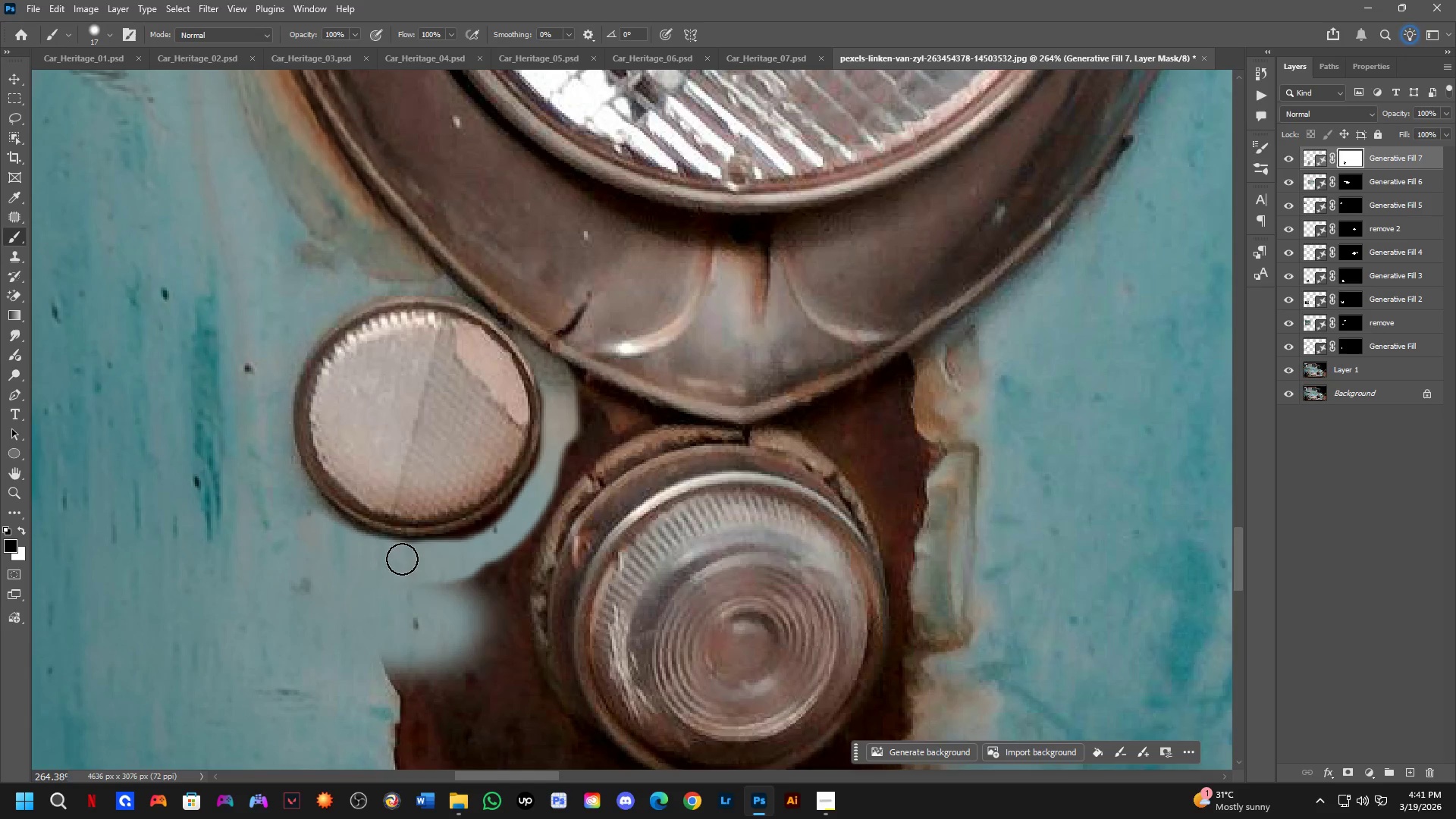 
key(Alt+AltLeft)
 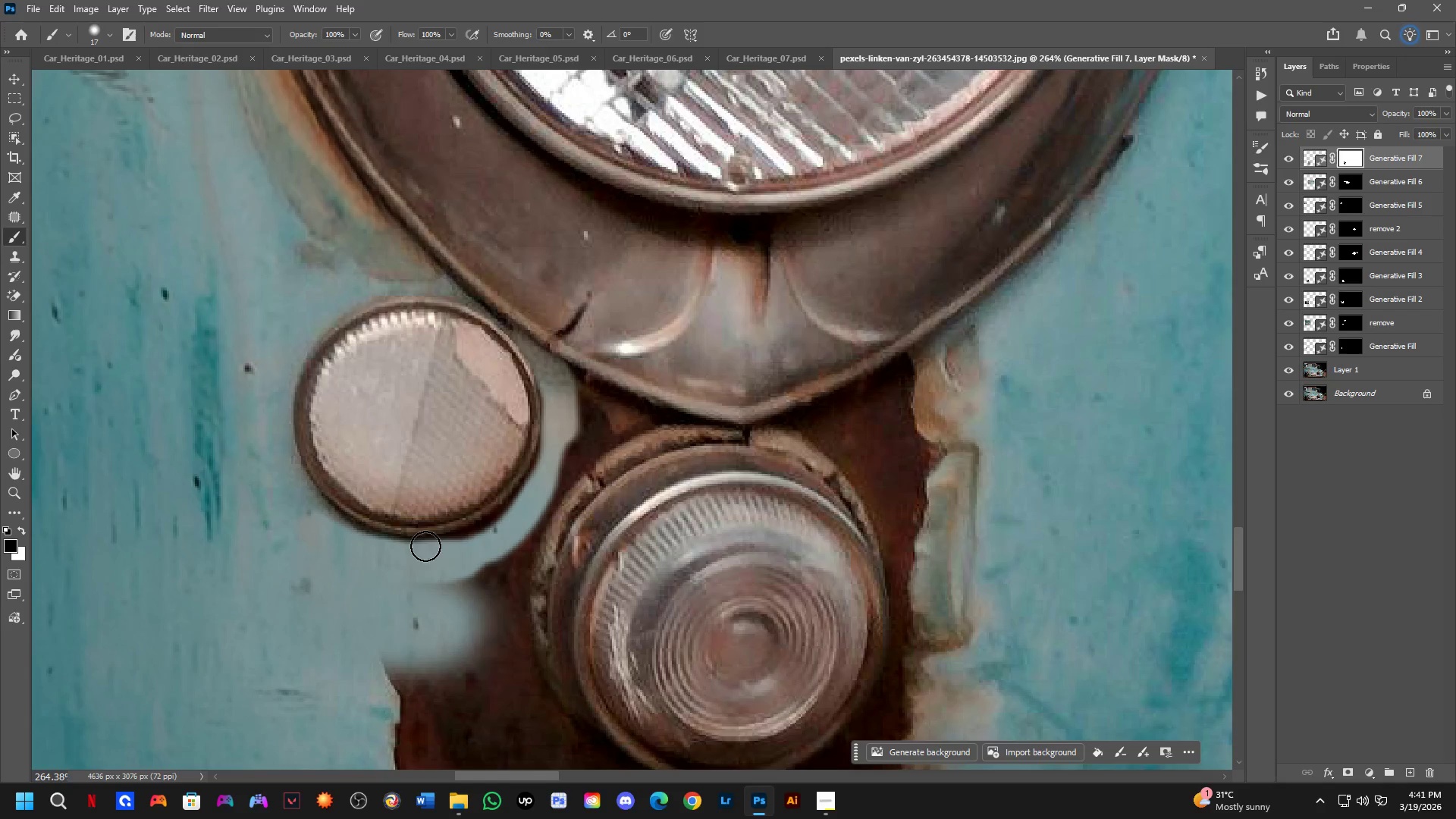 
key(Alt+AltLeft)
 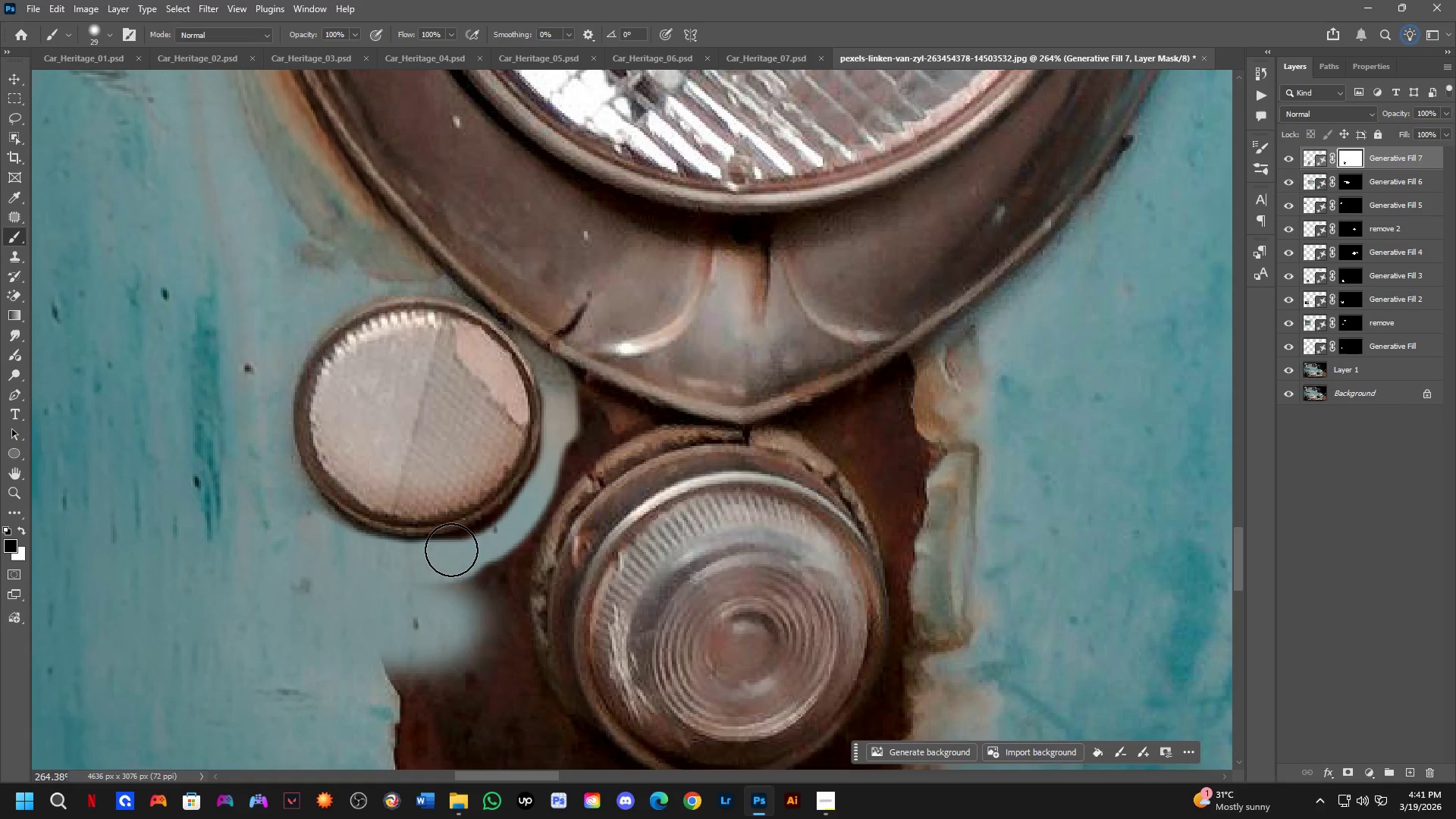 
hold_key(key=AltLeft, duration=0.5)
 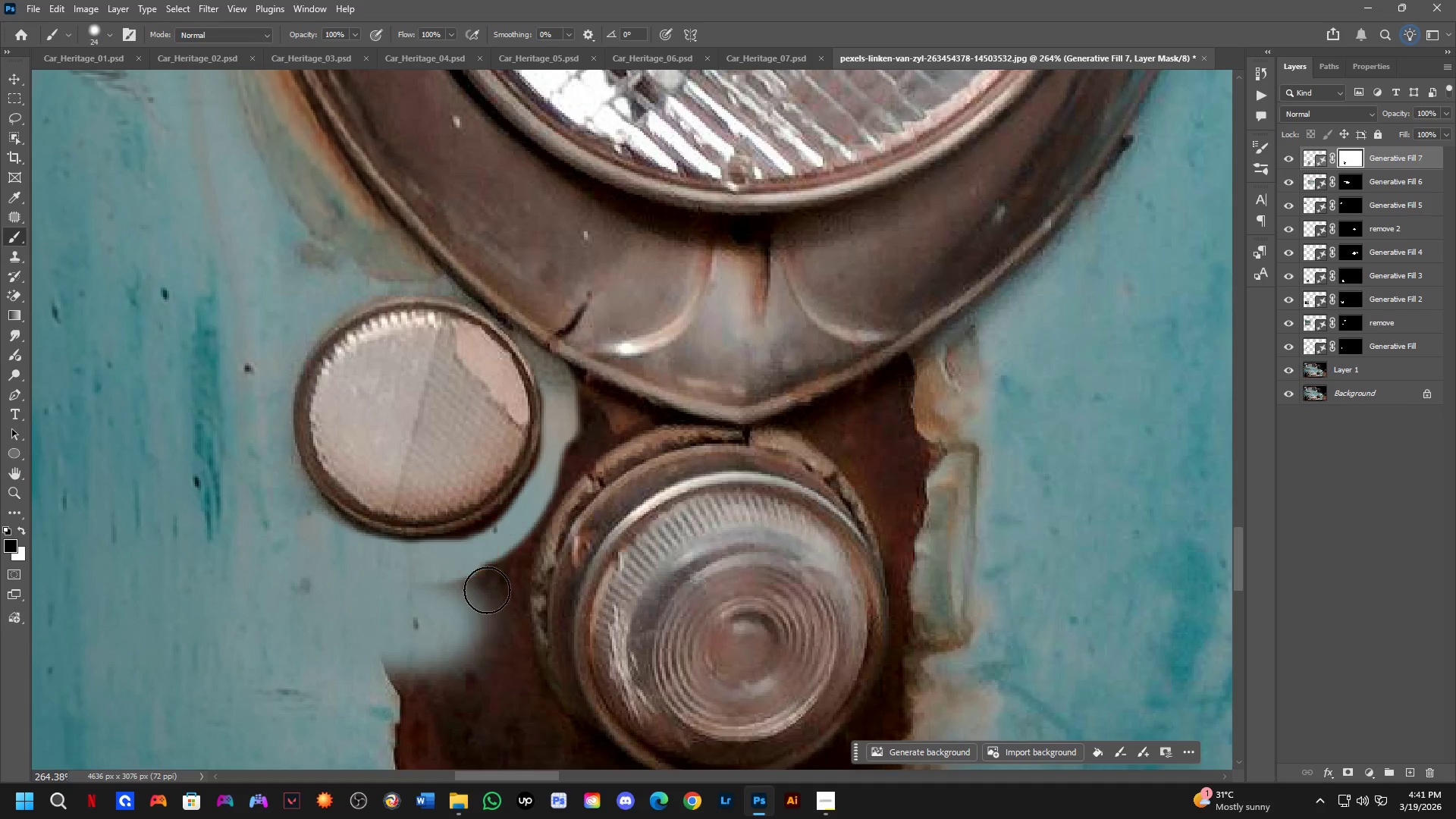 
key(Alt+AltLeft)
 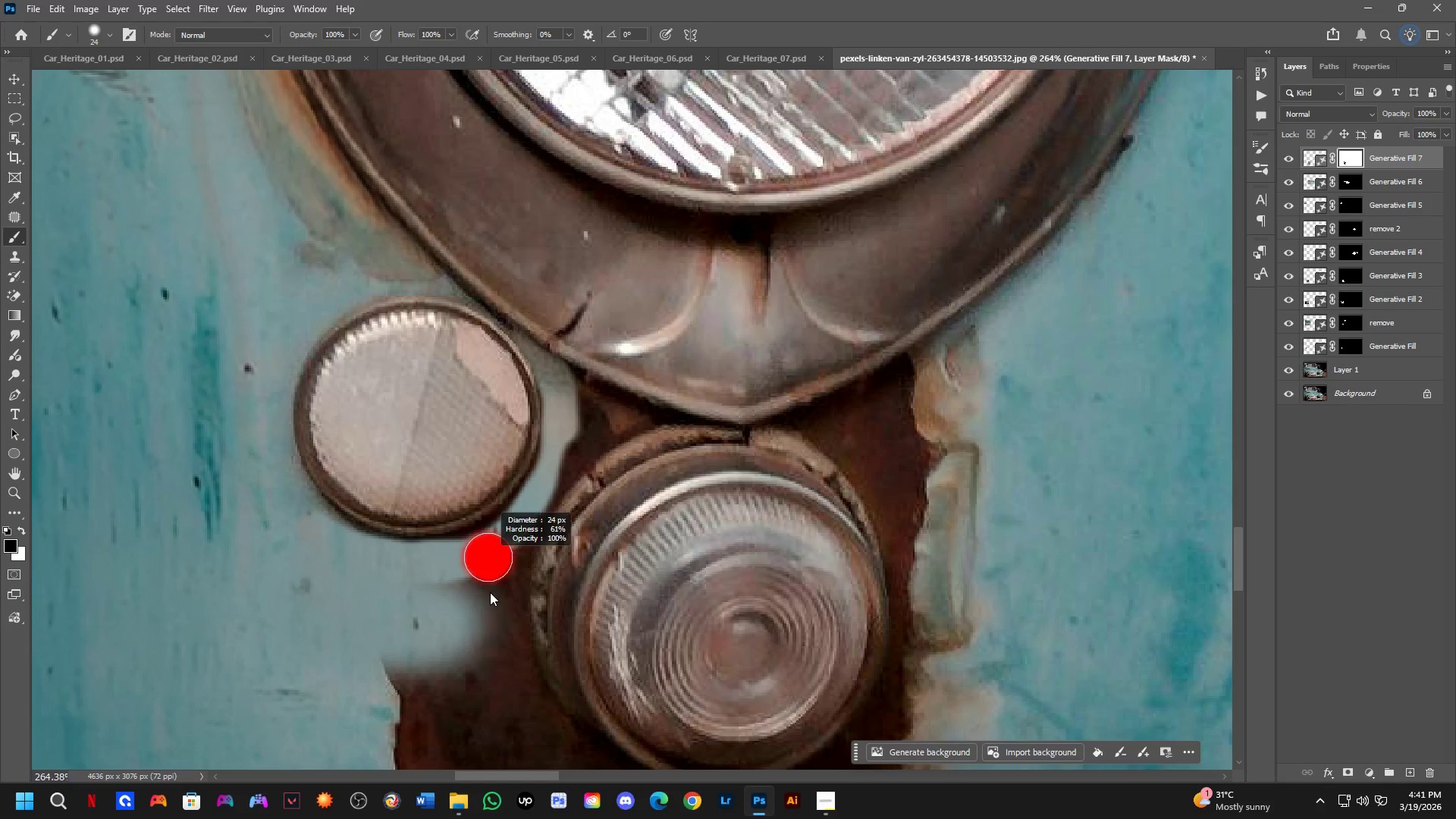 
key(Alt+AltLeft)
 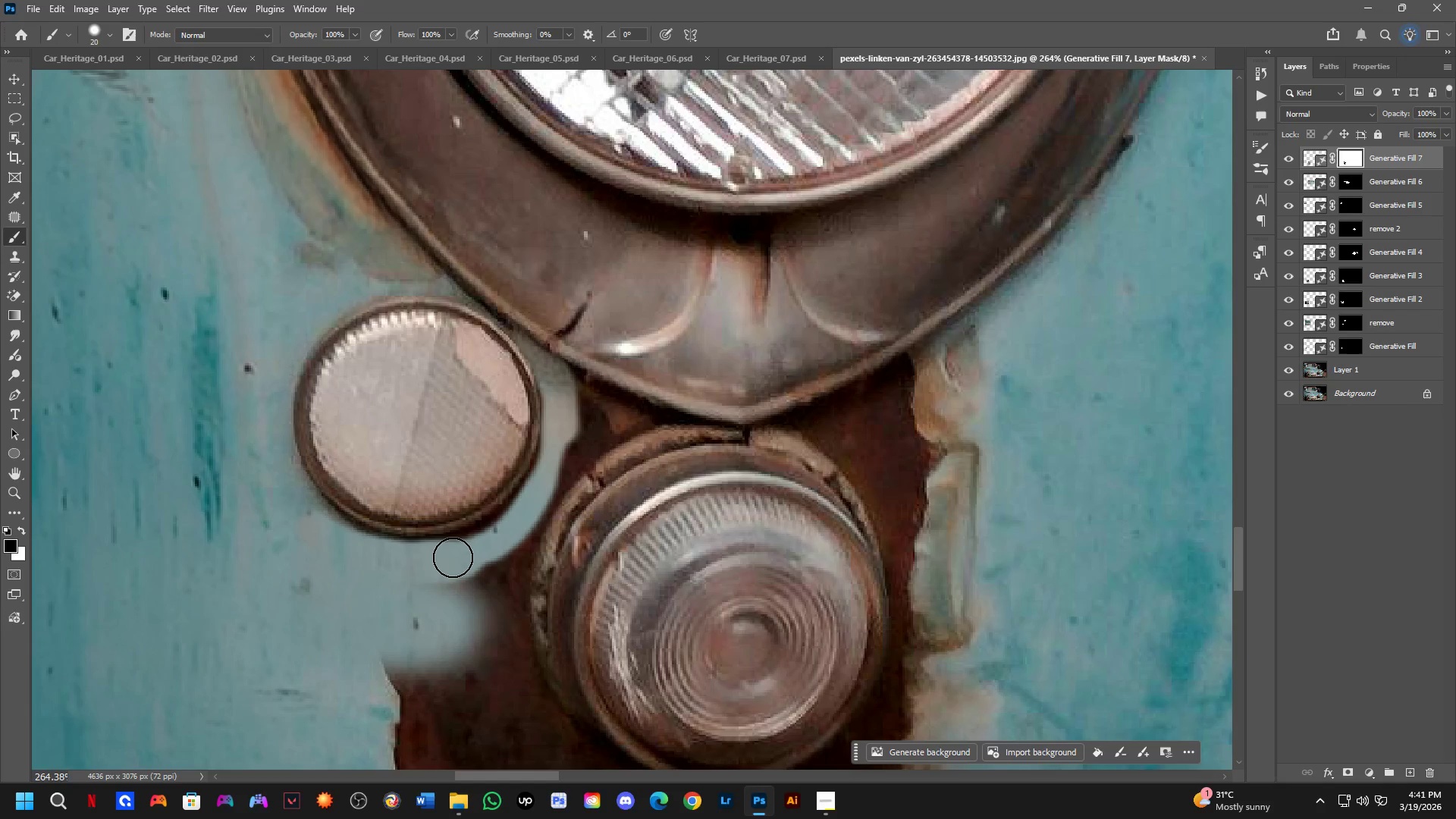 
left_click_drag(start_coordinate=[451, 557], to_coordinate=[472, 548])
 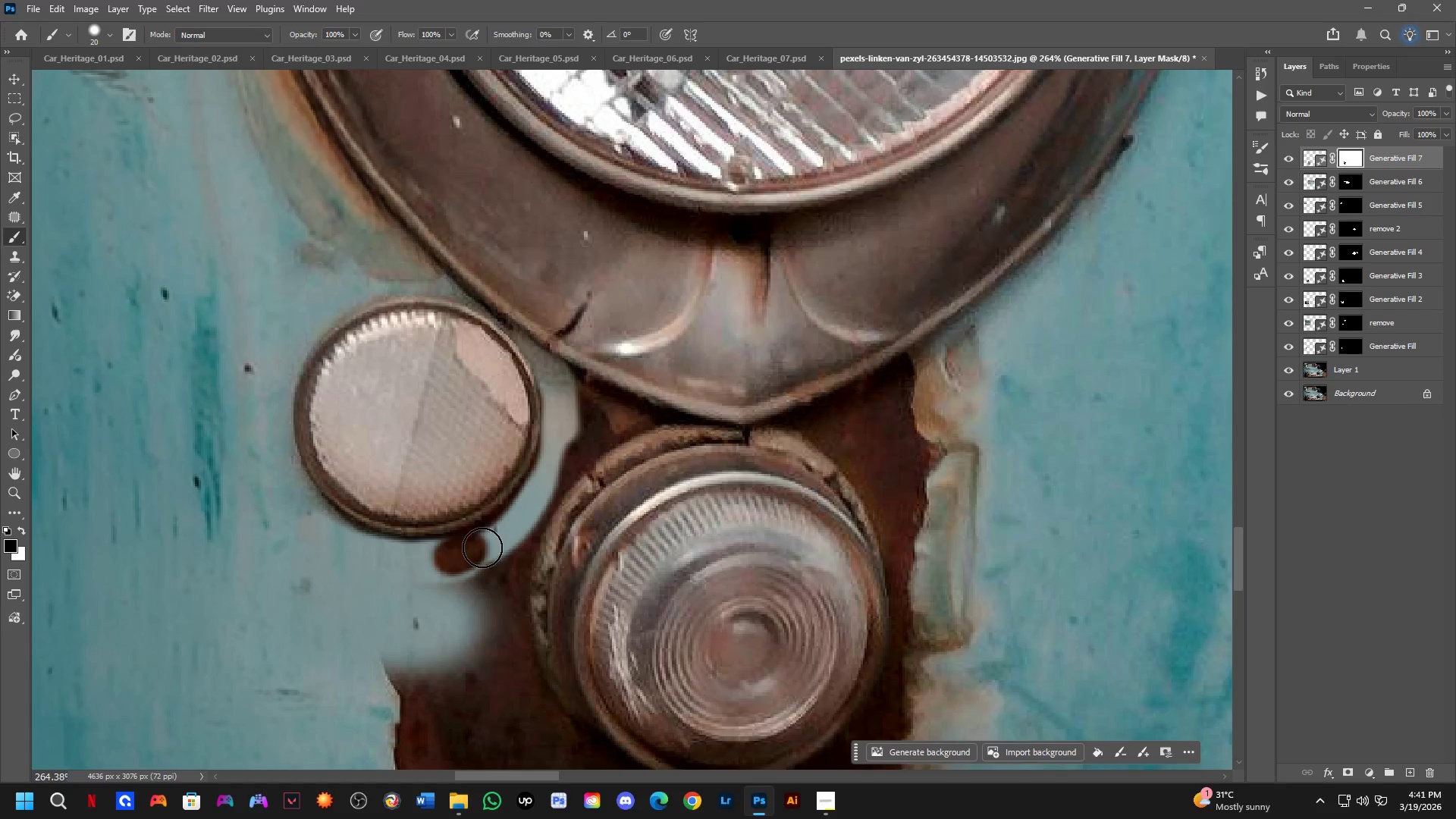 
key(Control+ControlLeft)
 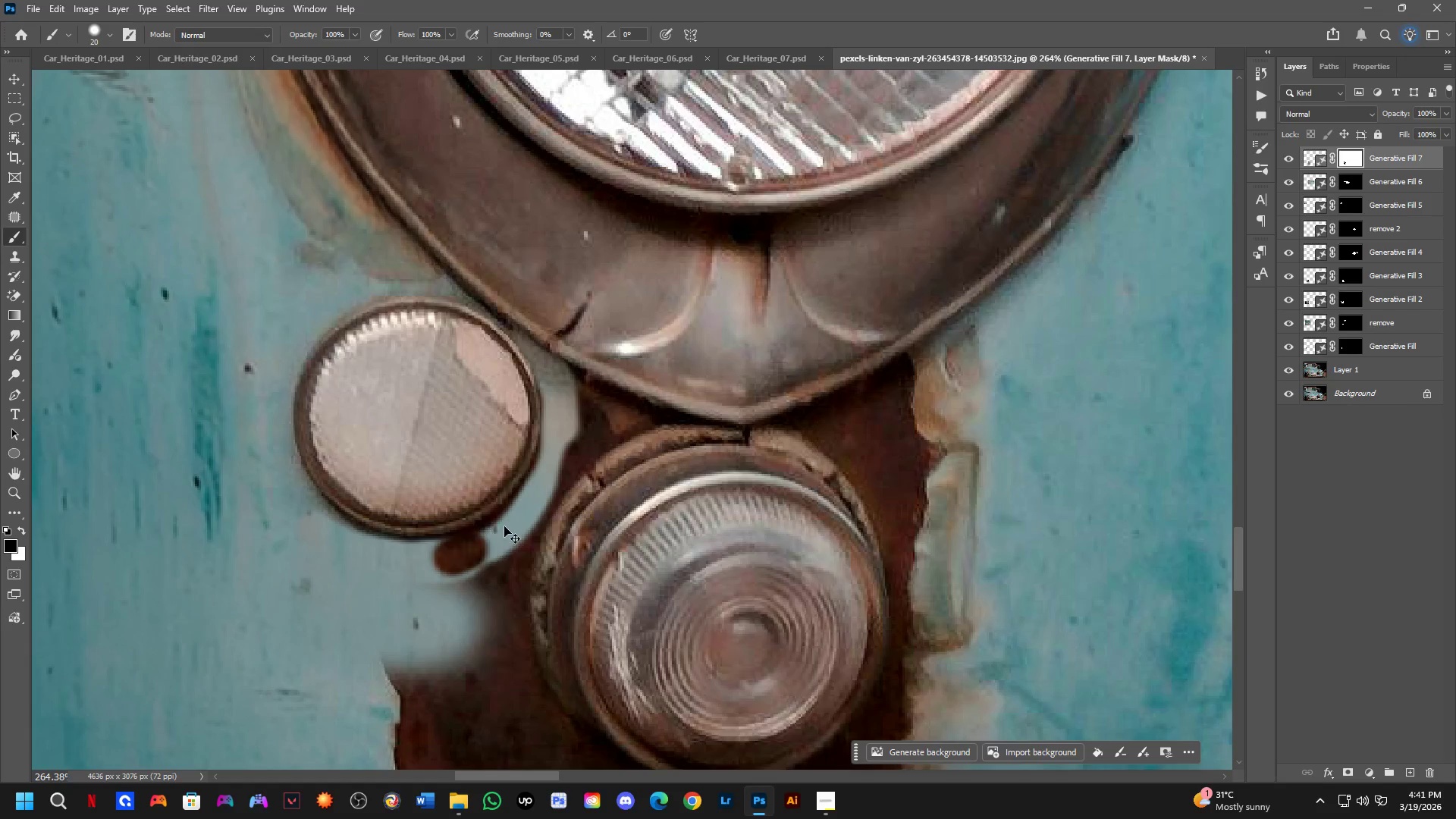 
key(Control+Z)
 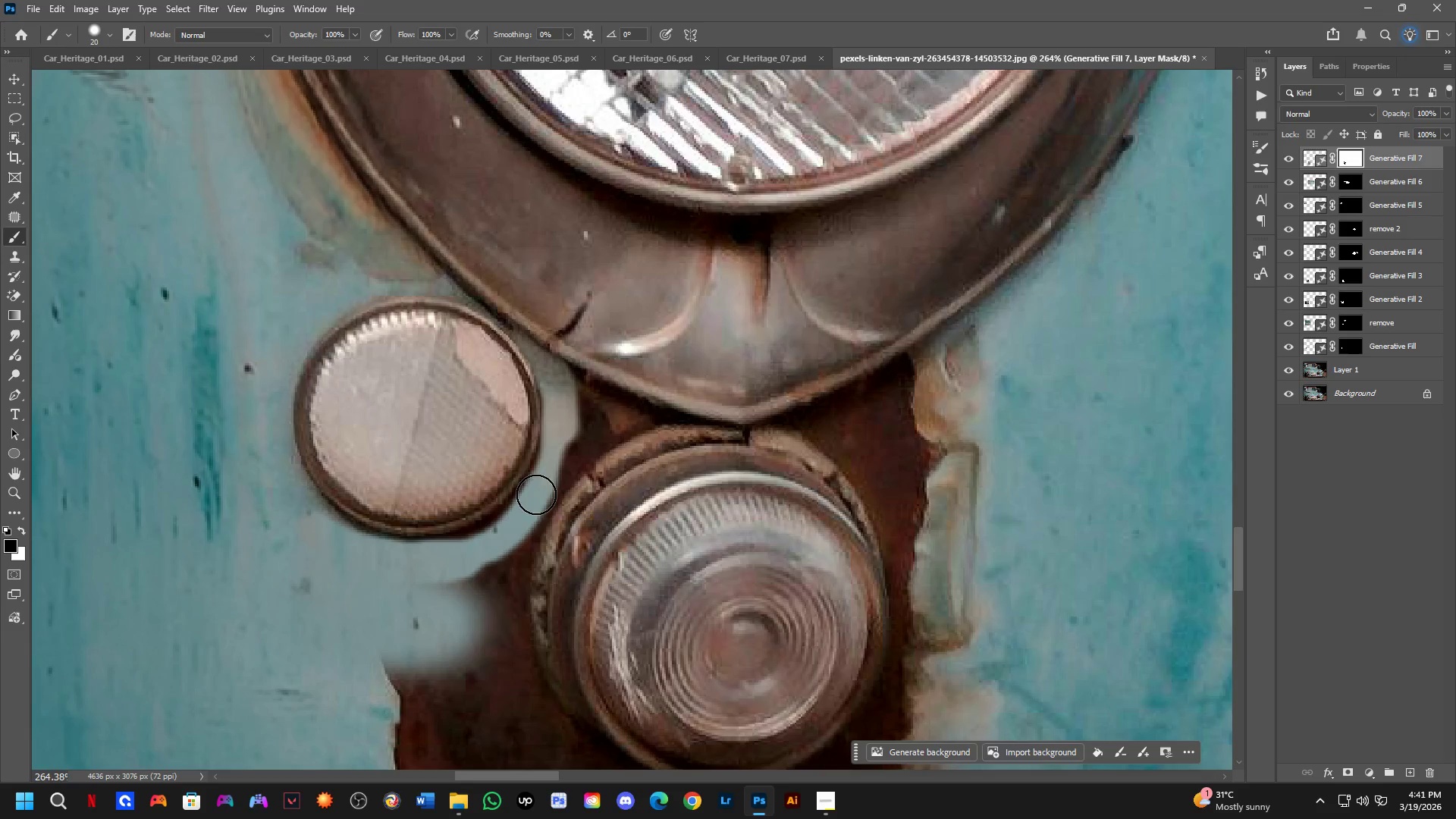 
key(X)
 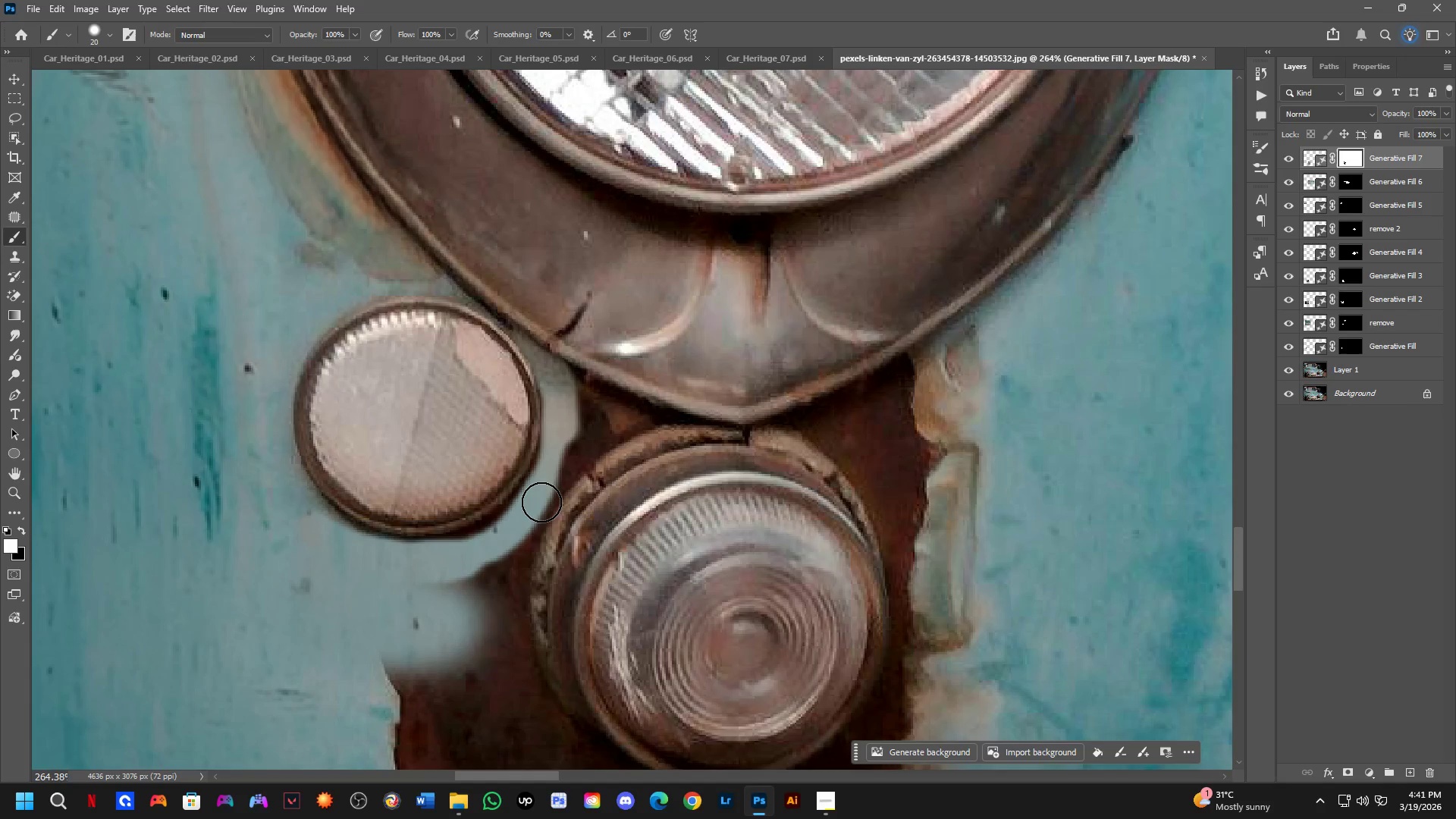 
left_click_drag(start_coordinate=[541, 502], to_coordinate=[545, 485])
 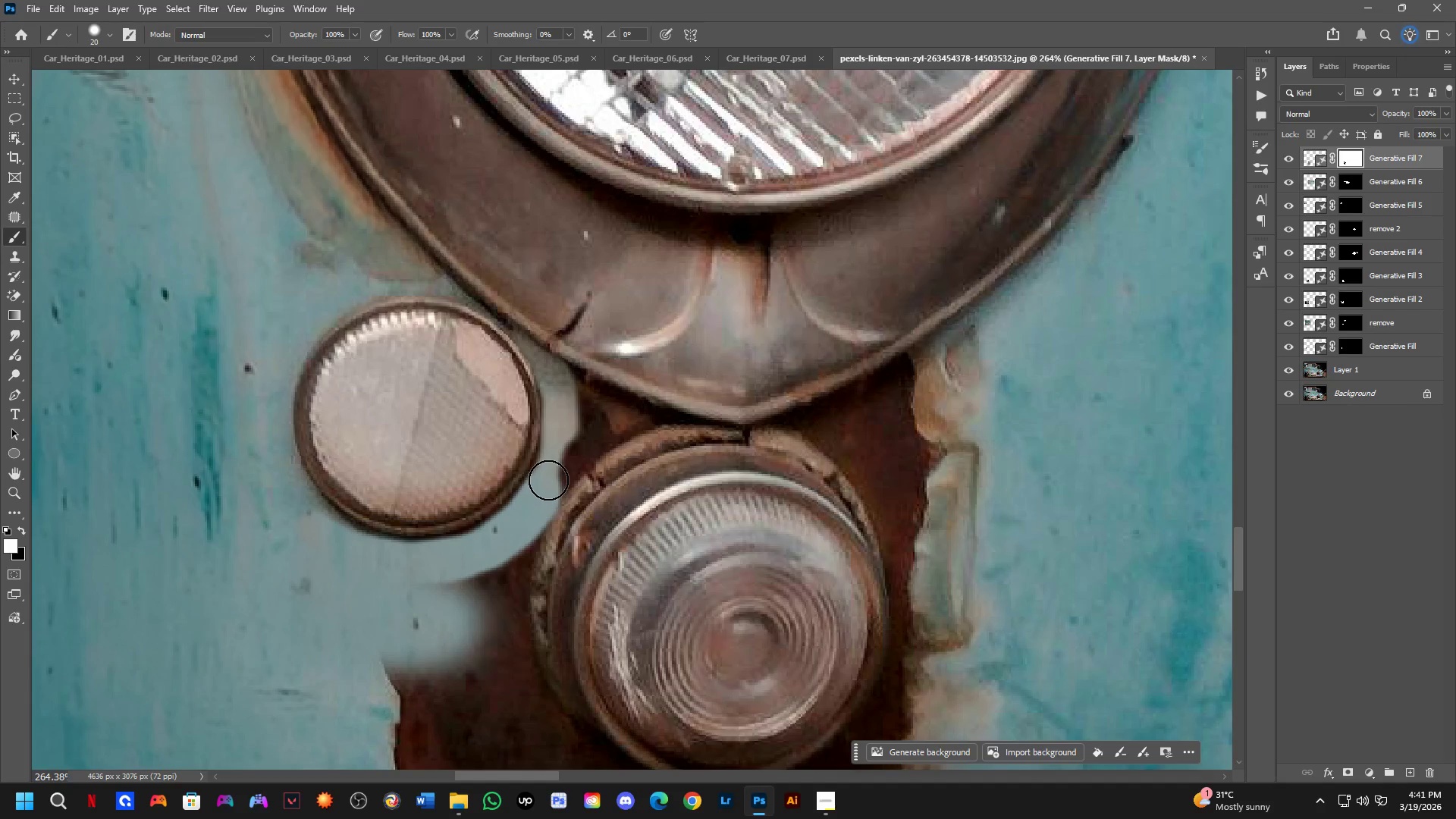 
left_click_drag(start_coordinate=[543, 488], to_coordinate=[484, 556])
 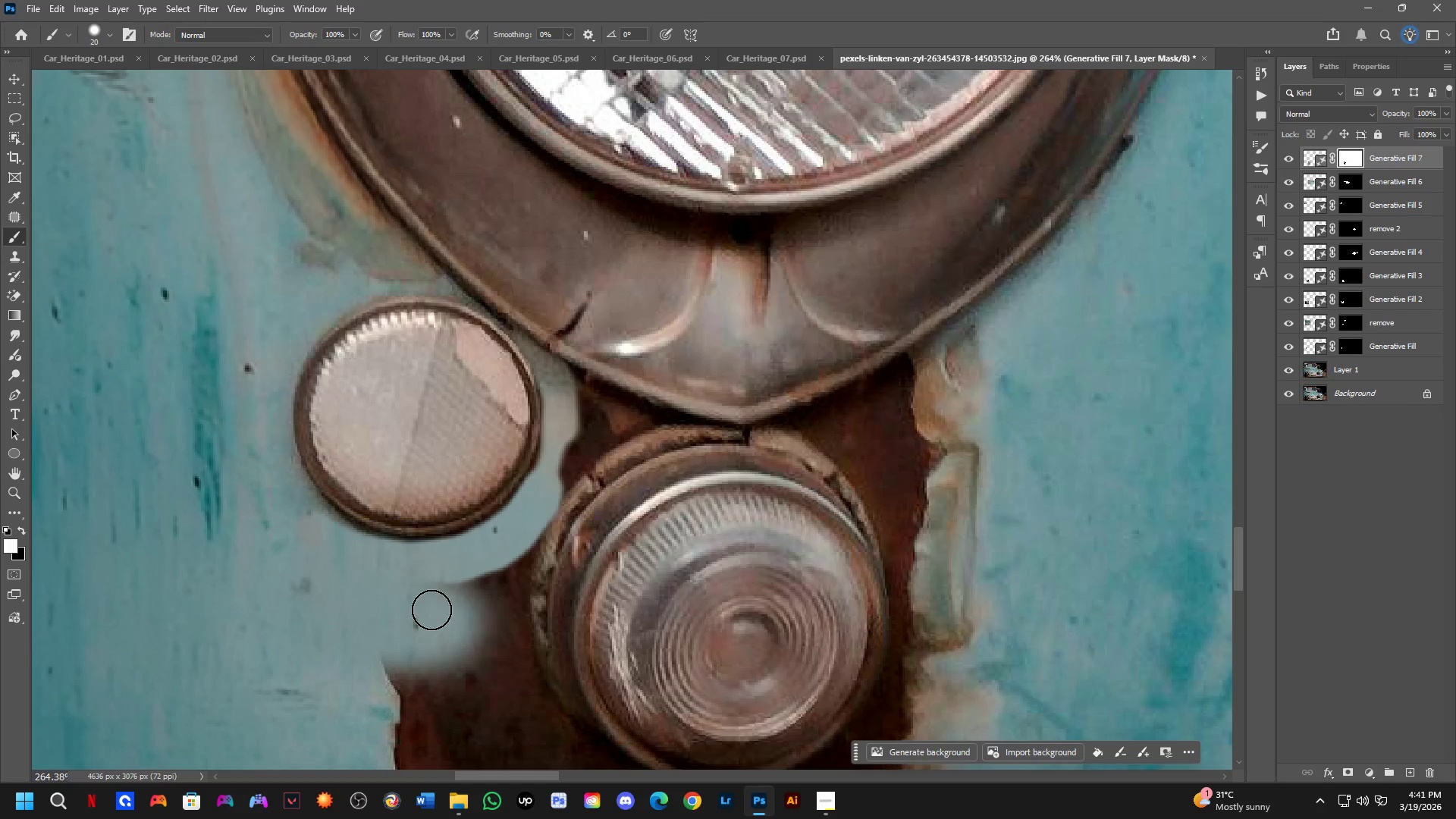 
hold_key(key=Space, duration=0.7)
 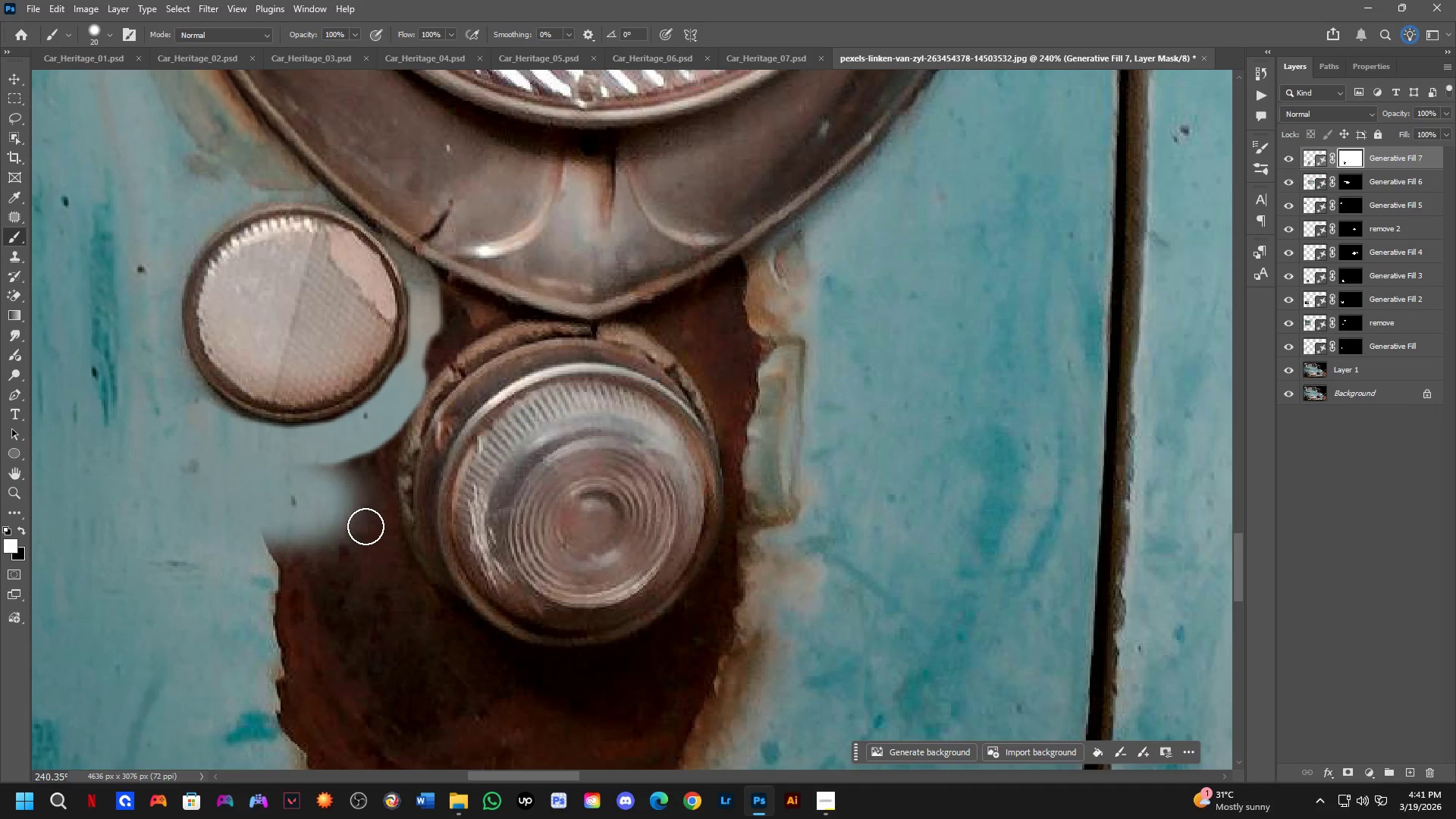 
left_click_drag(start_coordinate=[441, 634], to_coordinate=[317, 513])
 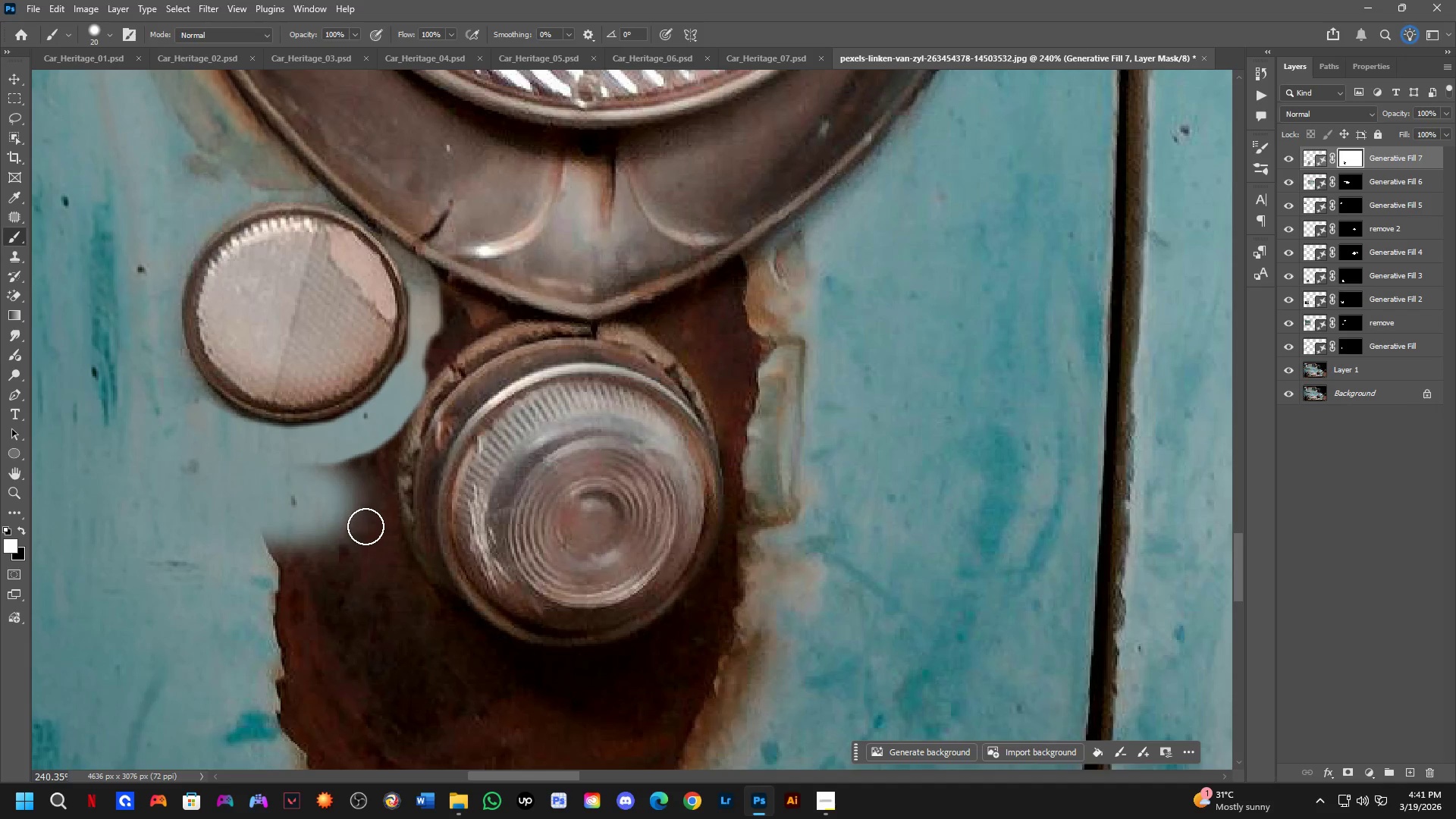 
scroll: coordinate [431, 610], scroll_direction: down, amount: 1.0
 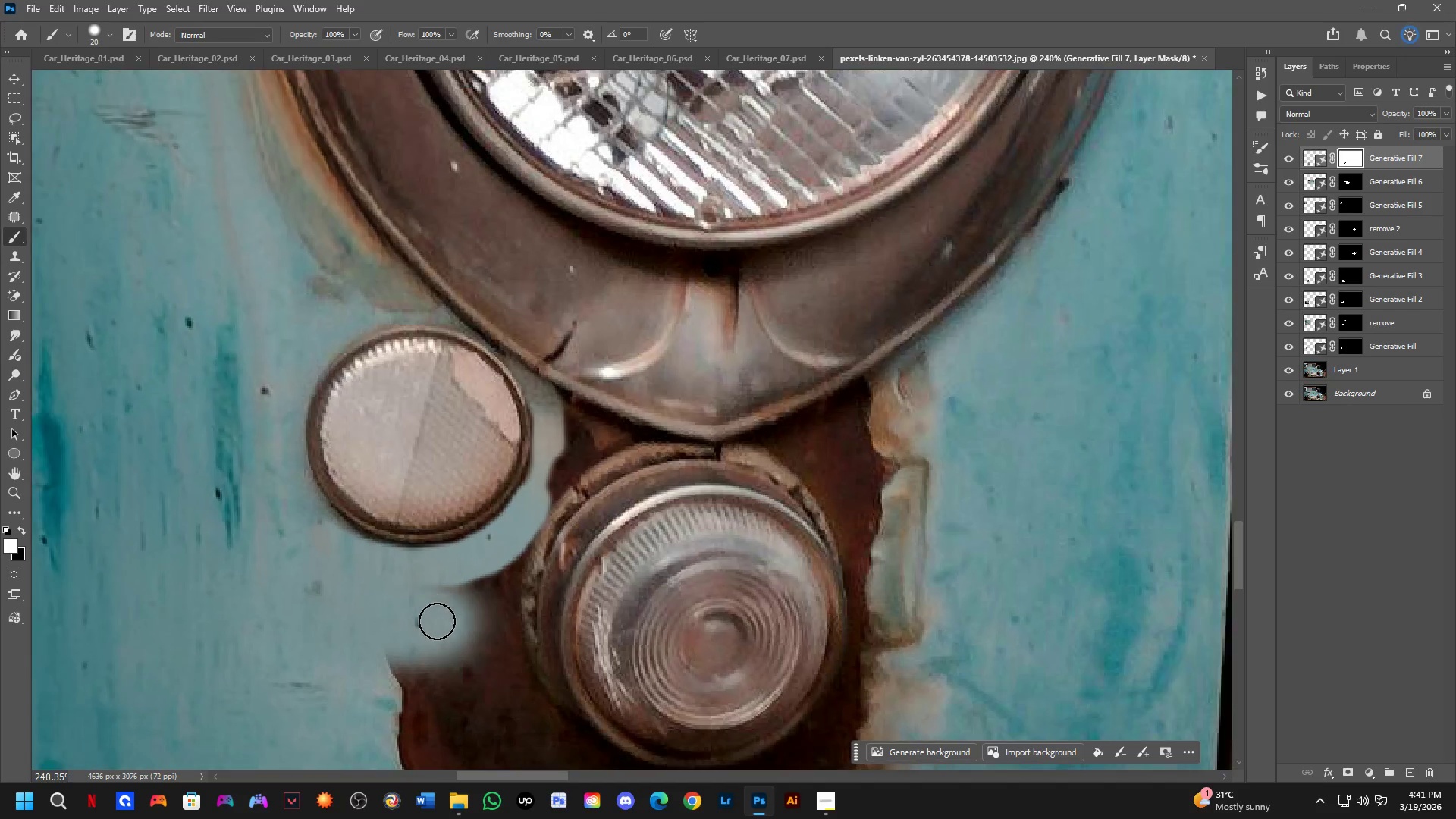 
key(Alt+AltLeft)
 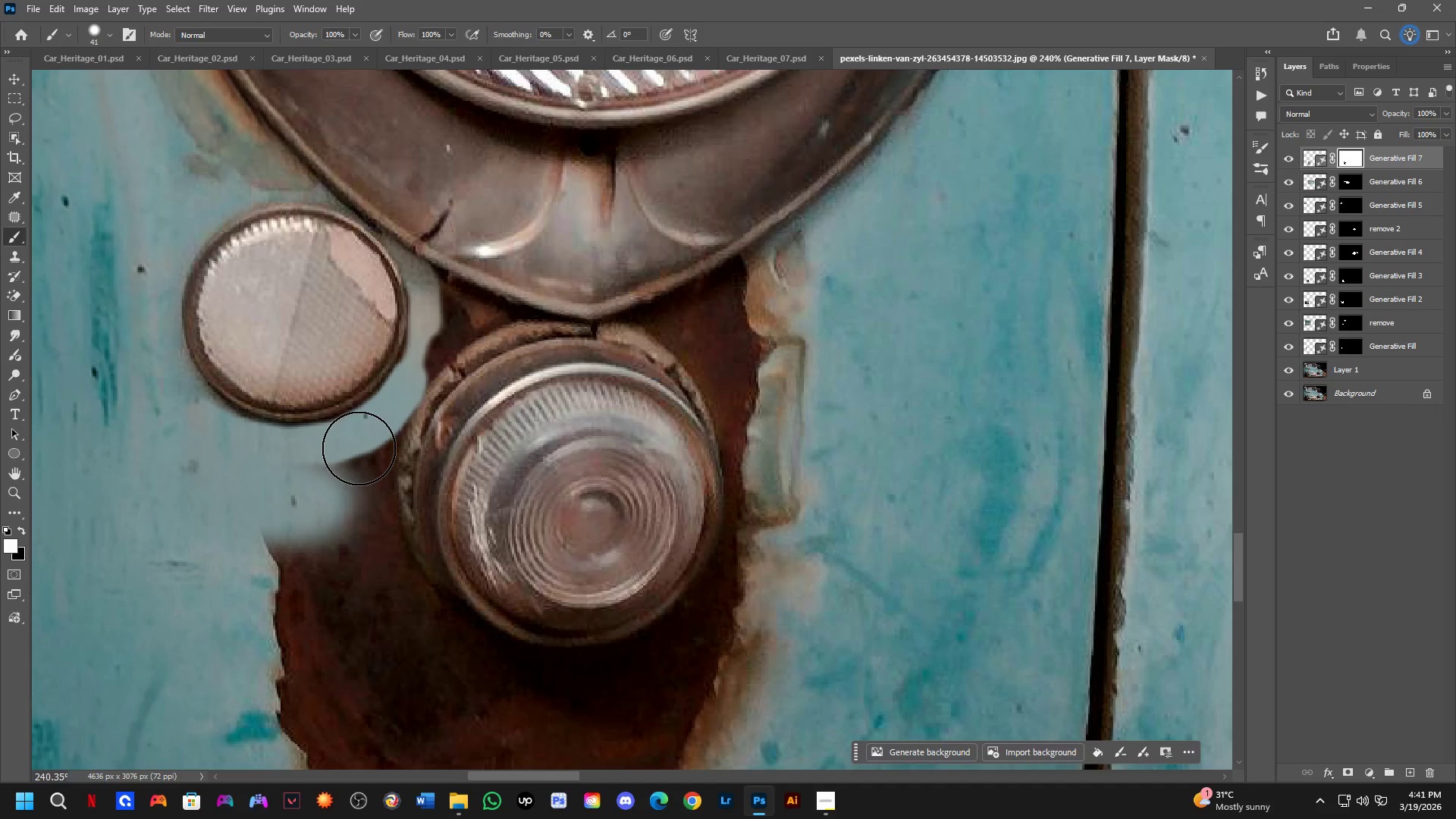 
left_click_drag(start_coordinate=[360, 447], to_coordinate=[359, 525])
 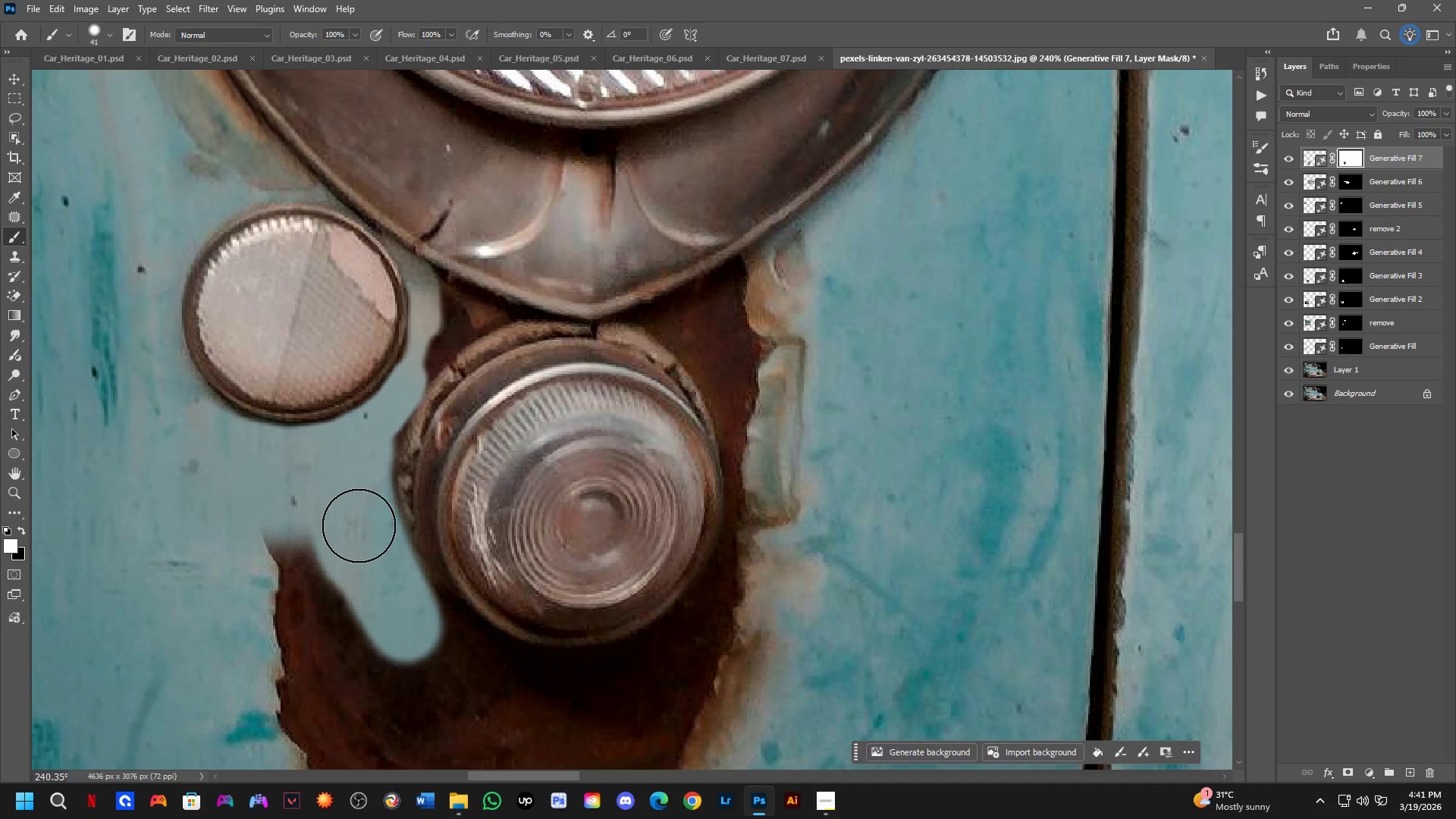 
key(Alt+AltLeft)
 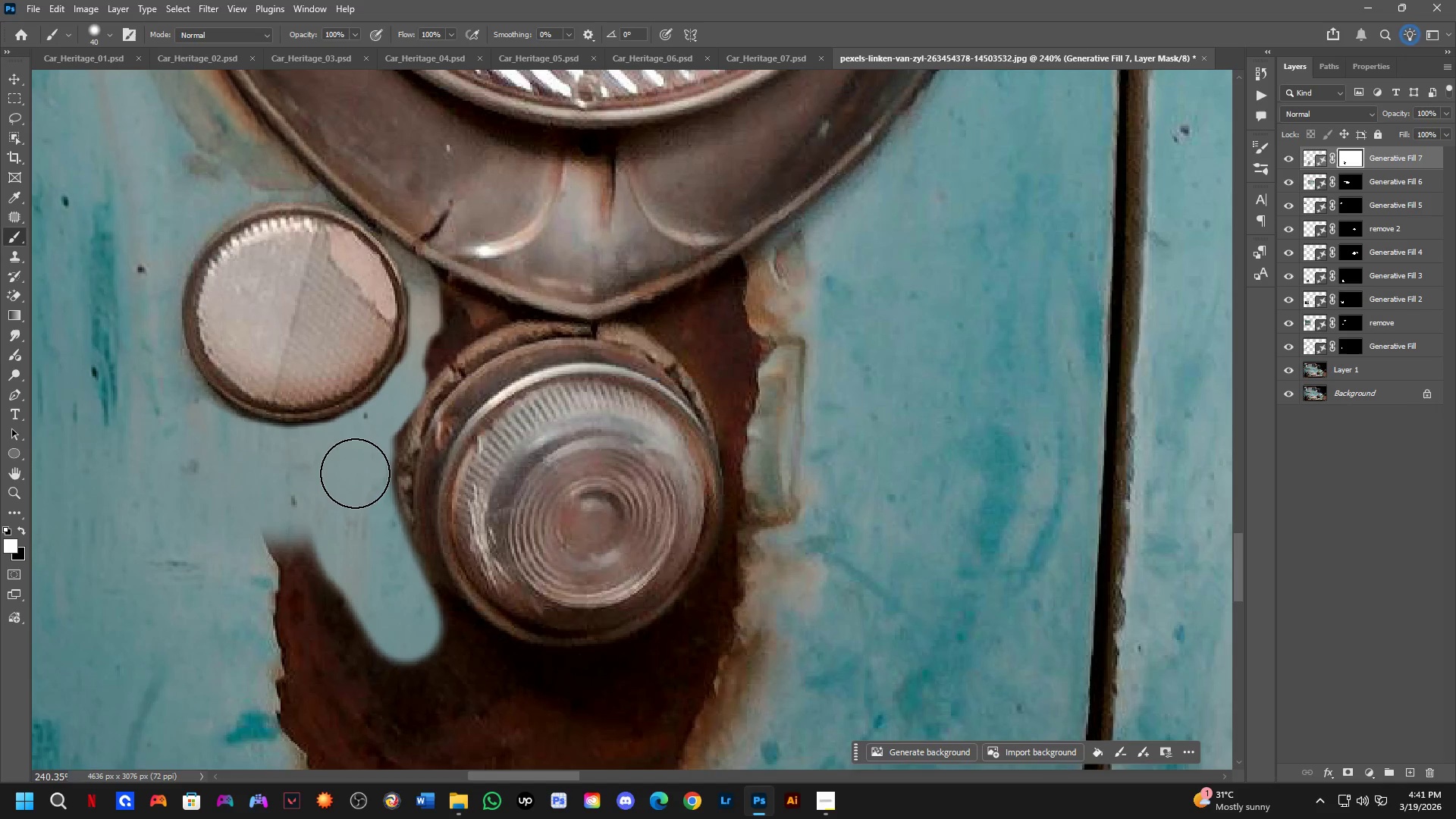 
left_click_drag(start_coordinate=[362, 478], to_coordinate=[406, 615])
 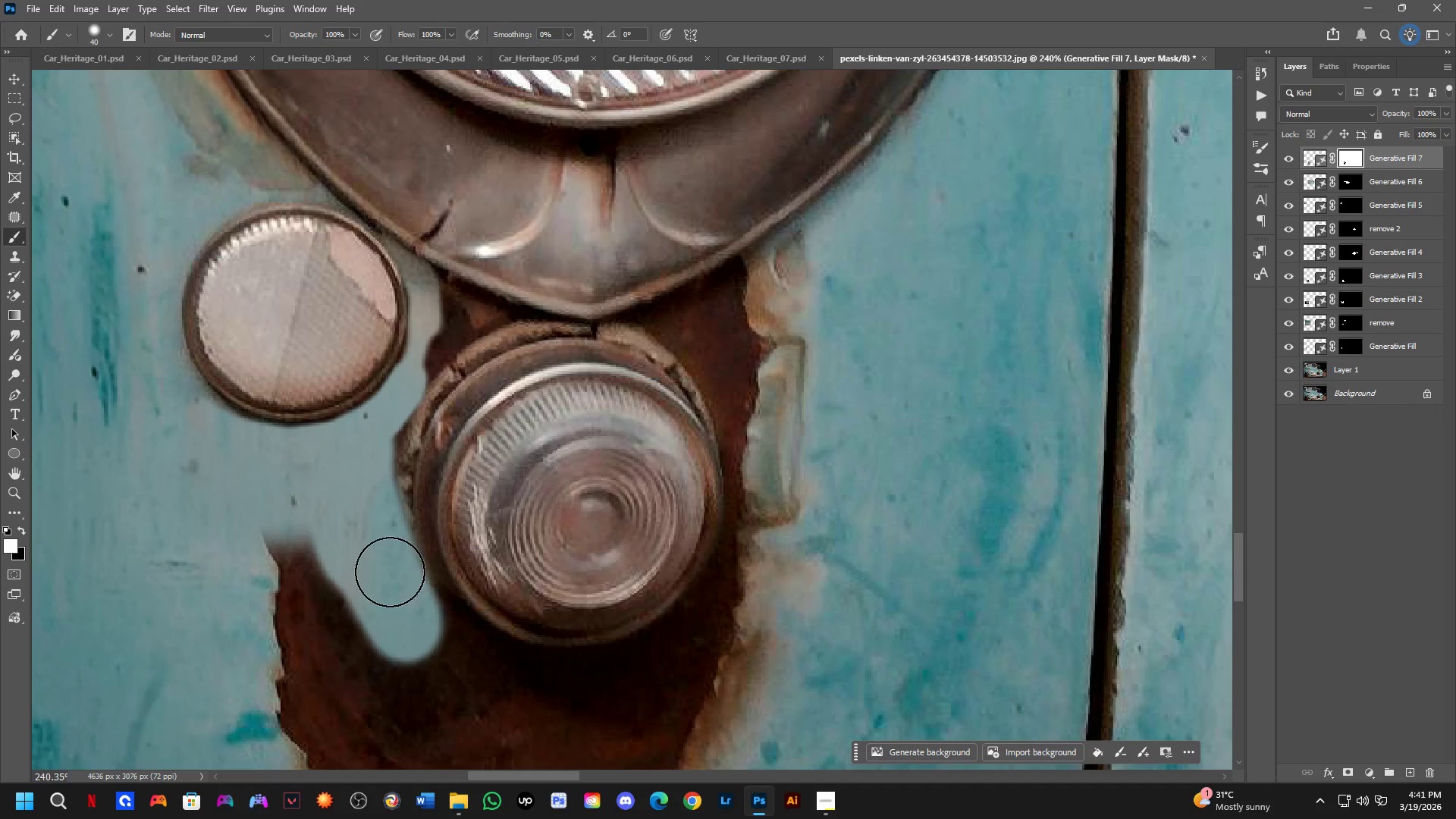 
key(Alt+AltLeft)
 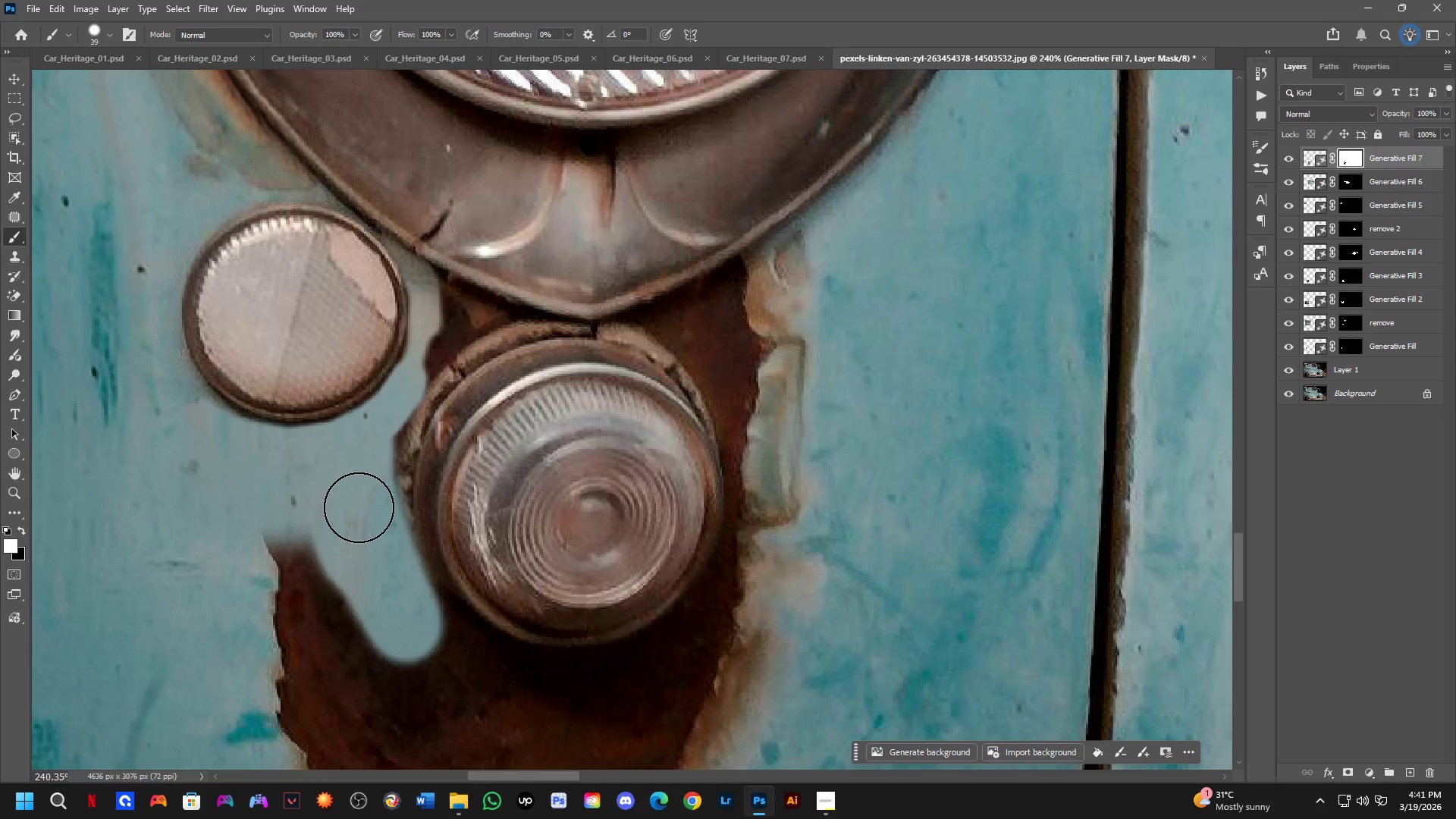 
left_click_drag(start_coordinate=[363, 480], to_coordinate=[372, 439])
 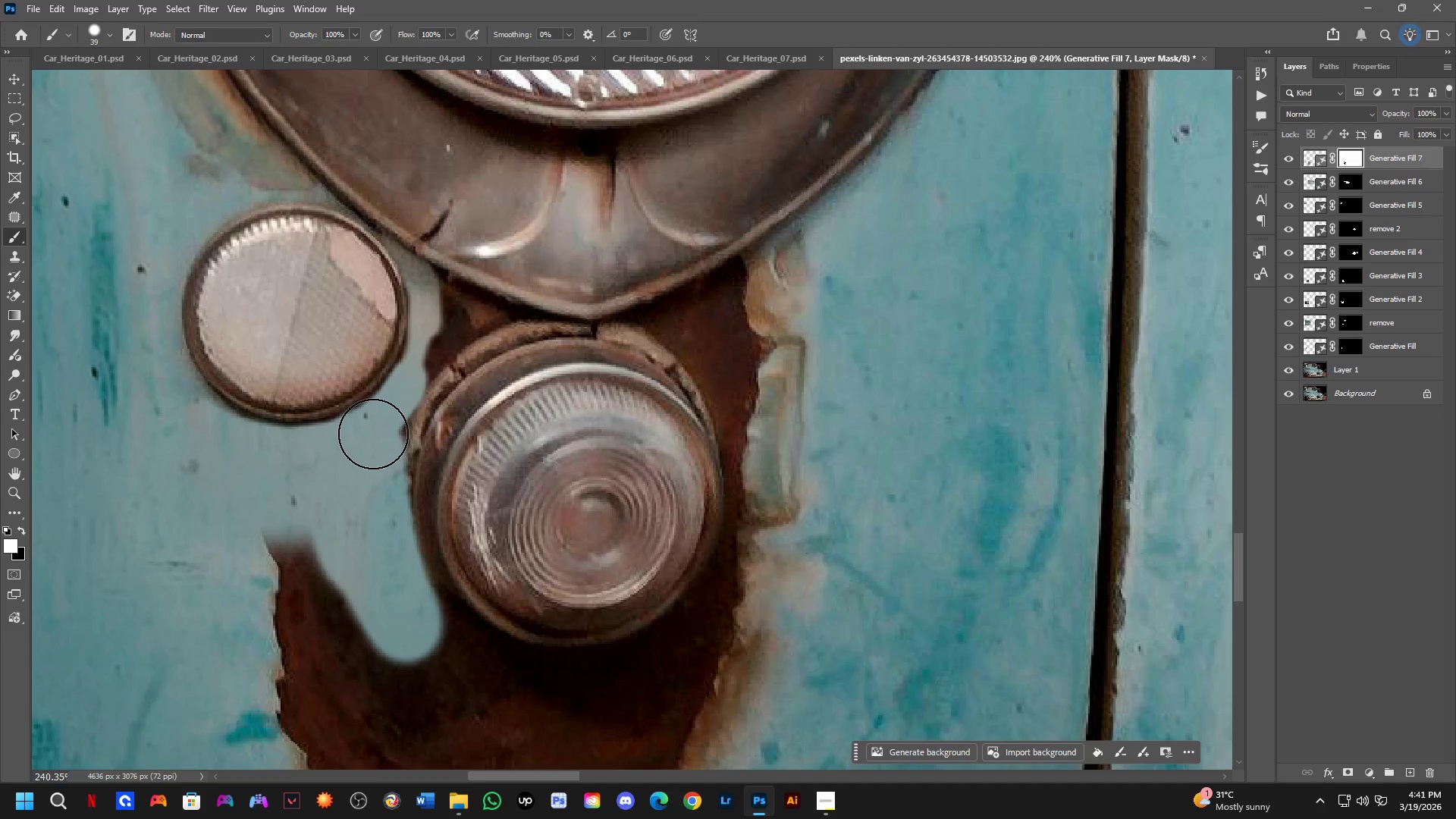 
left_click_drag(start_coordinate=[373, 434], to_coordinate=[364, 494])
 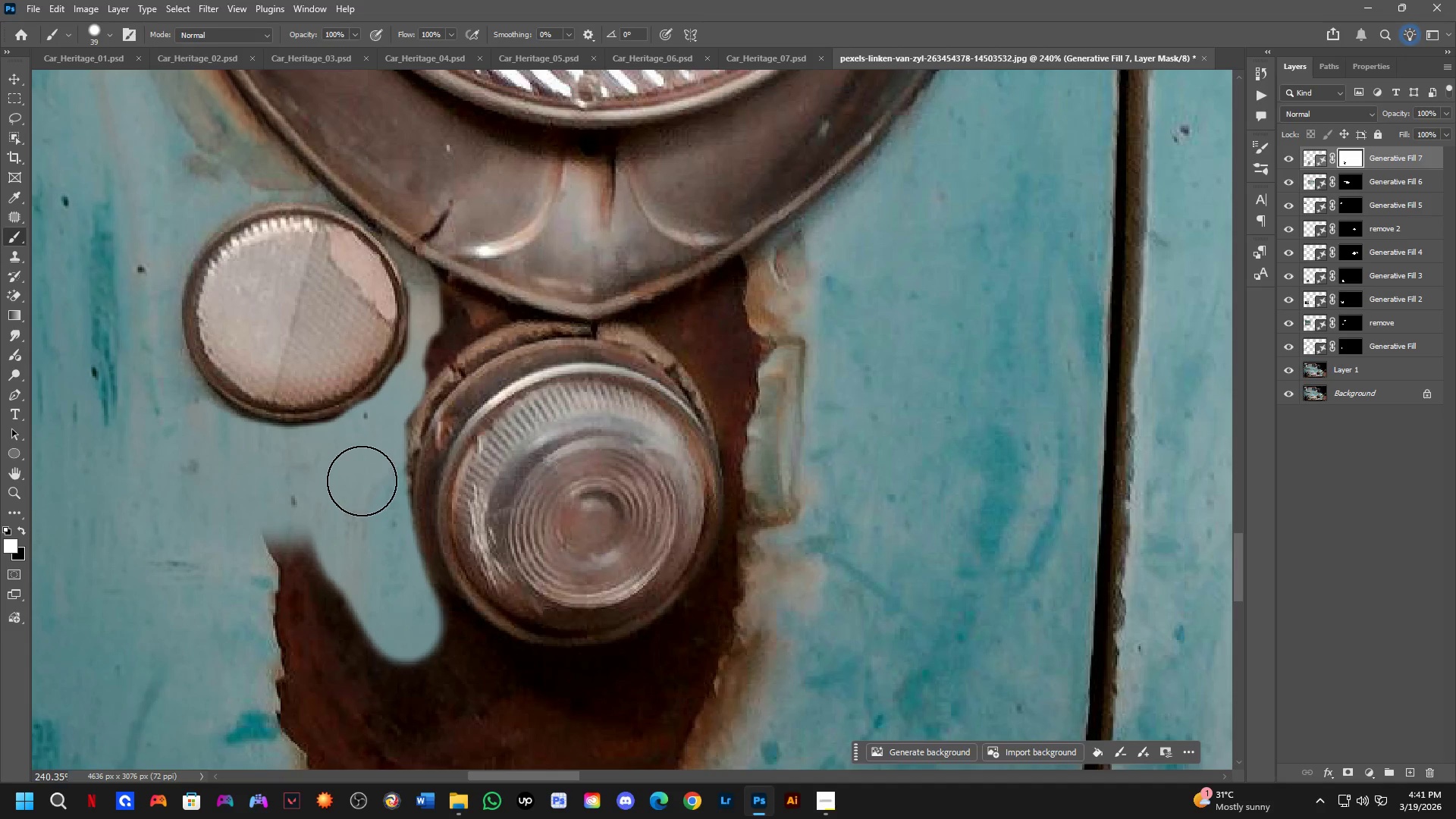 
key(Control+ControlLeft)
 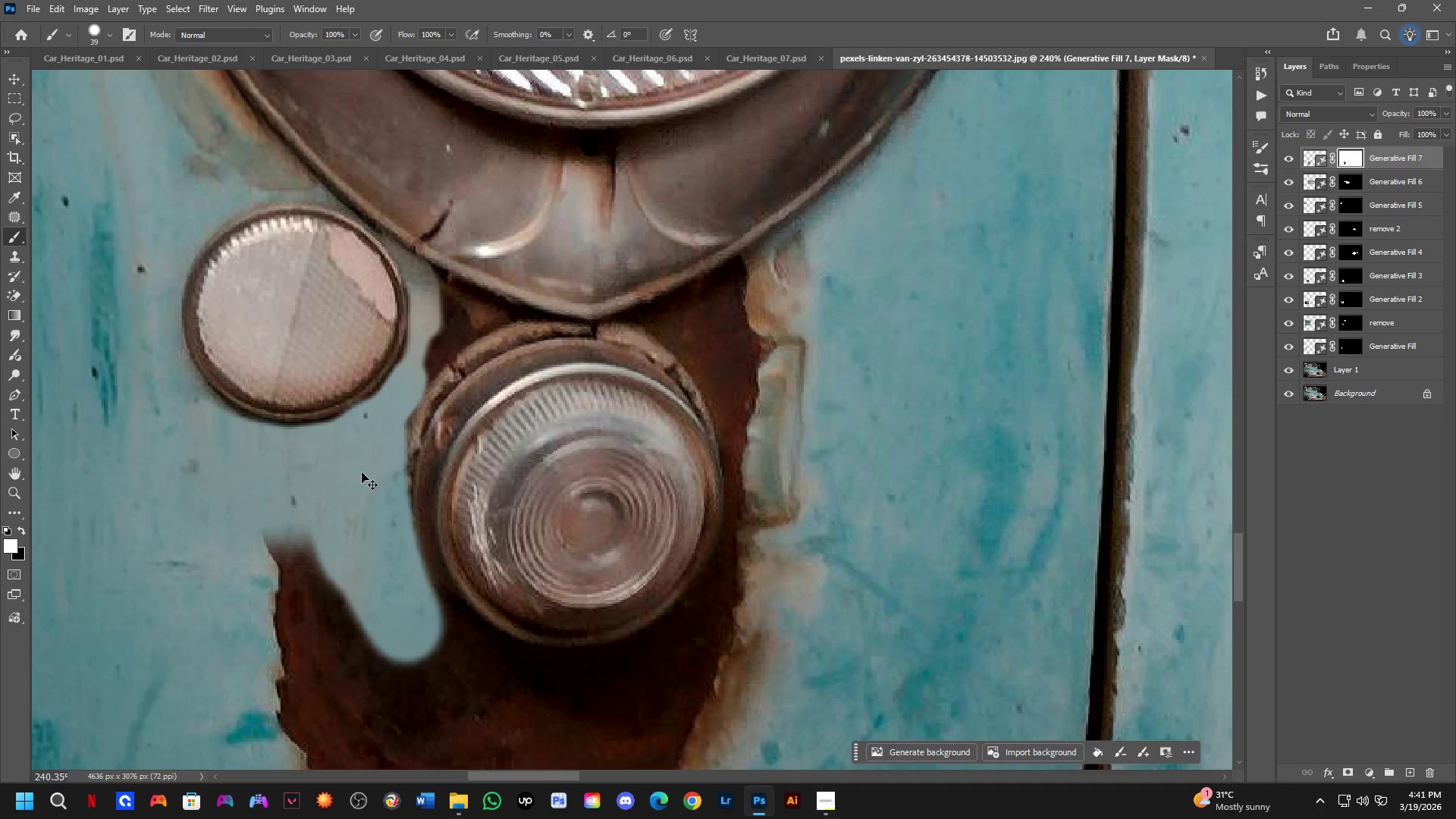 
key(Control+Z)
 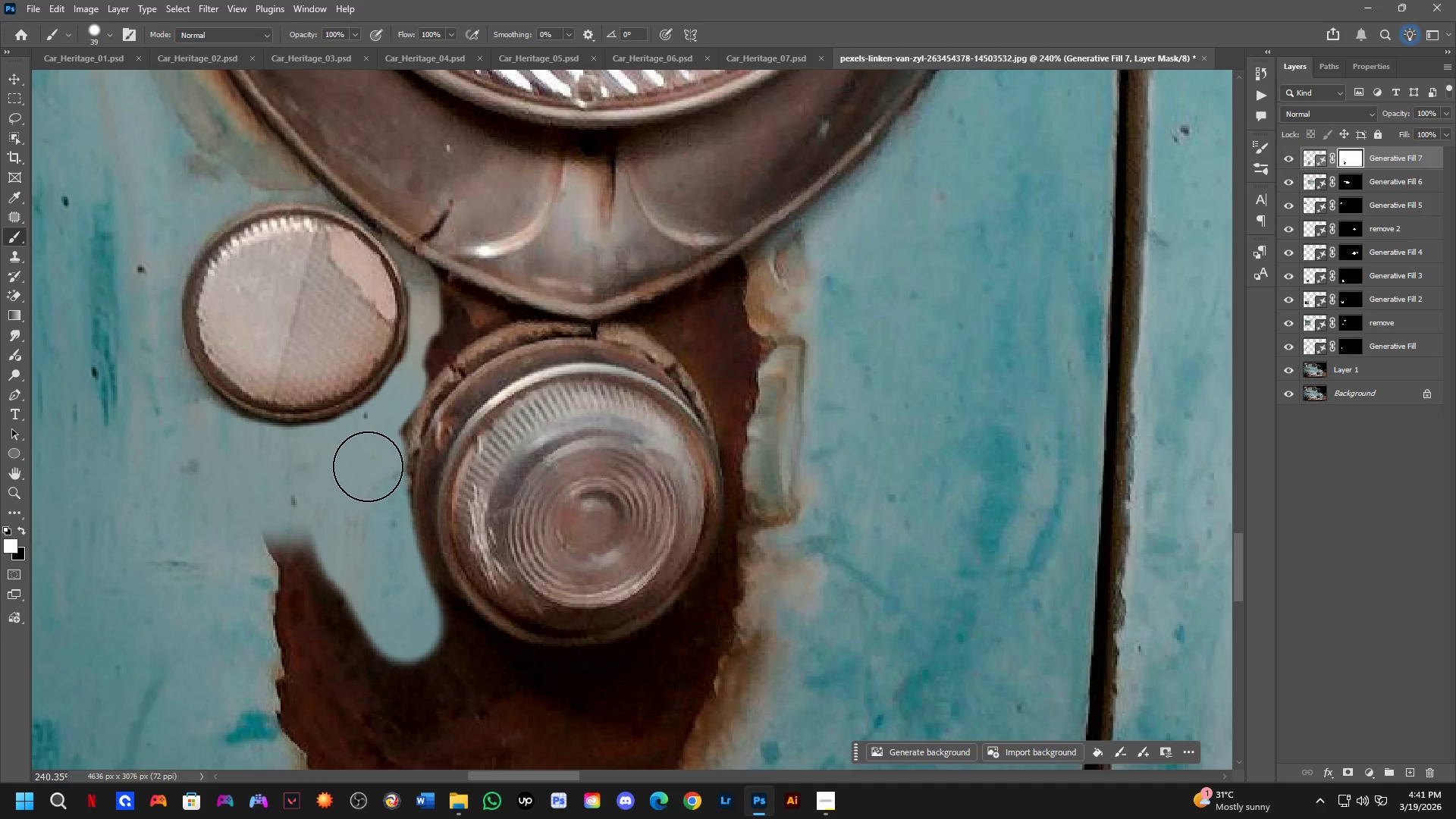 
key(Alt+AltLeft)
 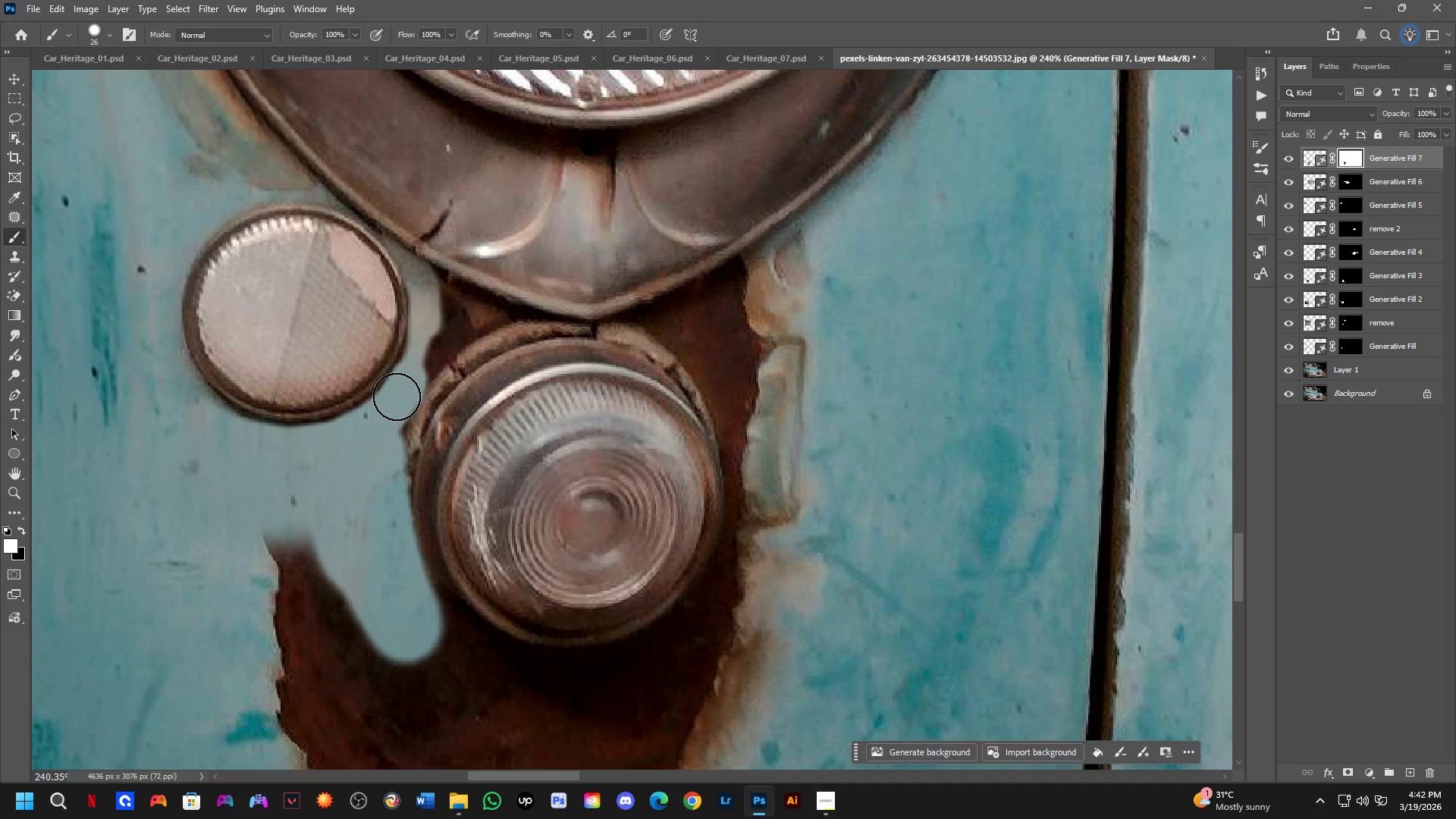 
key(Alt+AltLeft)
 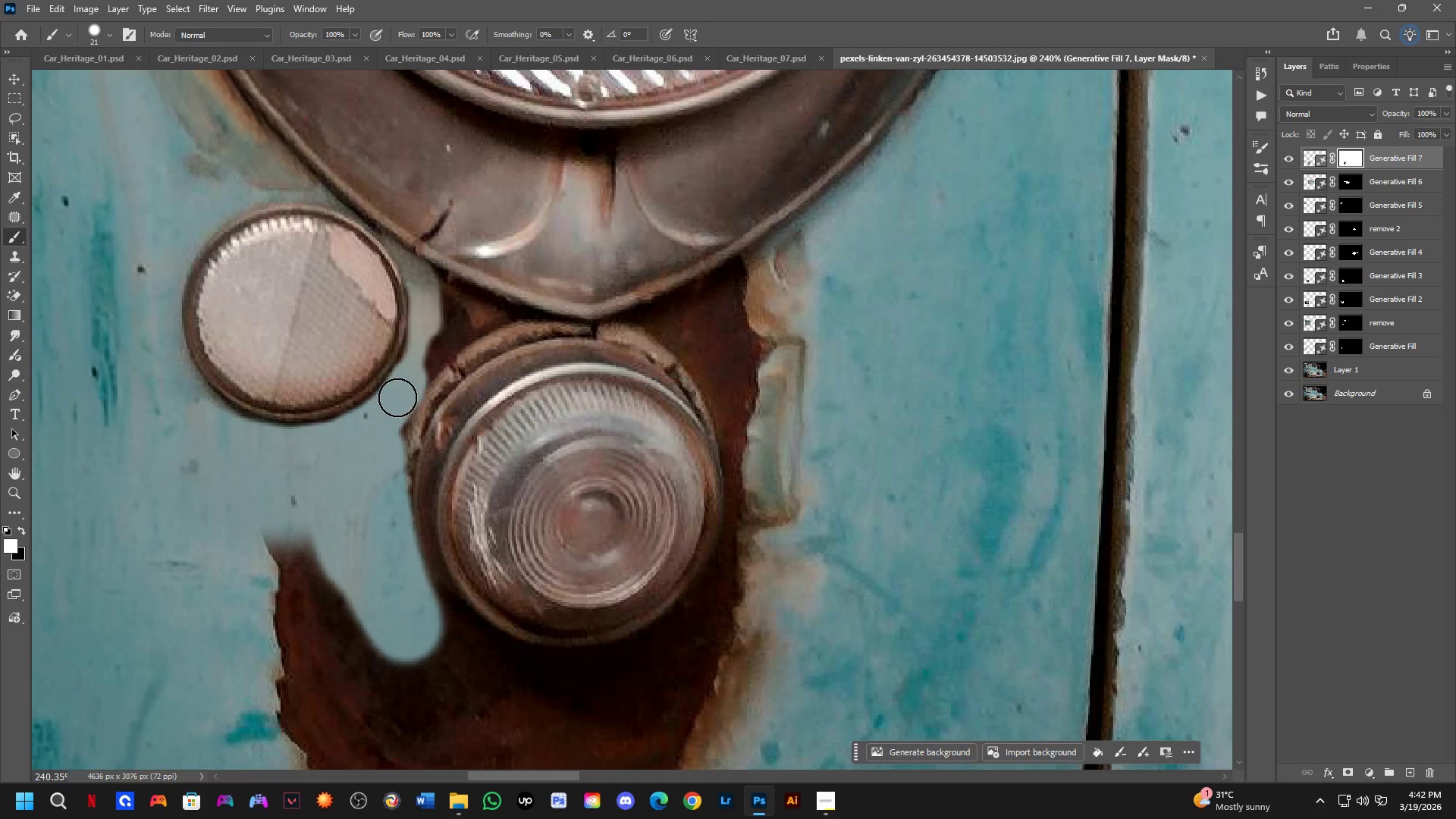 
left_click_drag(start_coordinate=[402, 392], to_coordinate=[383, 572])
 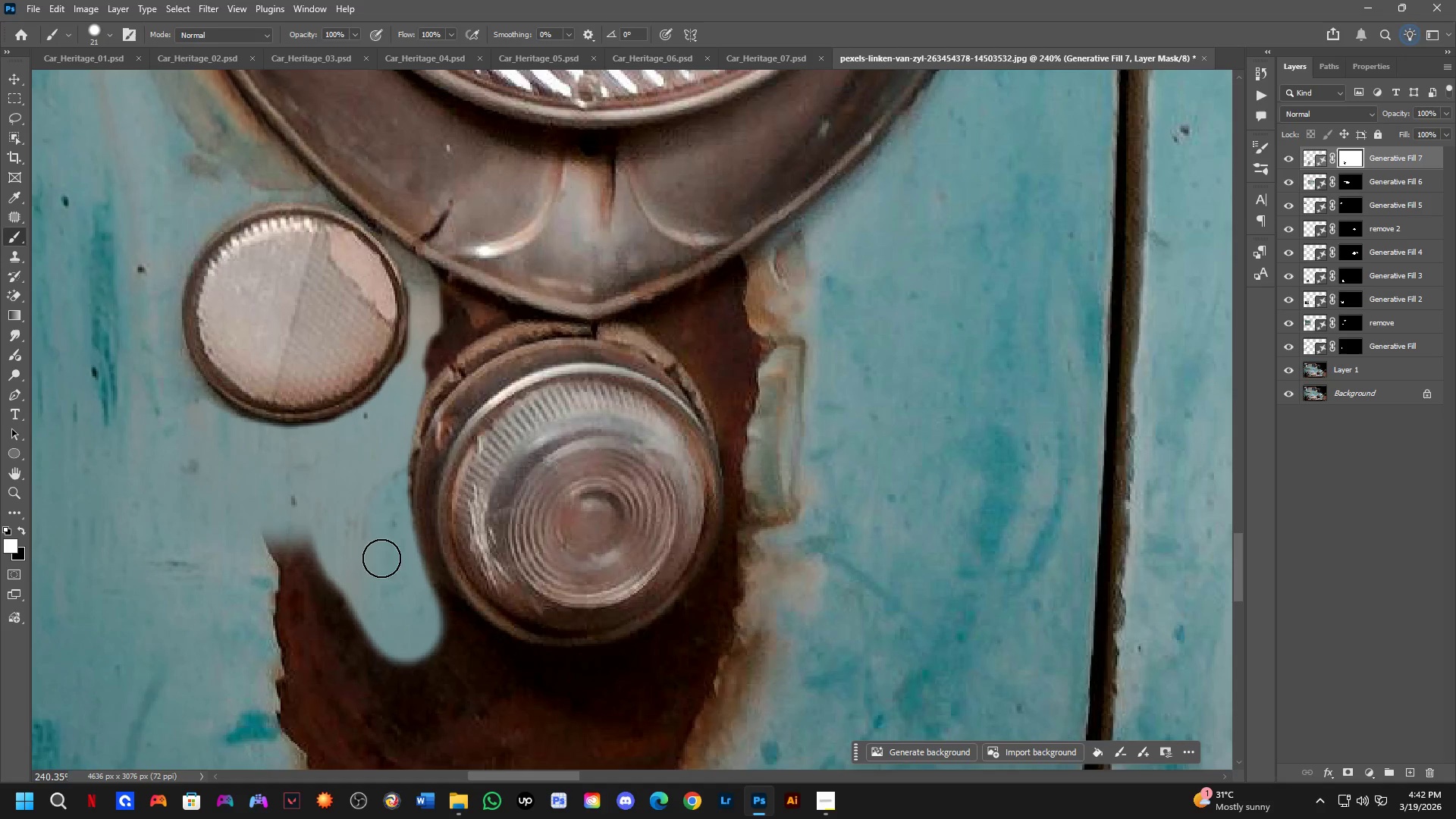 
hold_key(key=Space, duration=0.69)
 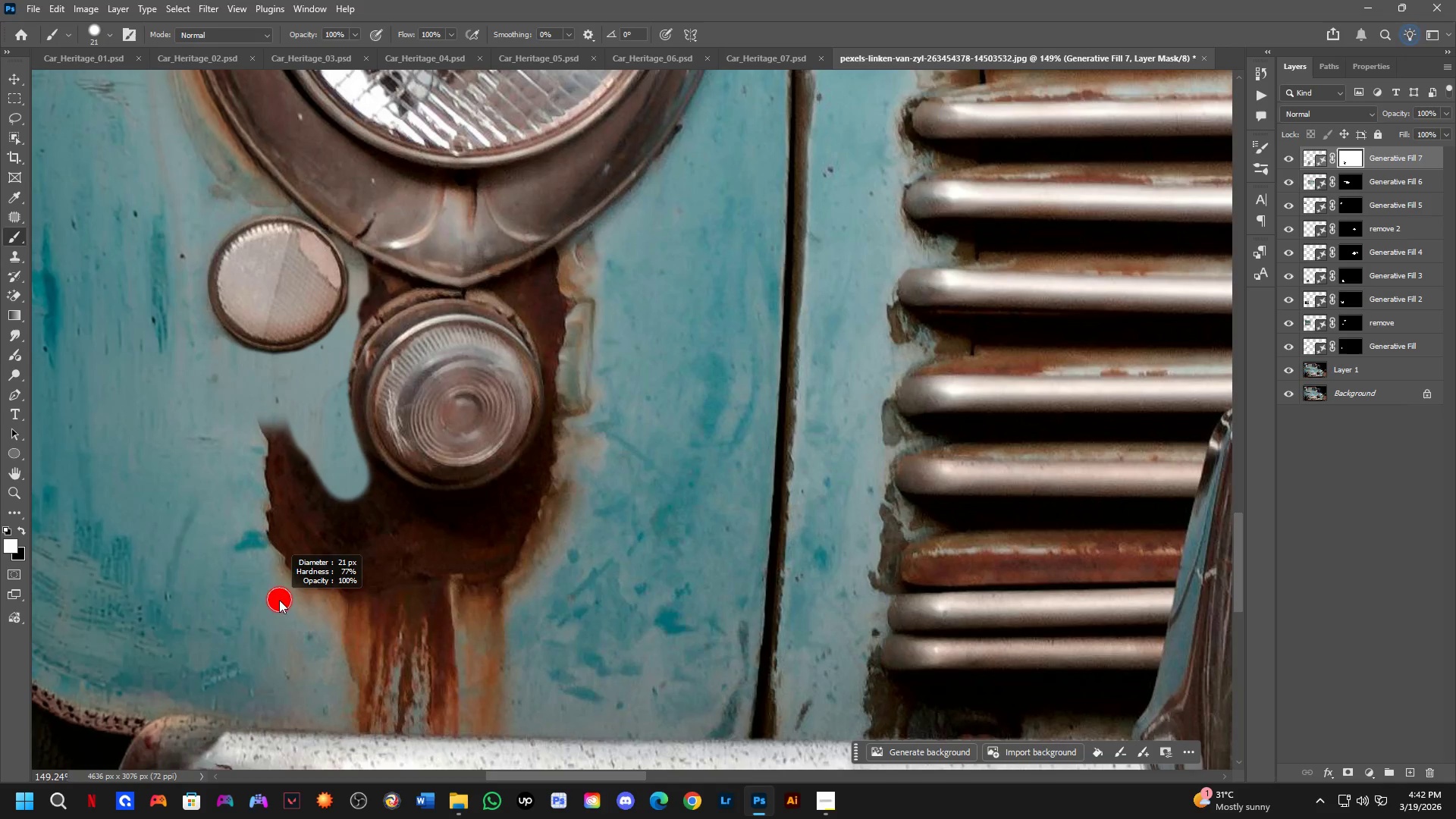 
left_click_drag(start_coordinate=[372, 588], to_coordinate=[330, 473])
 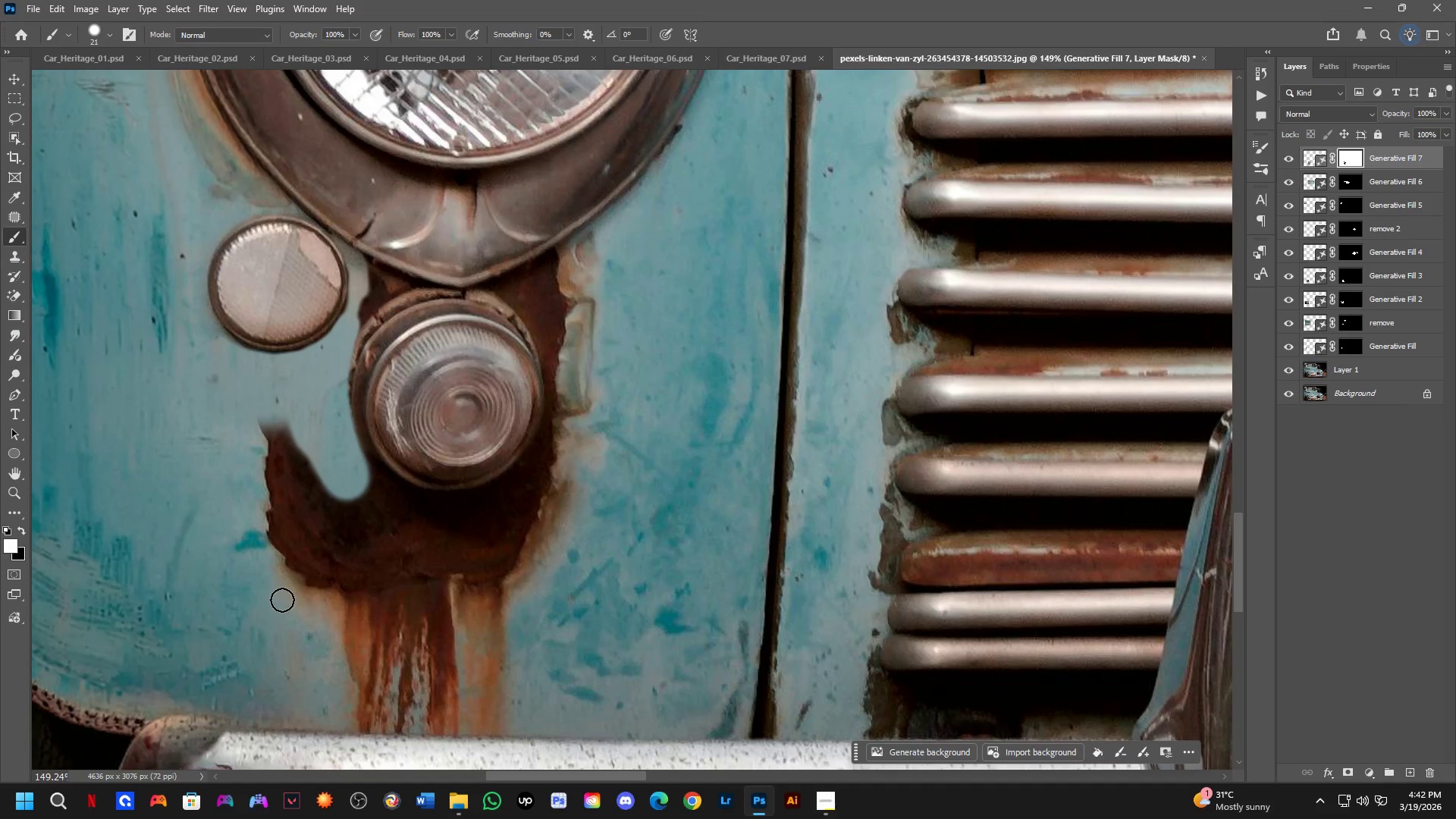 
scroll: coordinate [359, 539], scroll_direction: down, amount: 5.0
 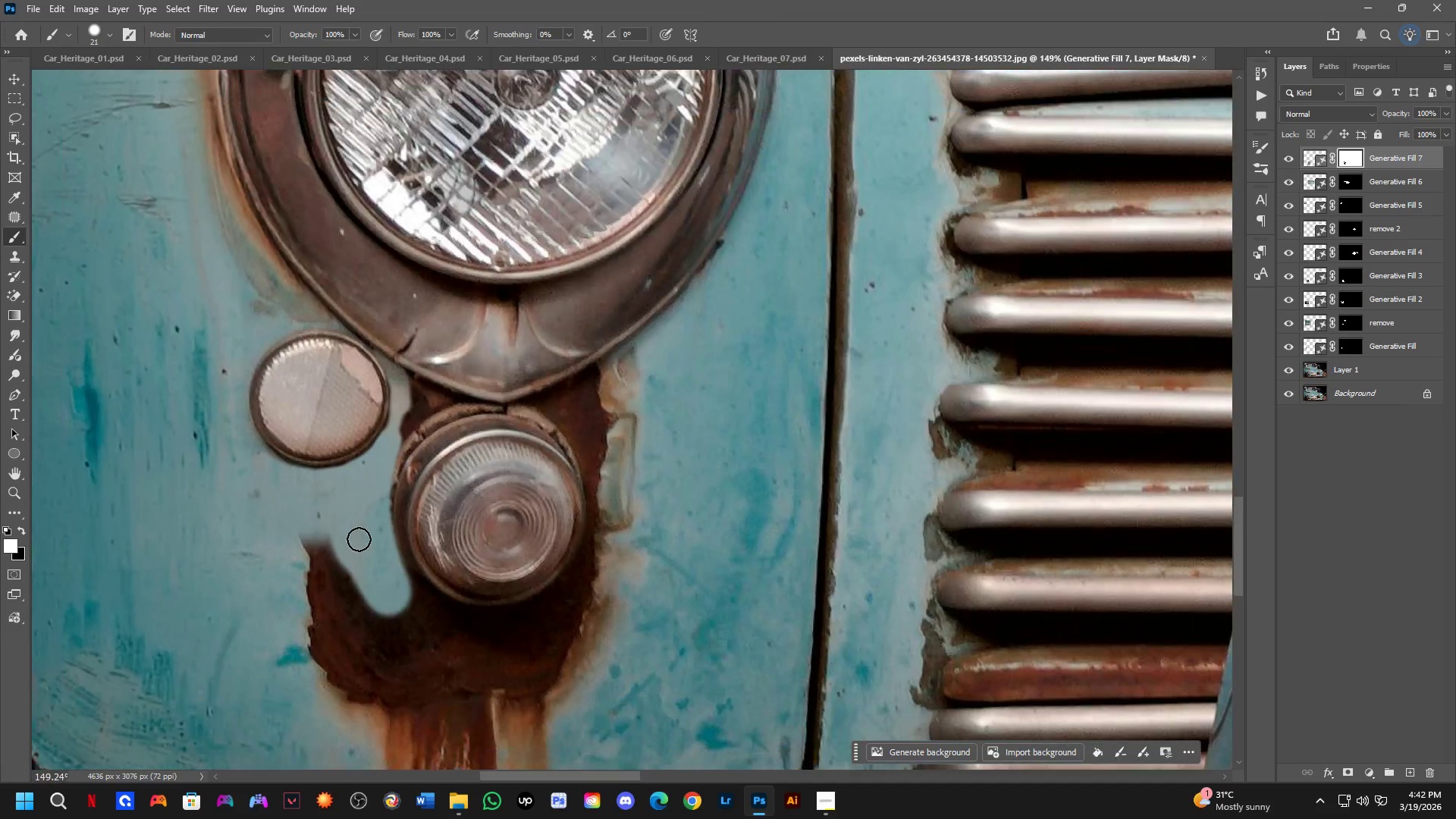 
hold_key(key=AltLeft, duration=0.64)
 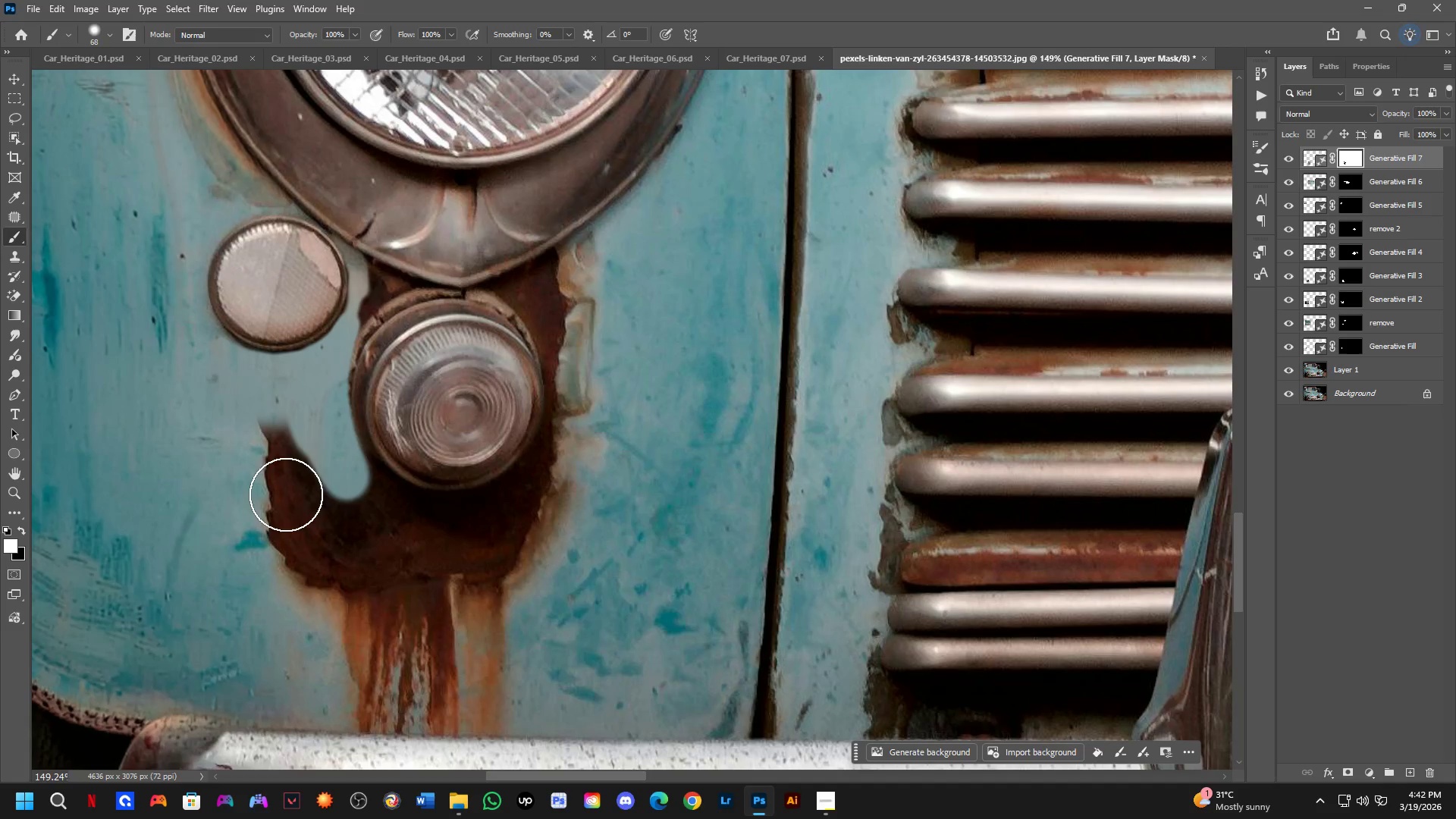 
key(Alt+AltLeft)
 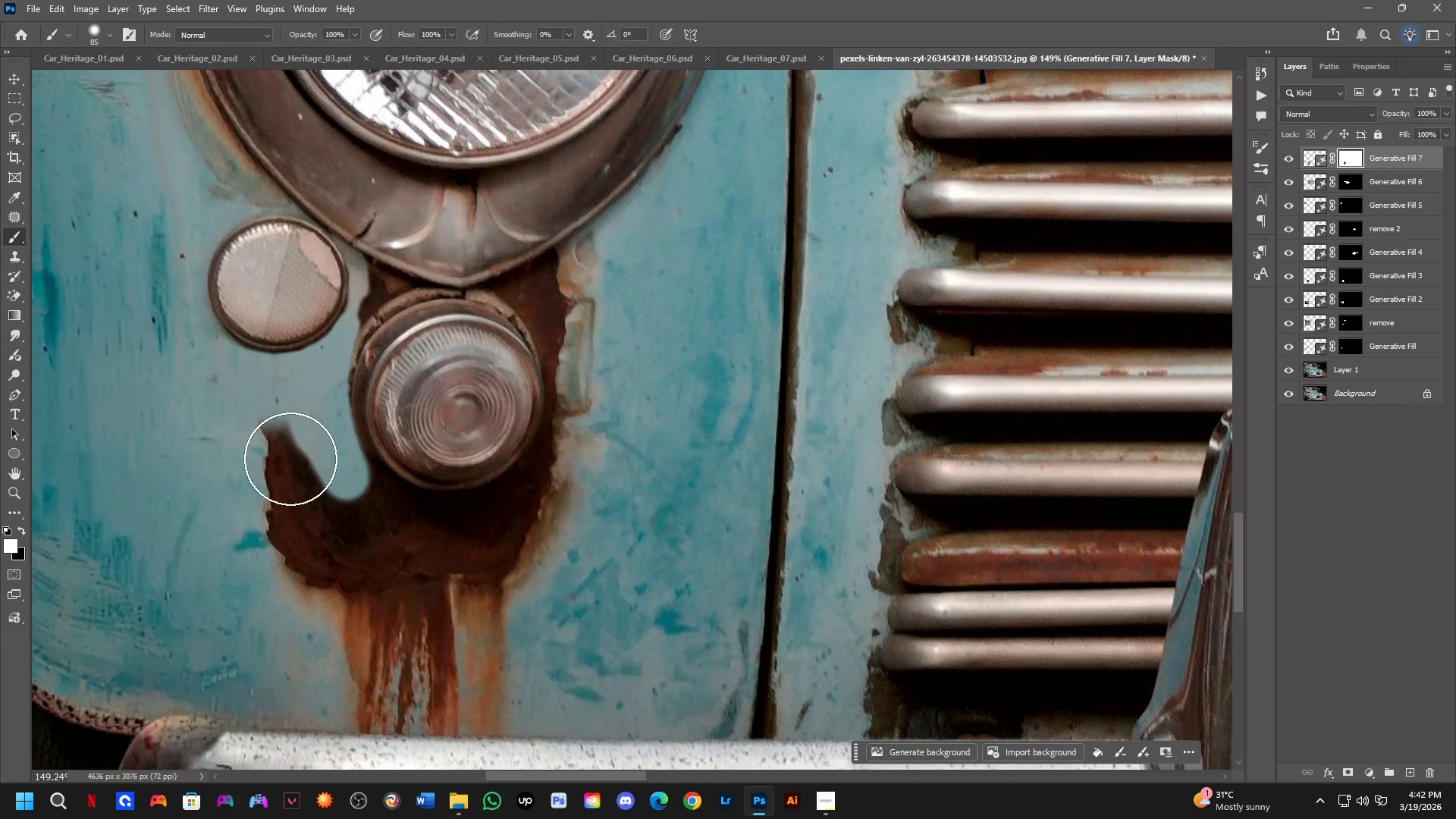 
left_click_drag(start_coordinate=[277, 438], to_coordinate=[341, 580])
 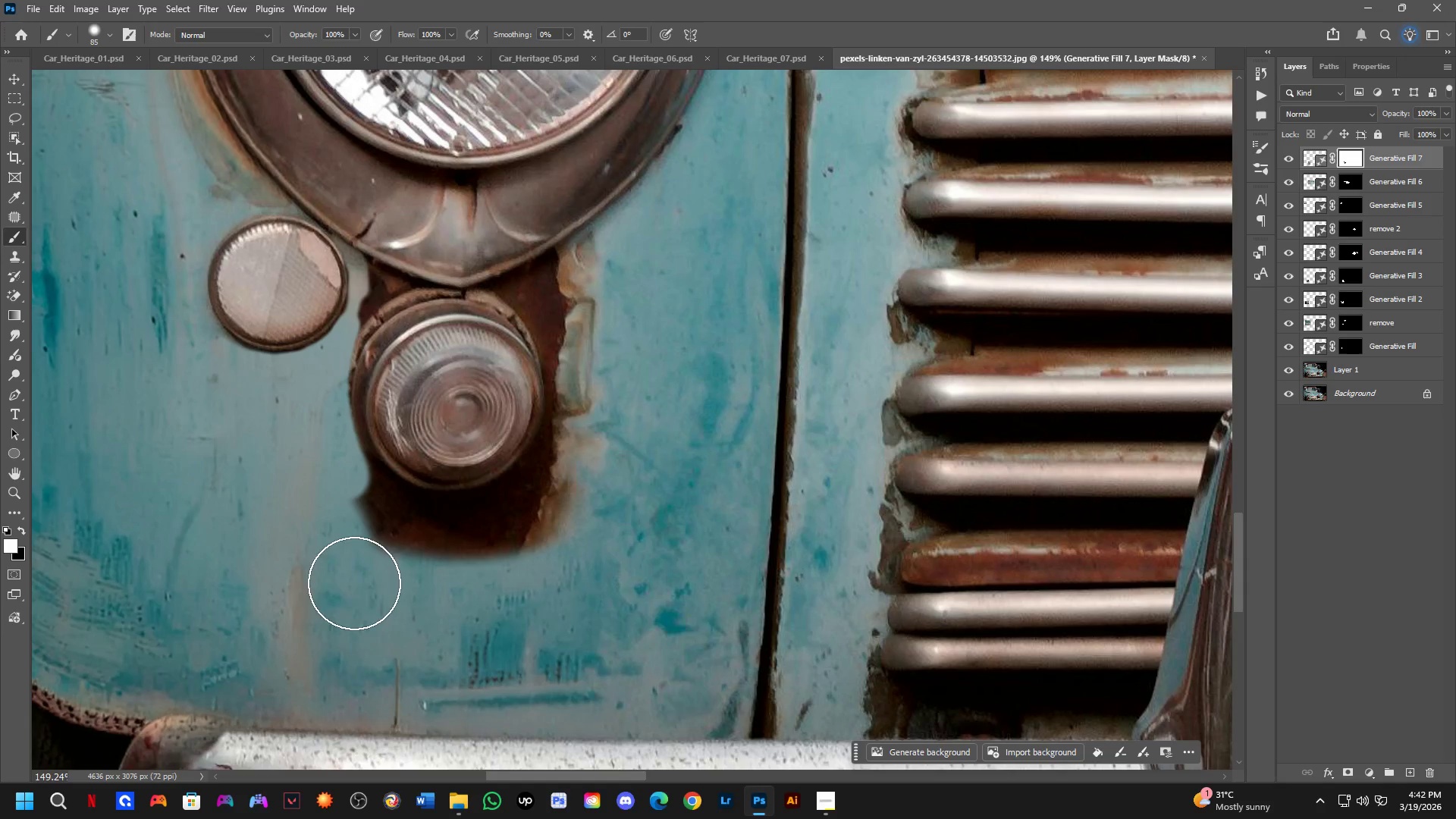 
hold_key(key=AltLeft, duration=0.64)
 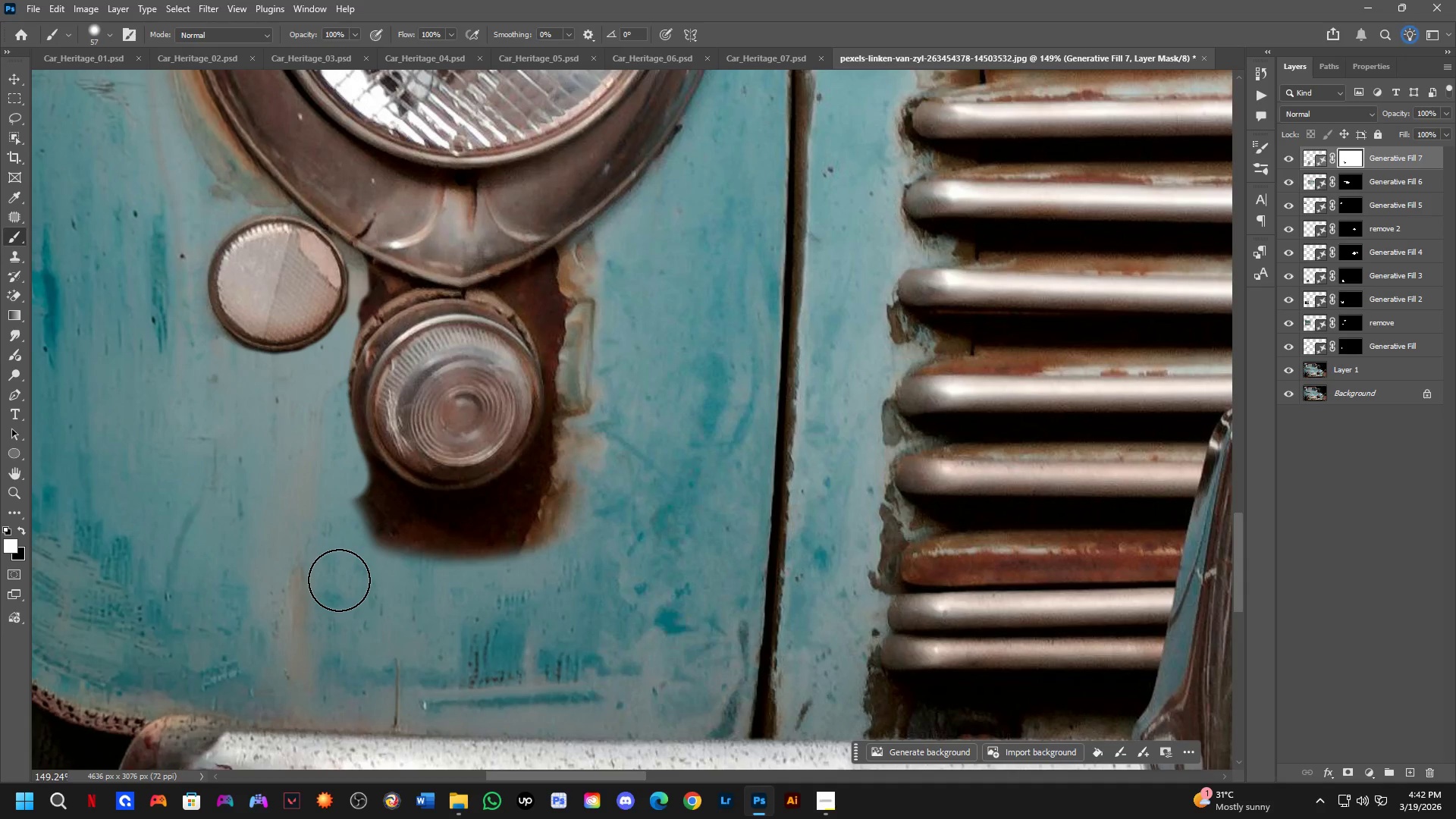 
hold_key(key=Space, duration=0.77)
 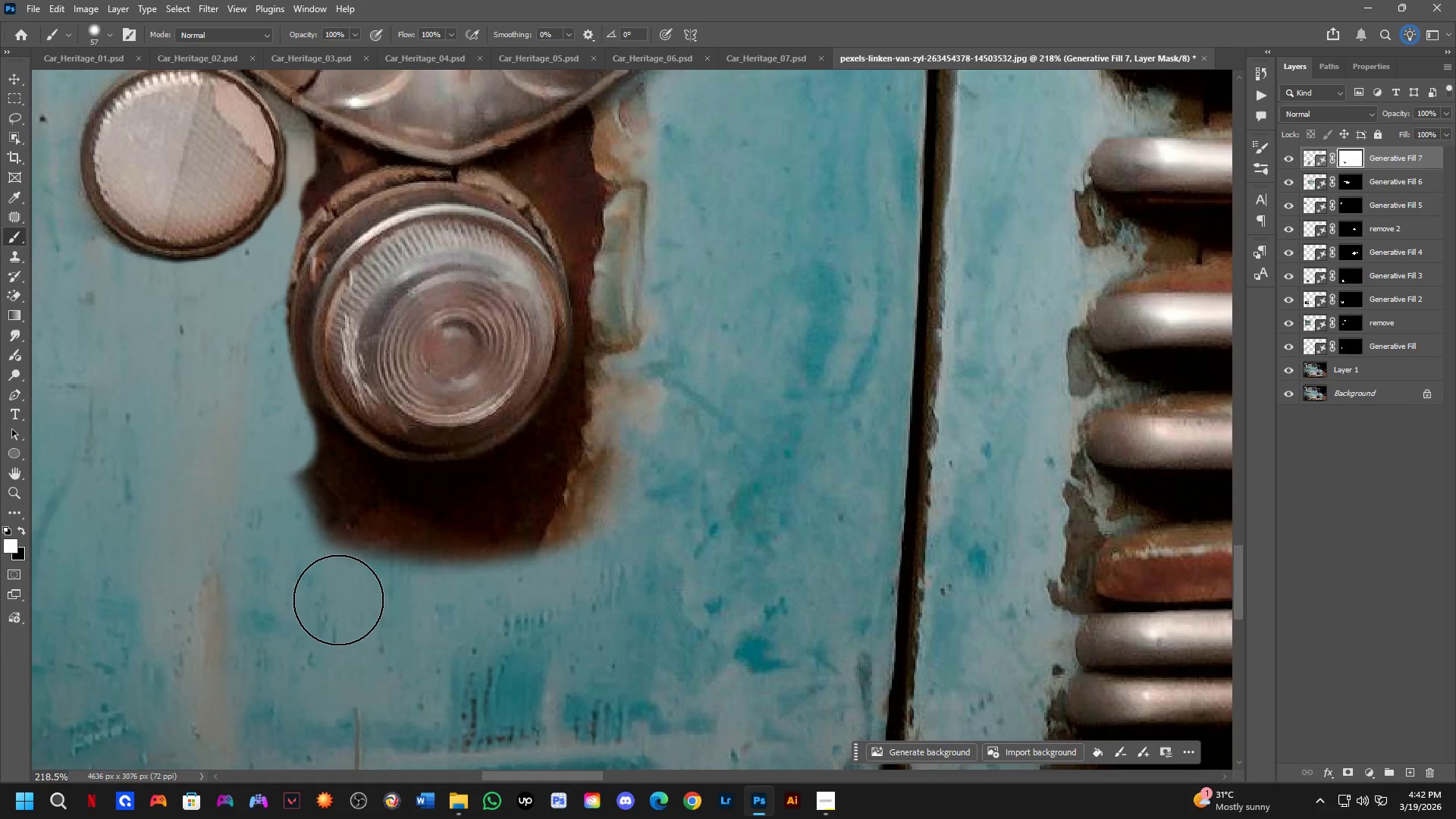 
left_click_drag(start_coordinate=[400, 582], to_coordinate=[334, 595])
 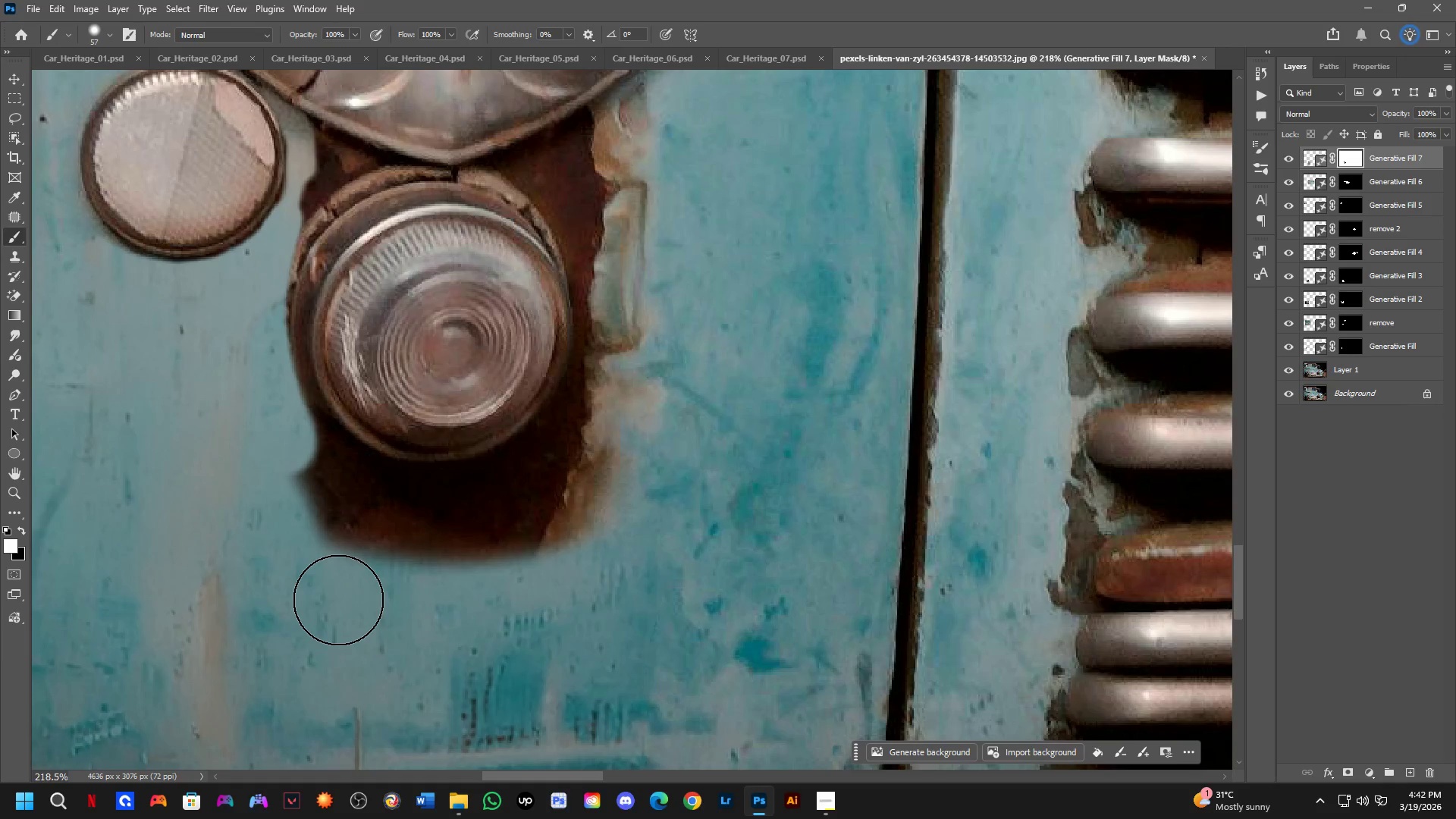 
scroll: coordinate [338, 600], scroll_direction: up, amount: 6.0
 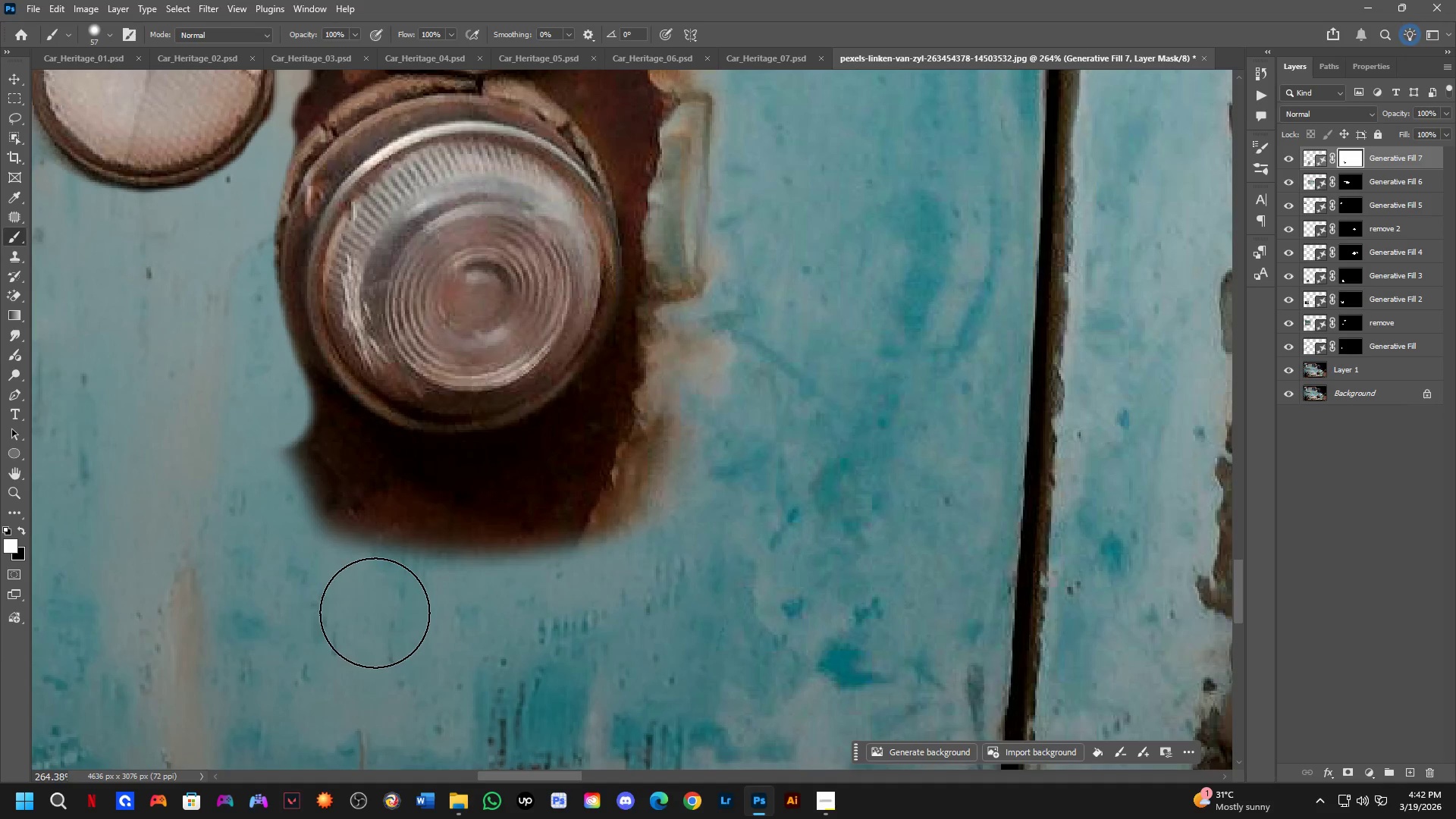 
hold_key(key=AltLeft, duration=0.7)
 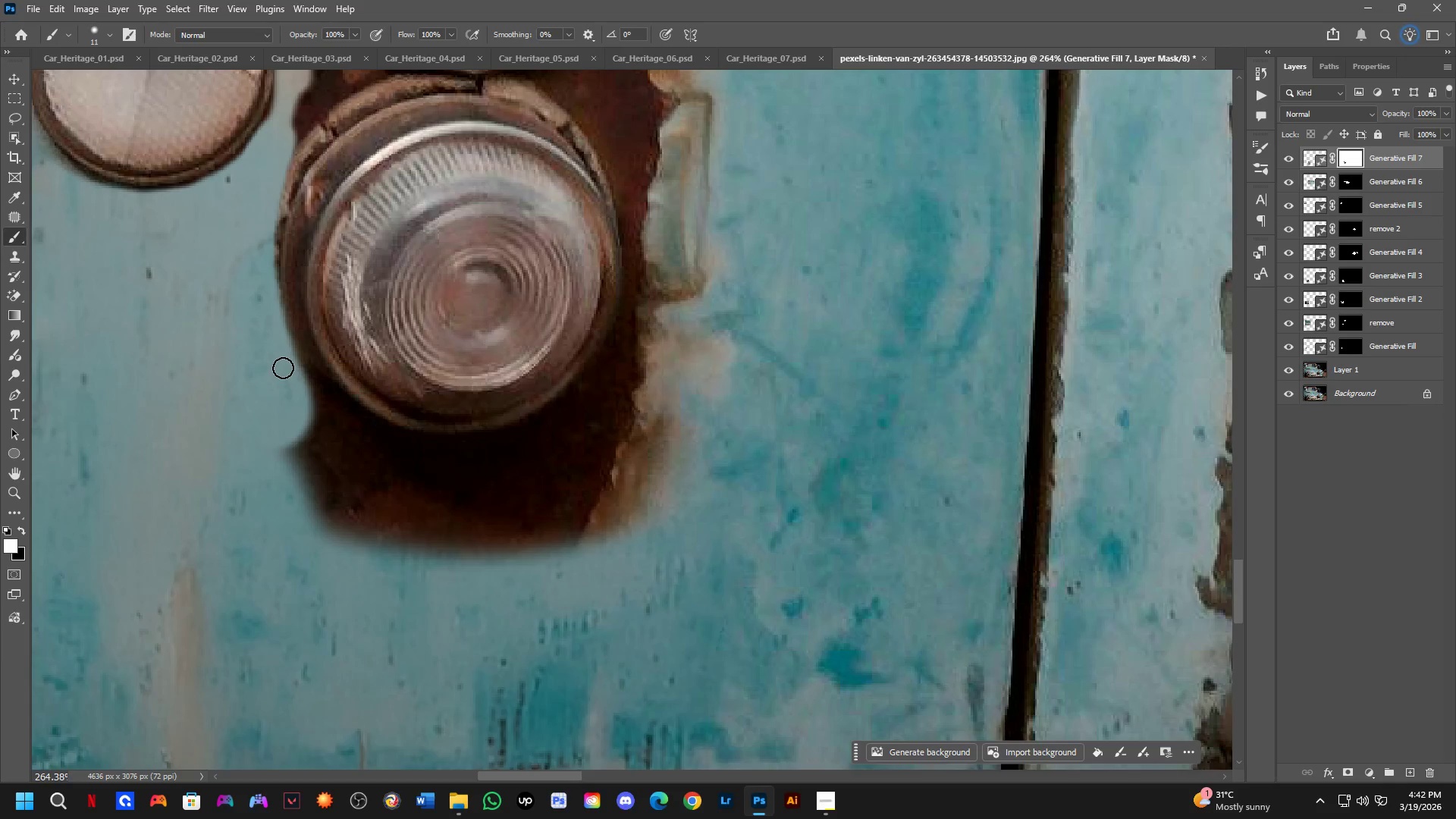 
hold_key(key=AltLeft, duration=3.72)
left_click_drag(start_coordinate=[285, 359], to_coordinate=[304, 395])
 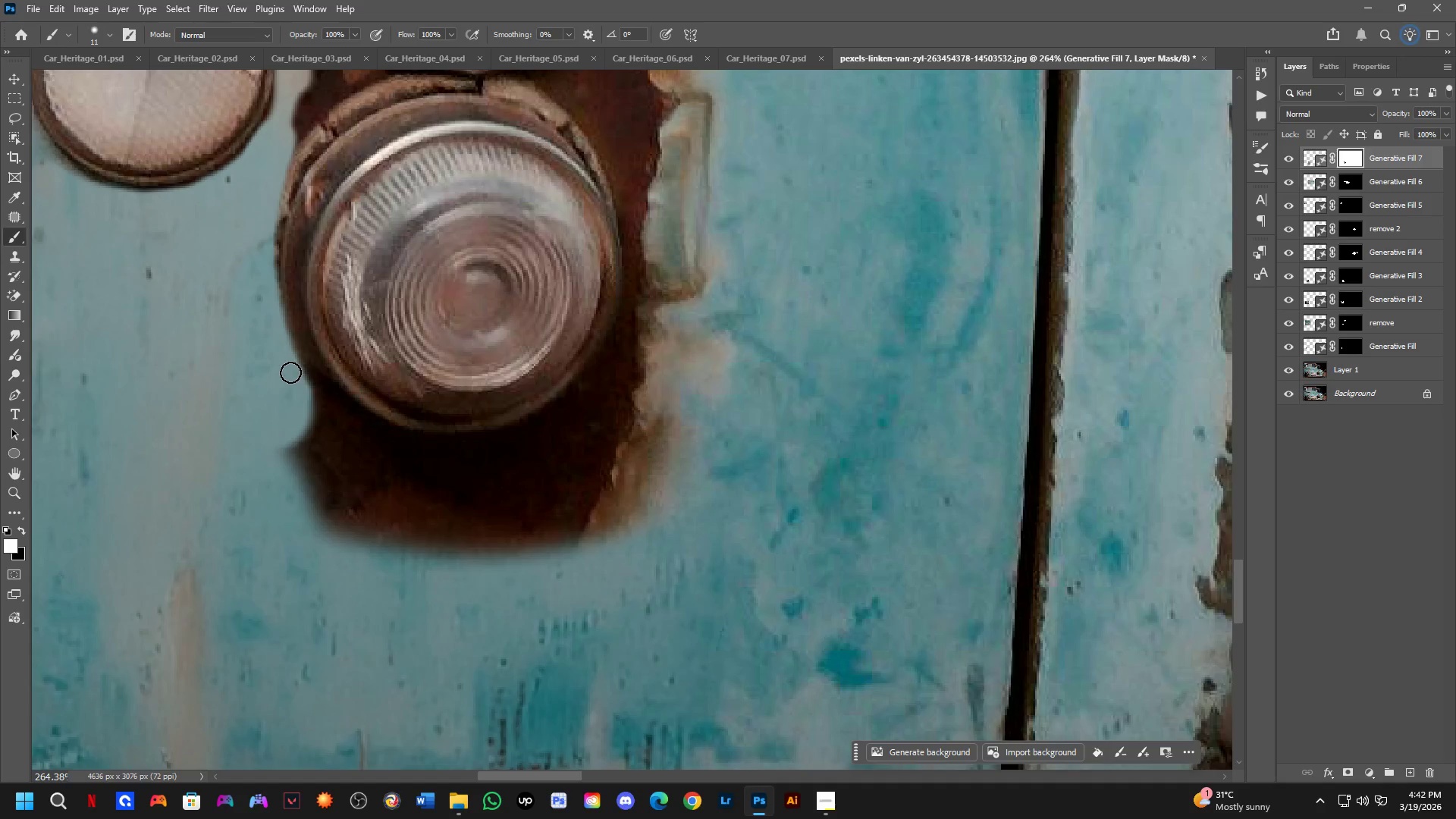 
left_click_drag(start_coordinate=[290, 372], to_coordinate=[676, 240])
 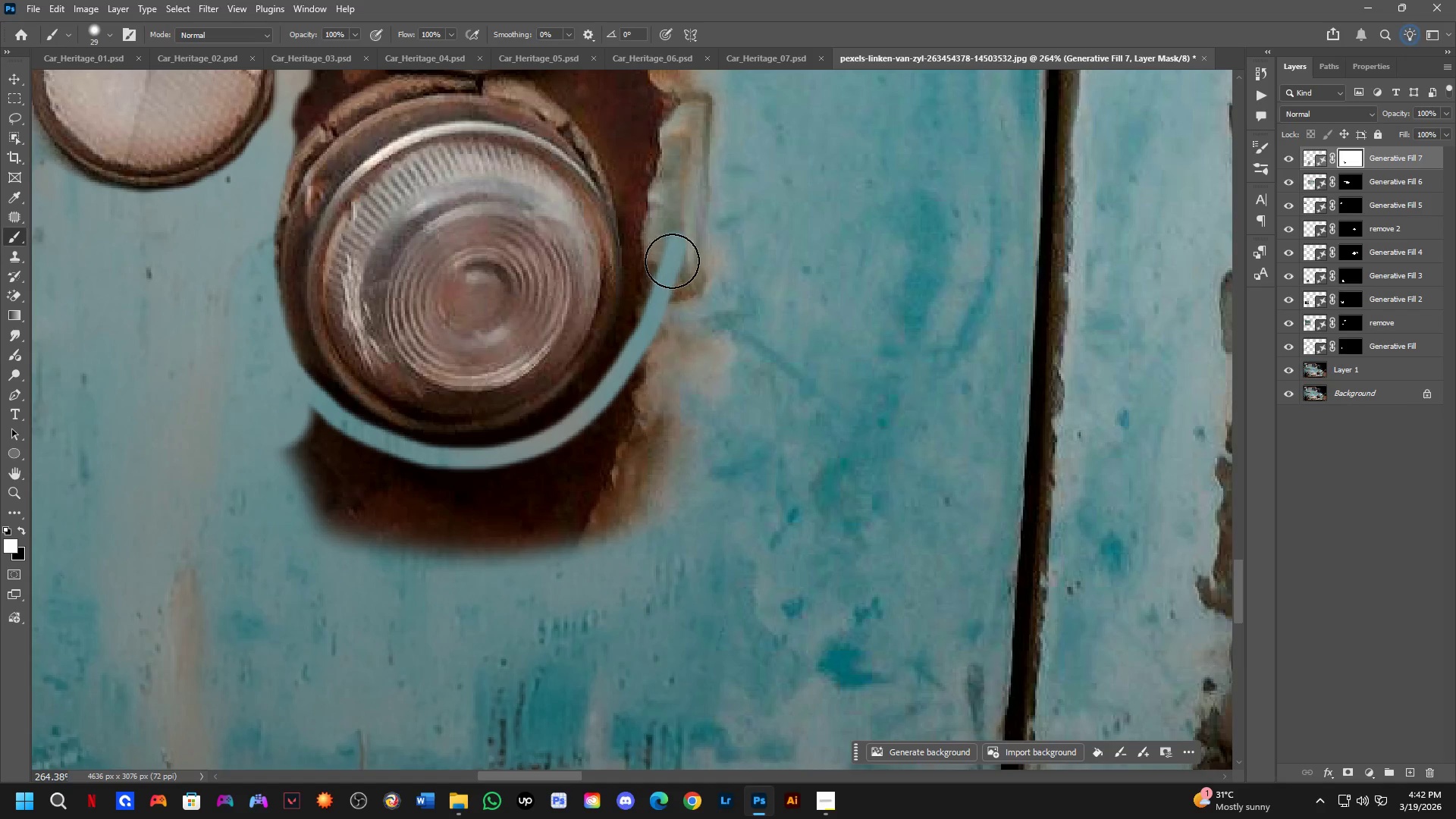 
left_click_drag(start_coordinate=[672, 240], to_coordinate=[670, 273])
 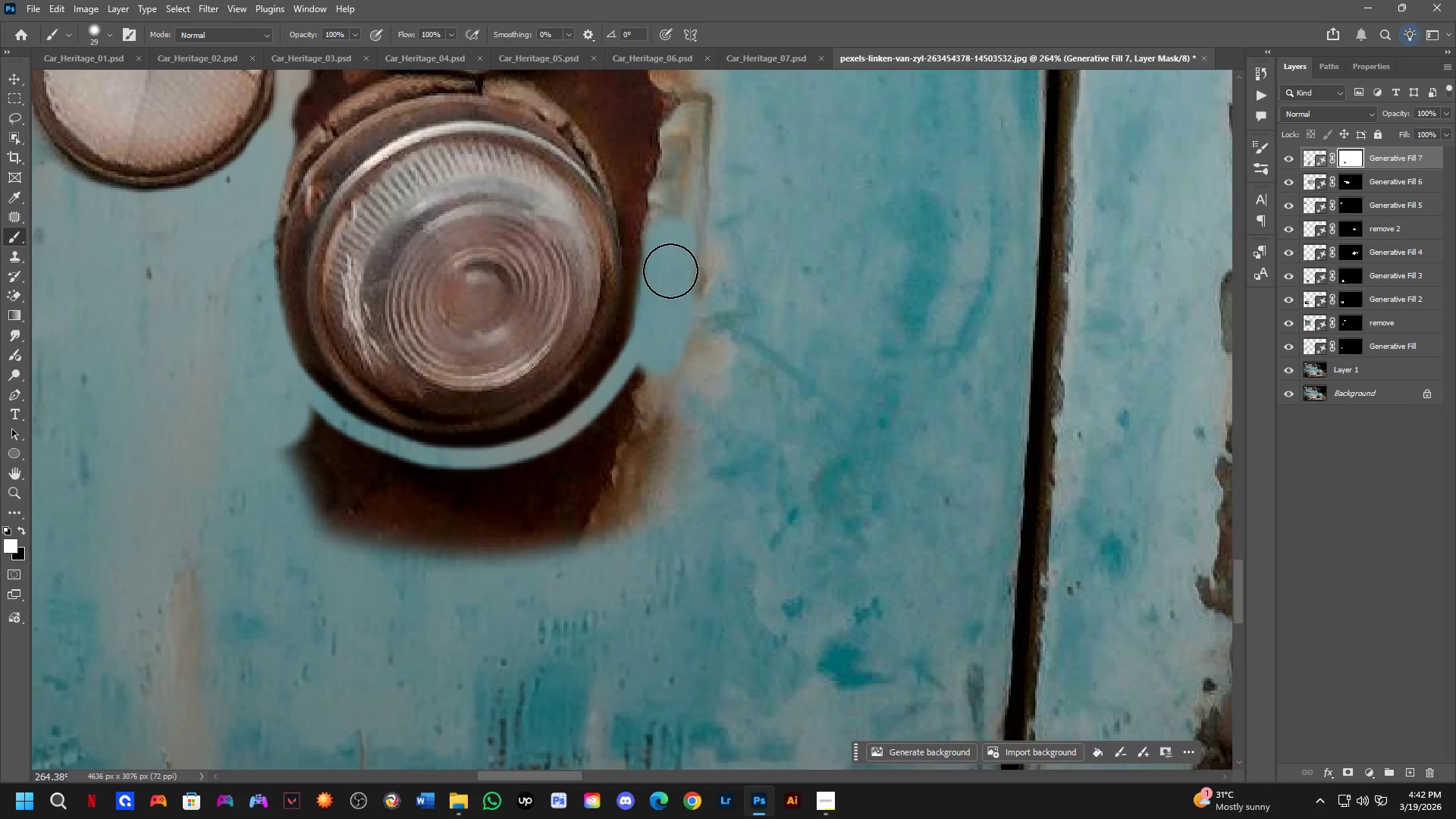 
key(Alt+AltLeft)
 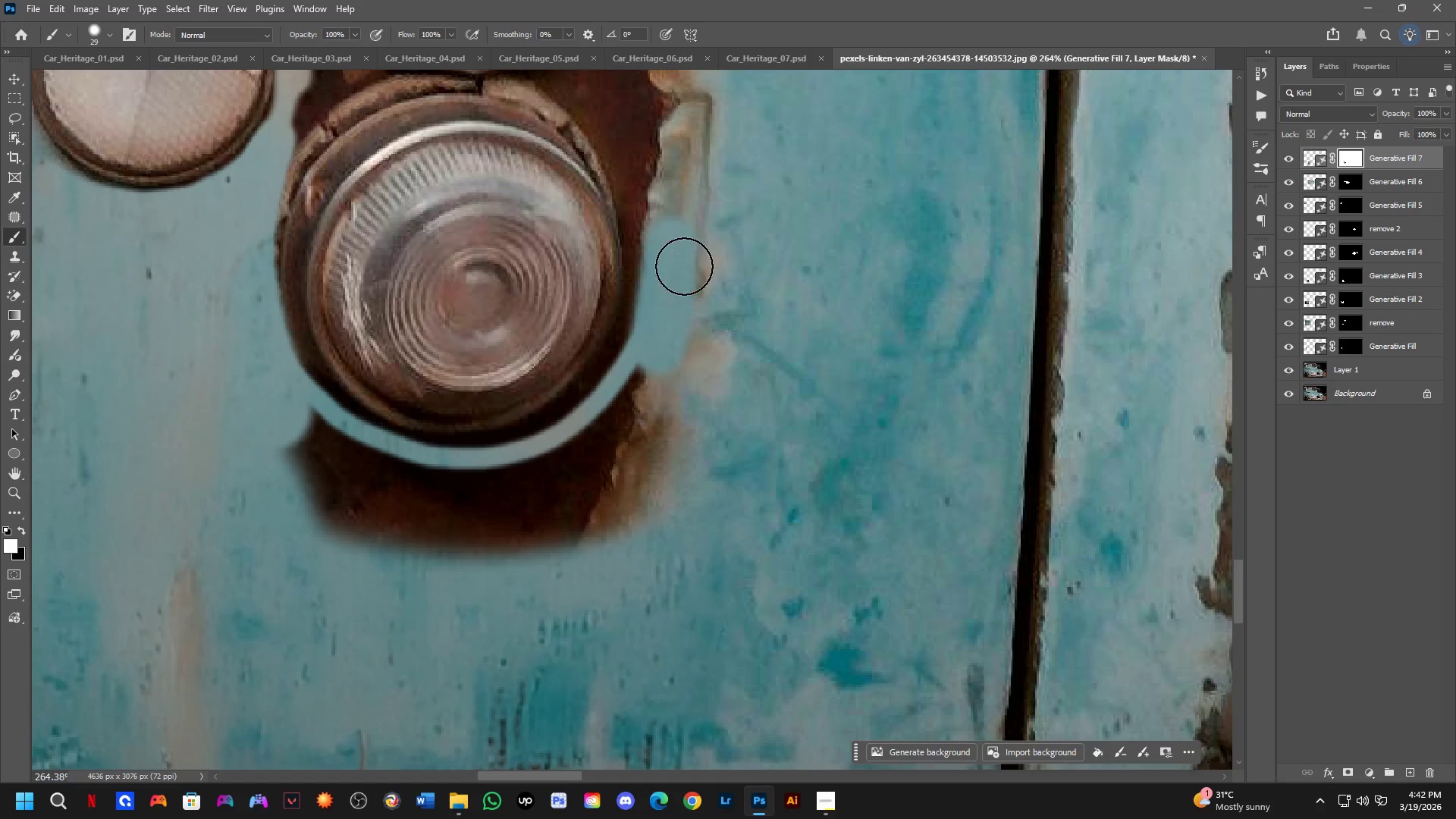 
key(Alt+AltLeft)
 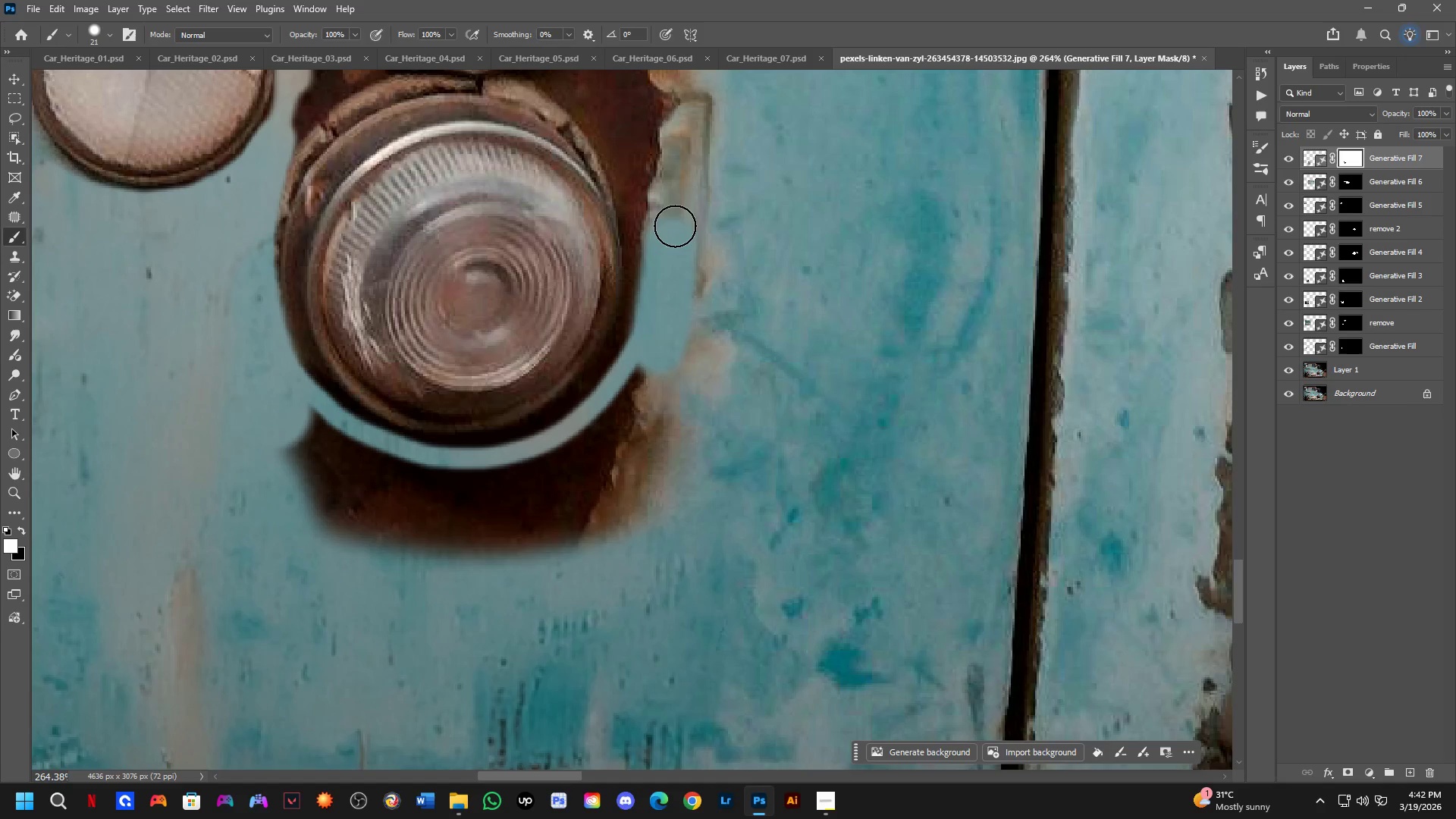 
left_click_drag(start_coordinate=[673, 220], to_coordinate=[545, 469])
 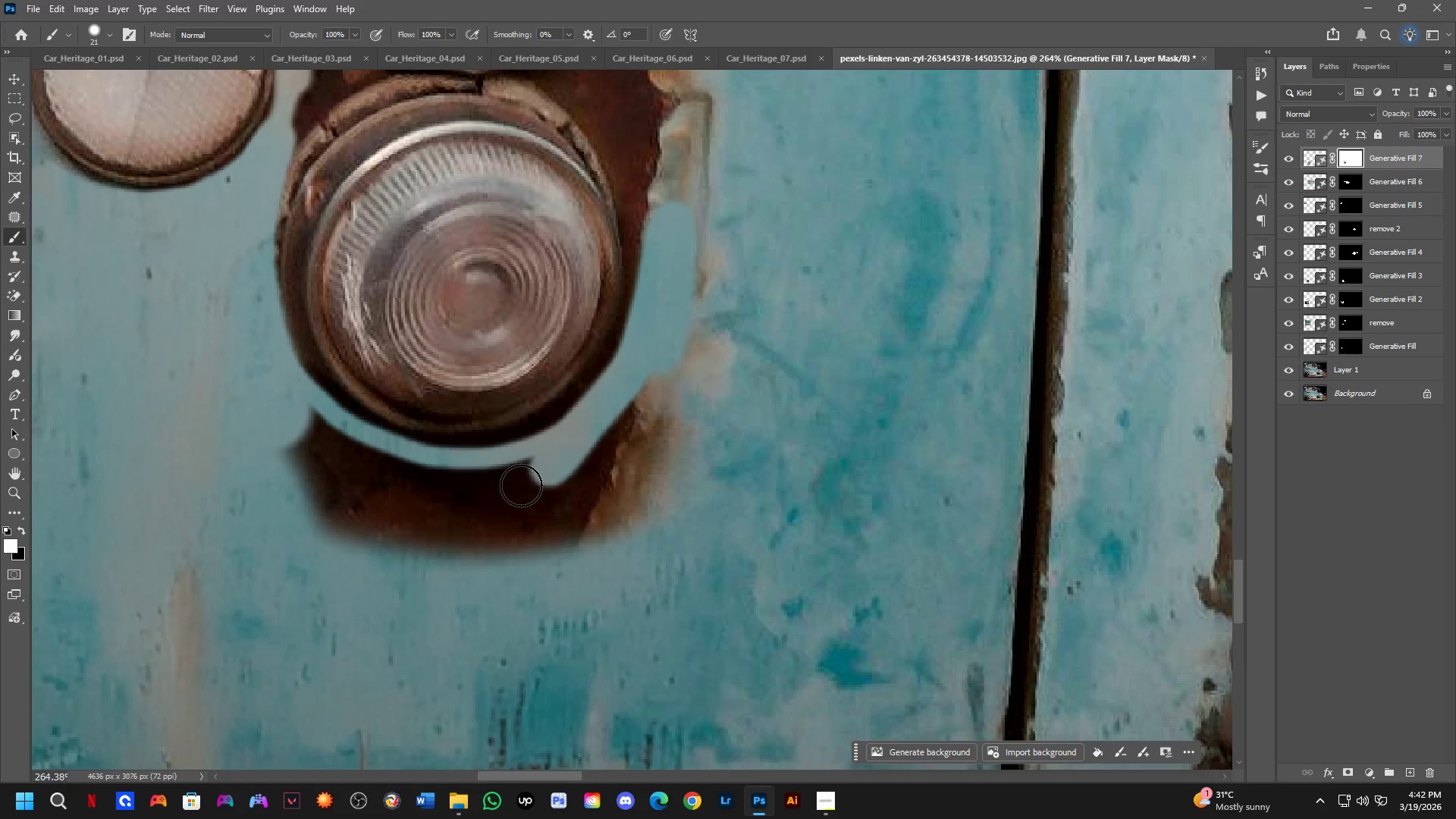 
key(Alt+AltLeft)
 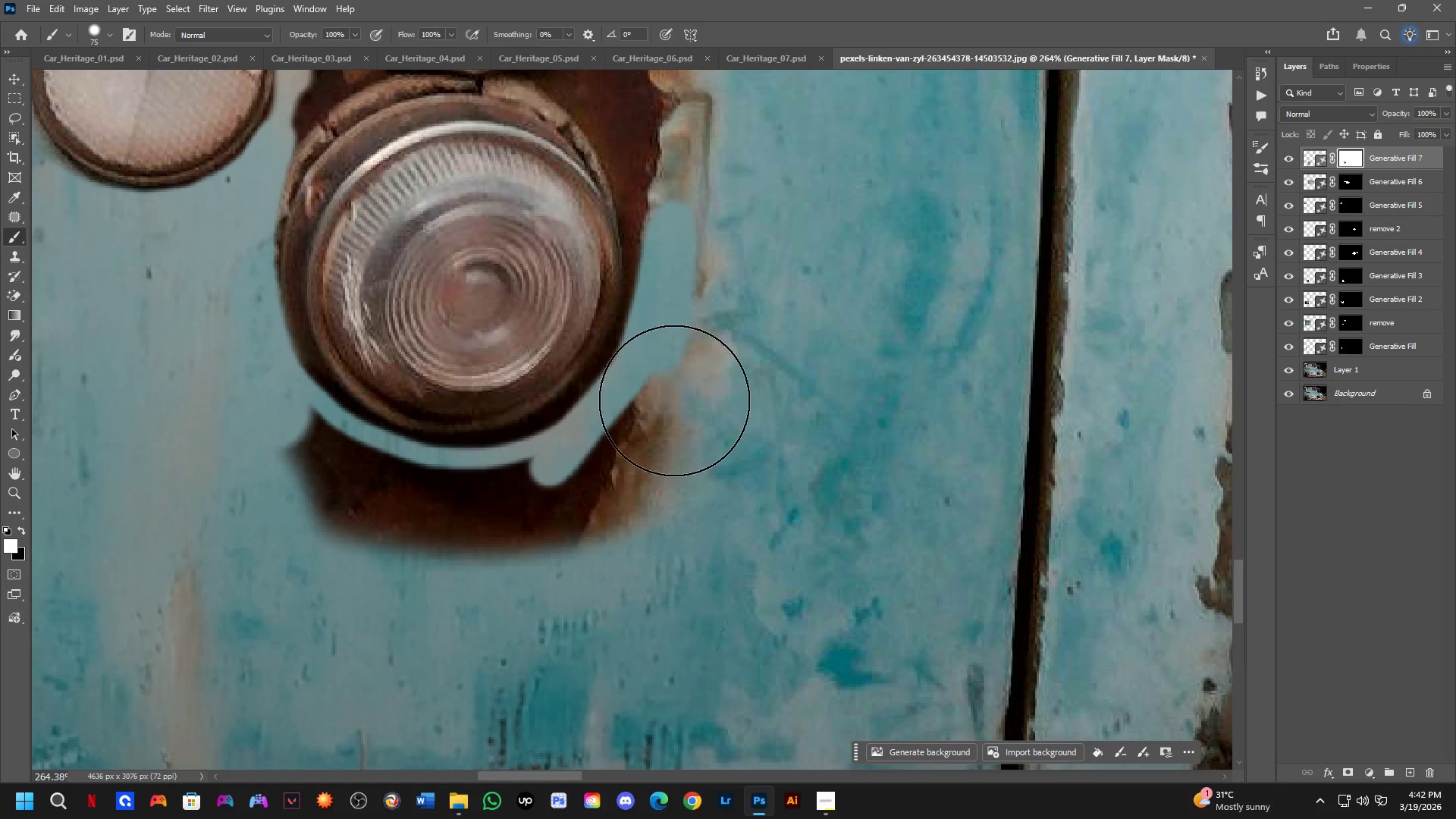 
key(Alt+AltLeft)
 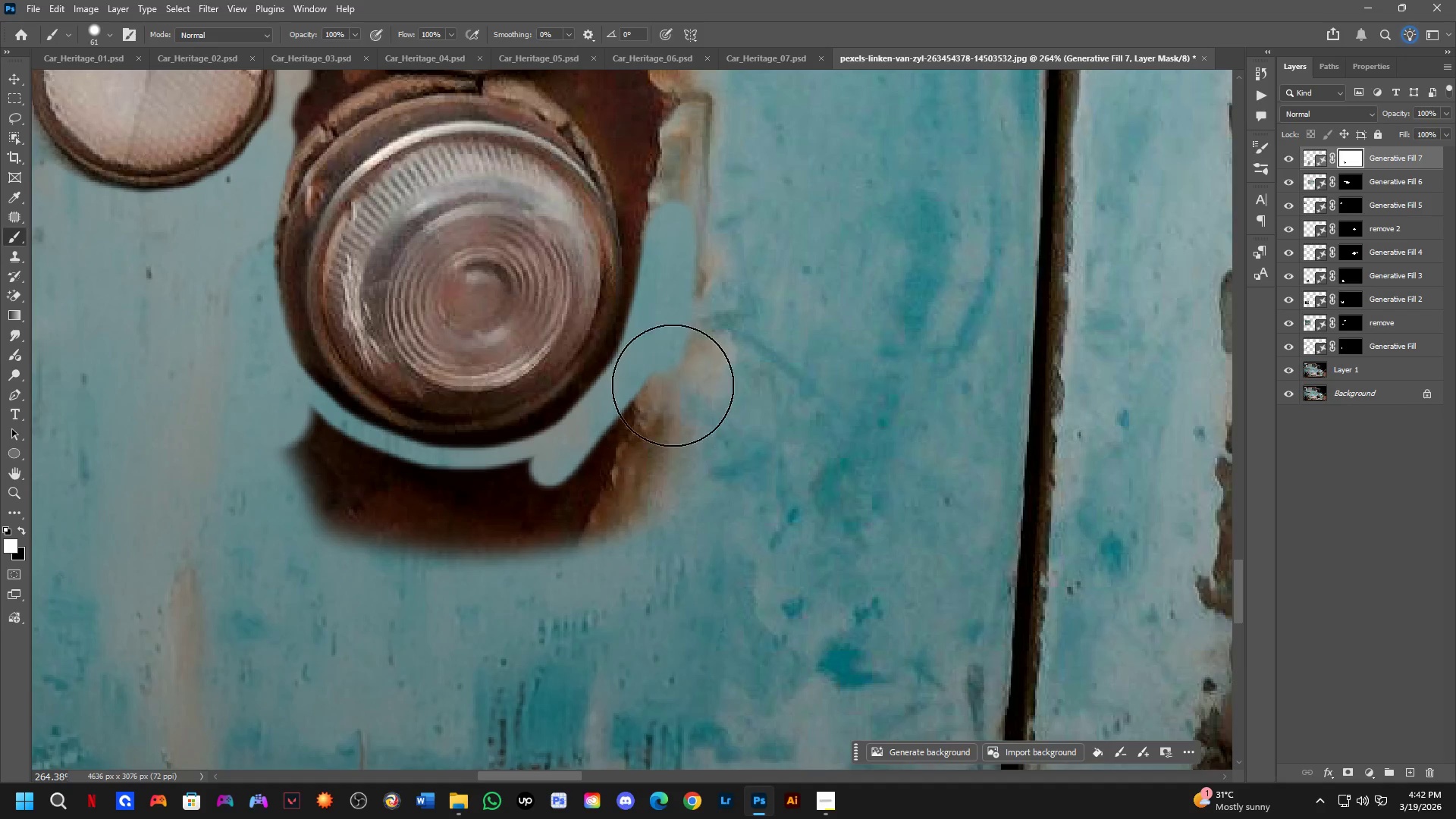 
left_click_drag(start_coordinate=[674, 380], to_coordinate=[656, 422])
 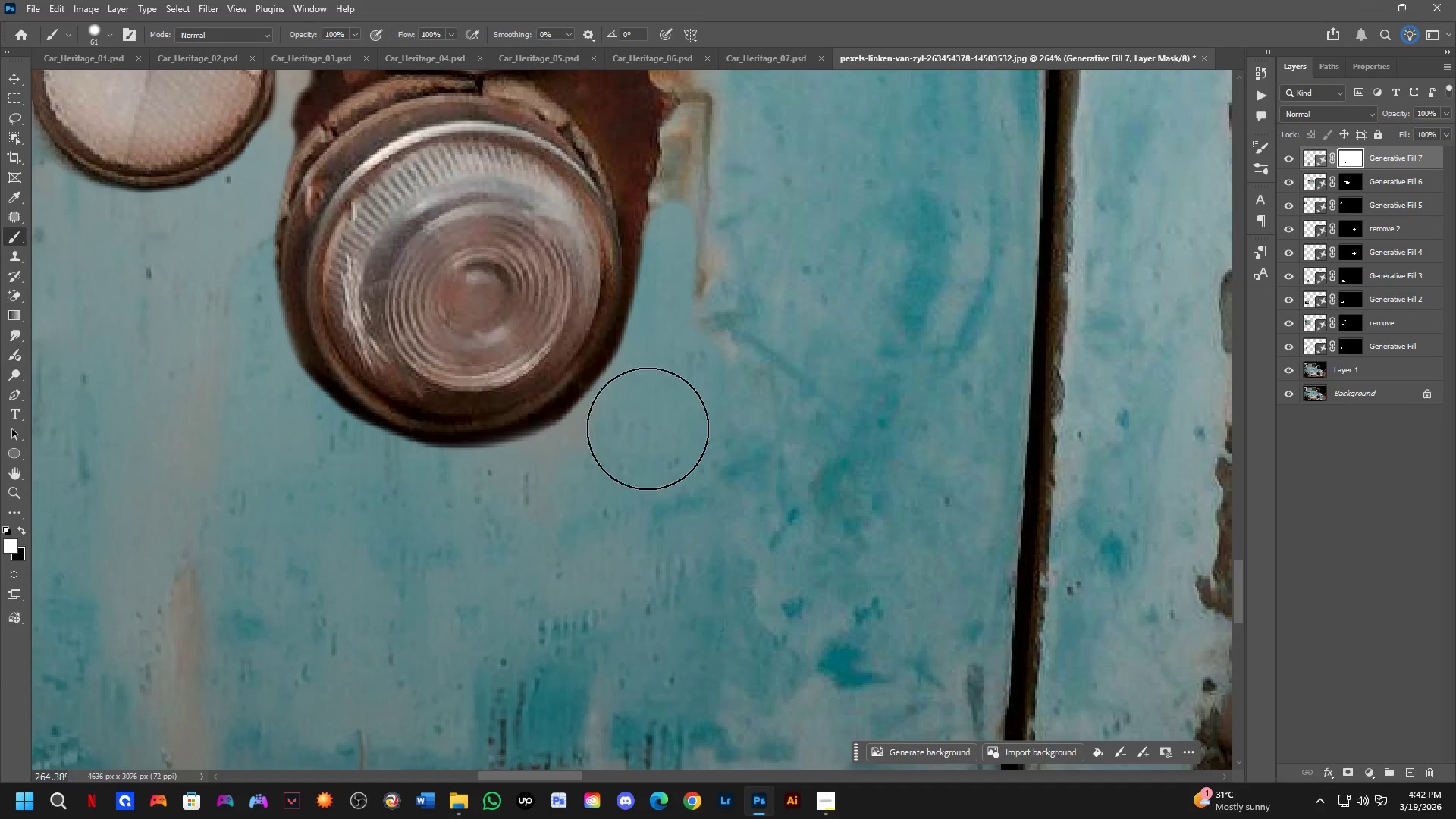 
key(Alt+AltLeft)
 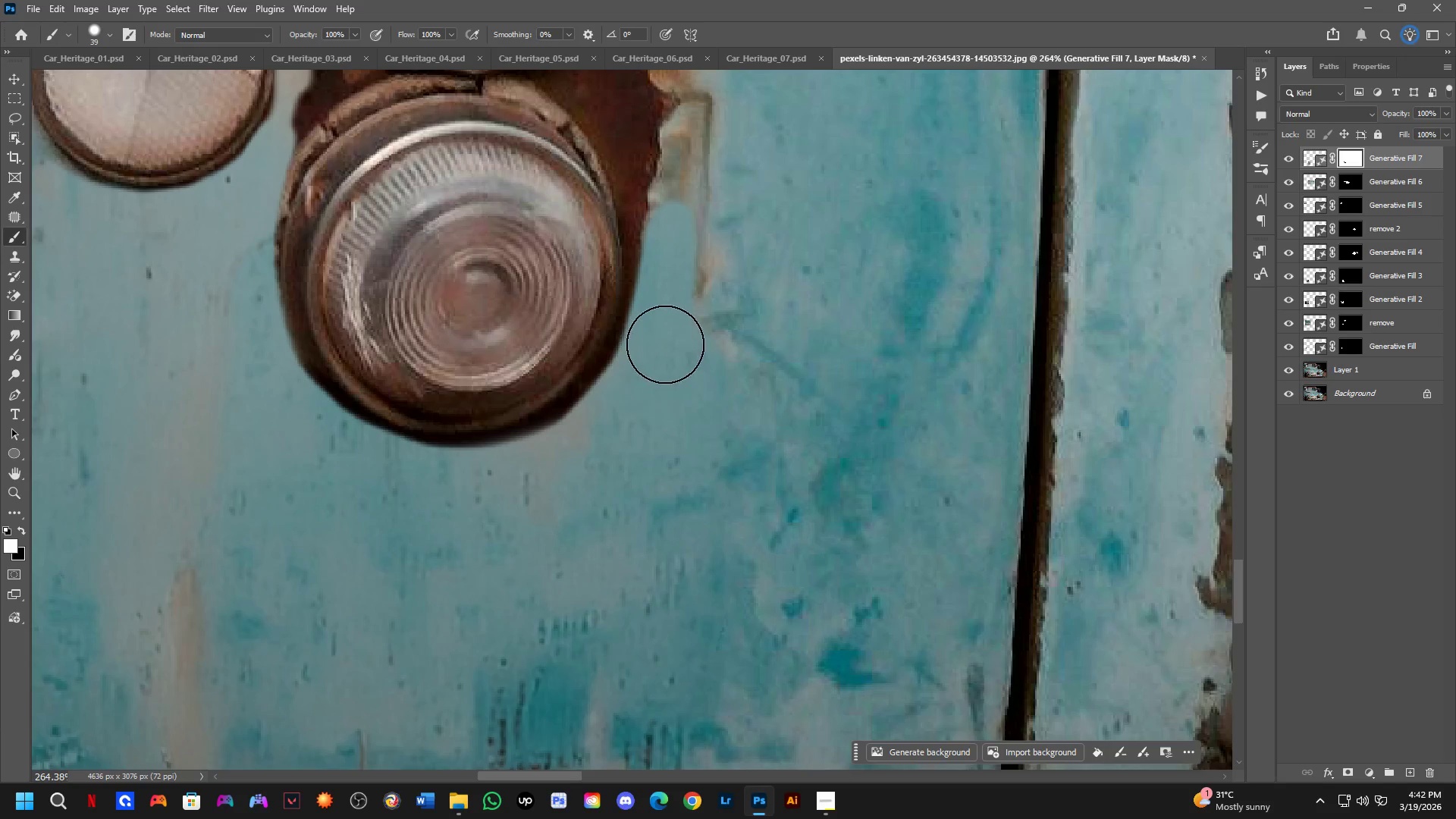 
left_click_drag(start_coordinate=[665, 344], to_coordinate=[312, 457])
 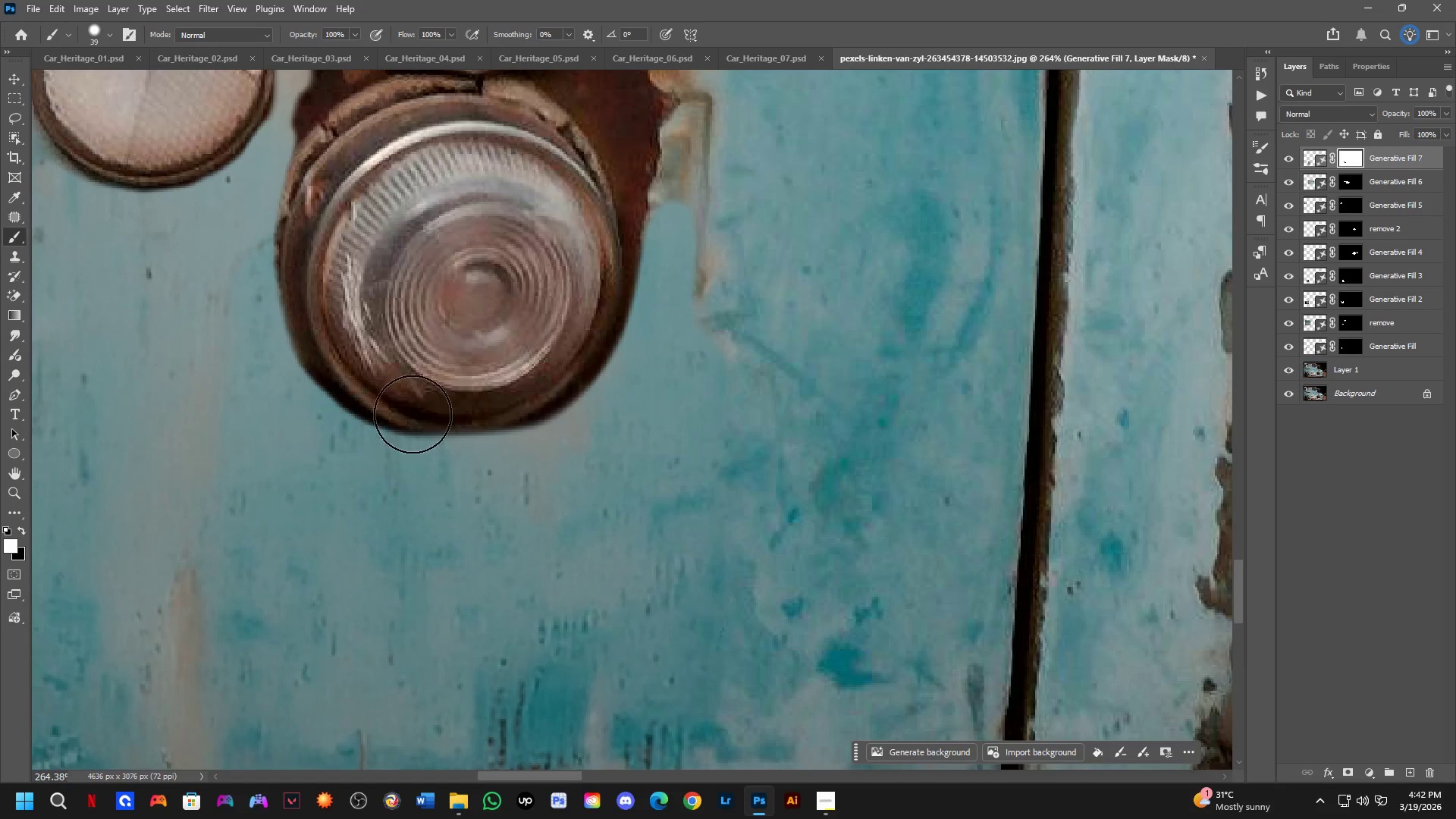 
type(xx)
 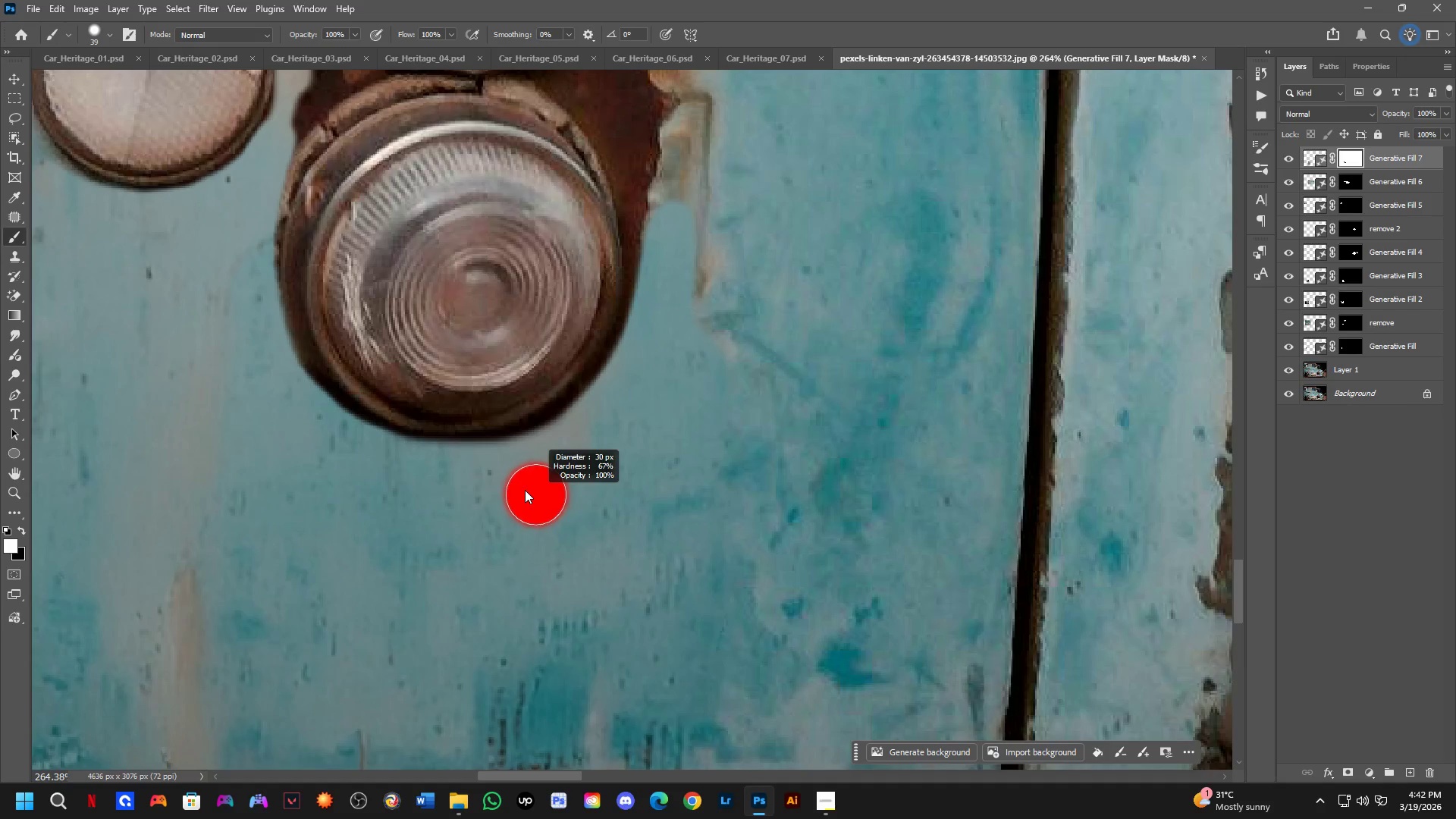 
left_click_drag(start_coordinate=[418, 402], to_coordinate=[546, 371])
 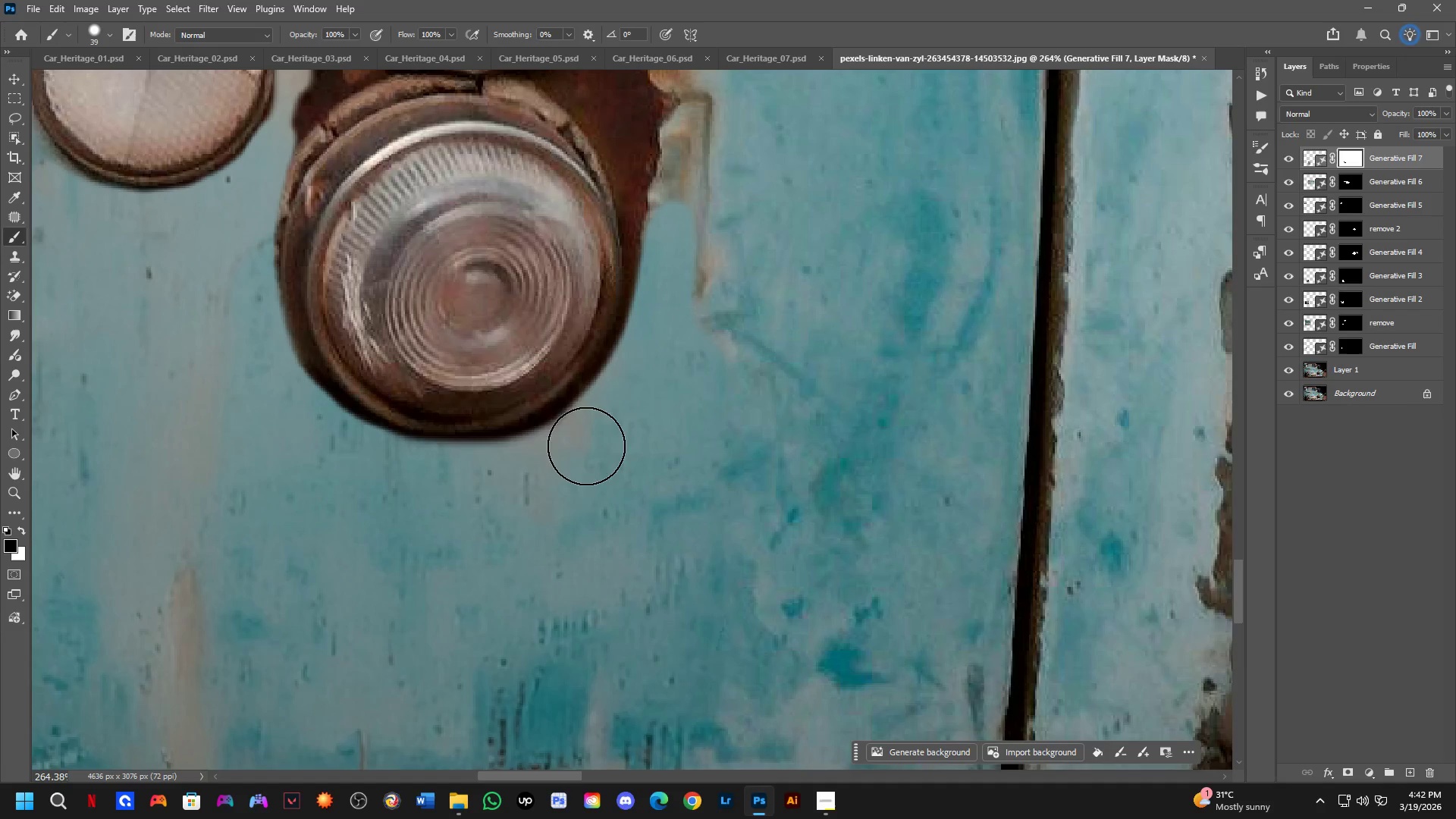 
key(Alt+AltLeft)
 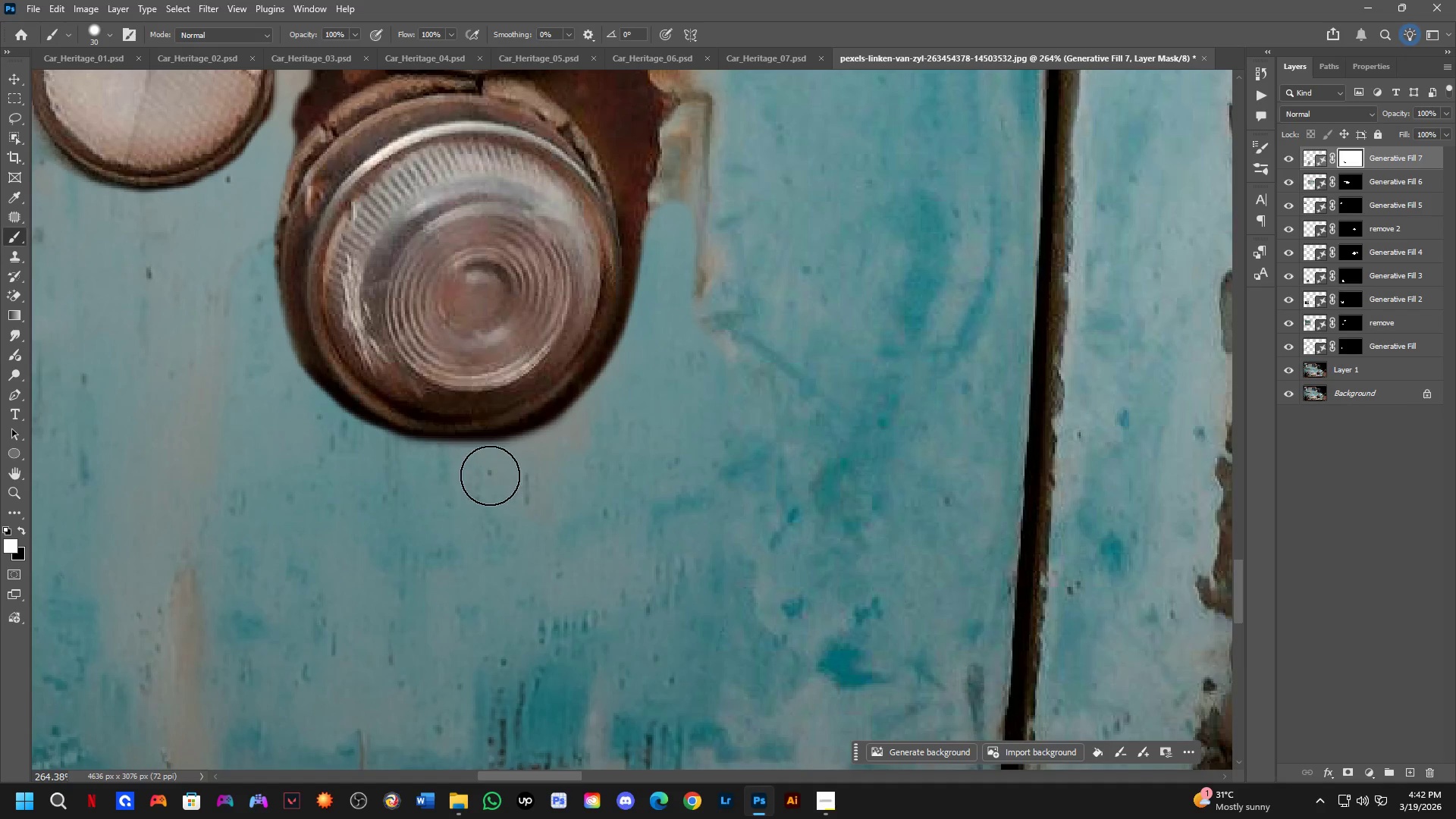 
left_click_drag(start_coordinate=[485, 472], to_coordinate=[641, 375])
 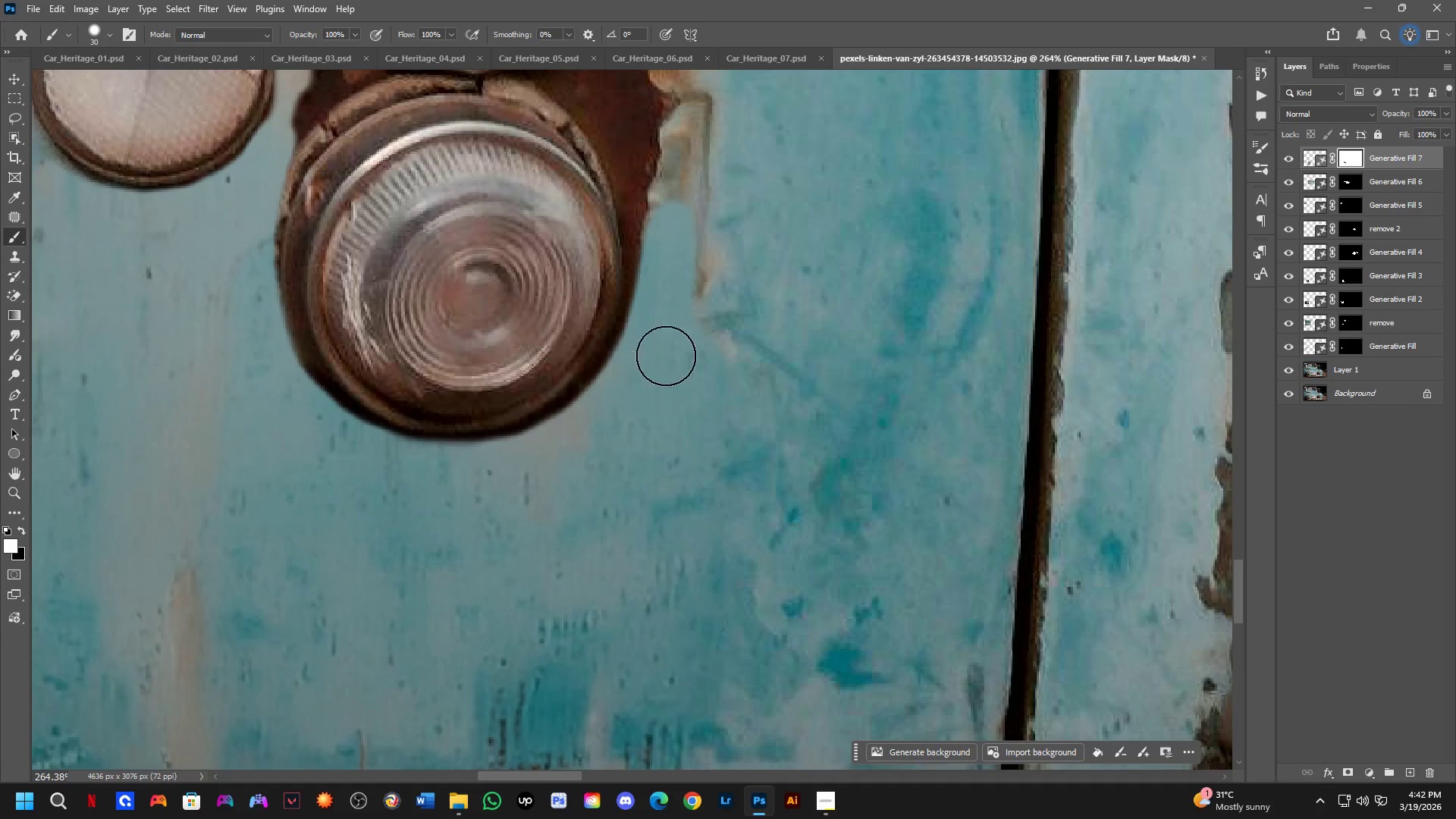 
hold_key(key=Space, duration=0.52)
 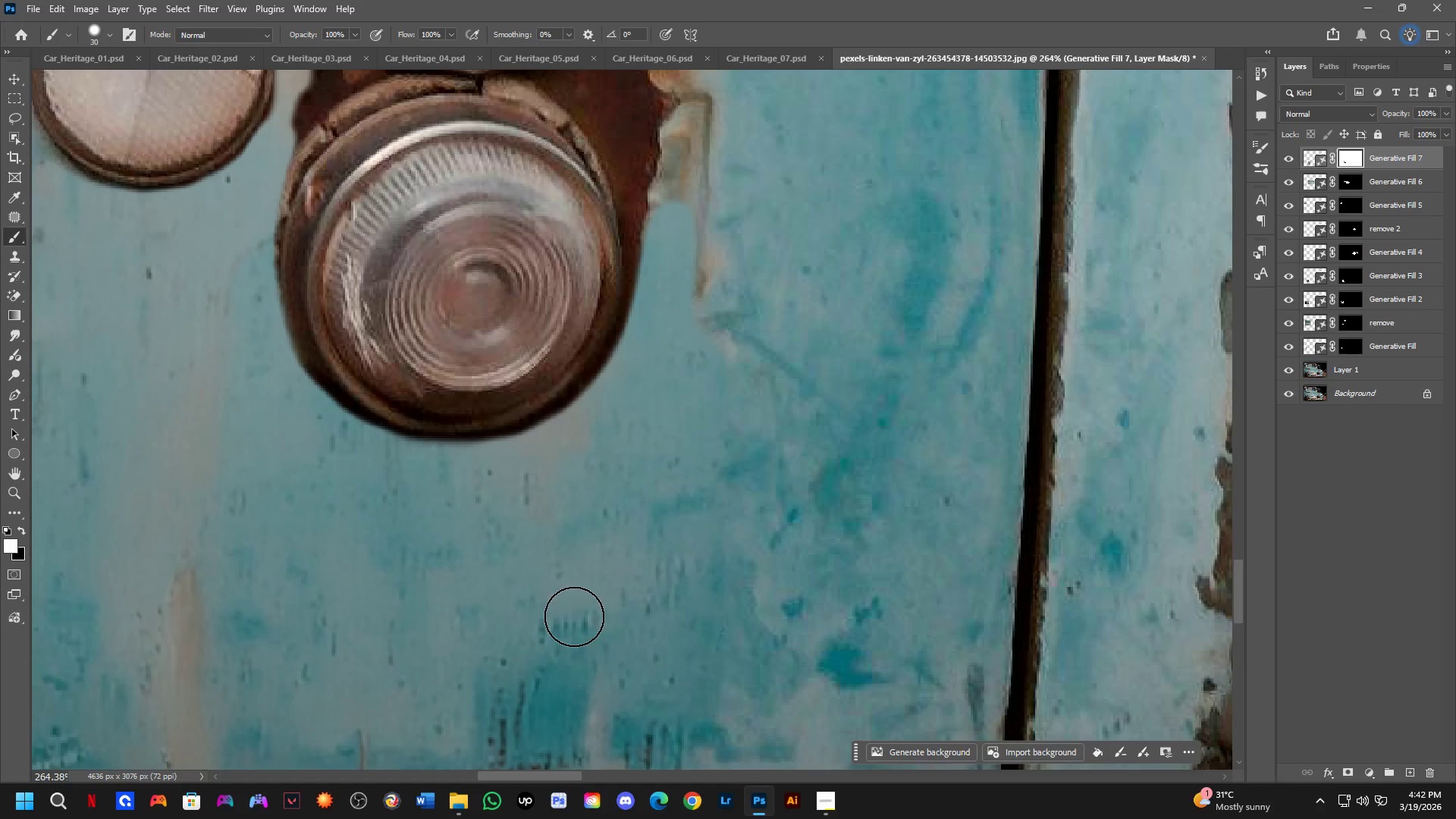 
left_click_drag(start_coordinate=[685, 347], to_coordinate=[567, 689])
 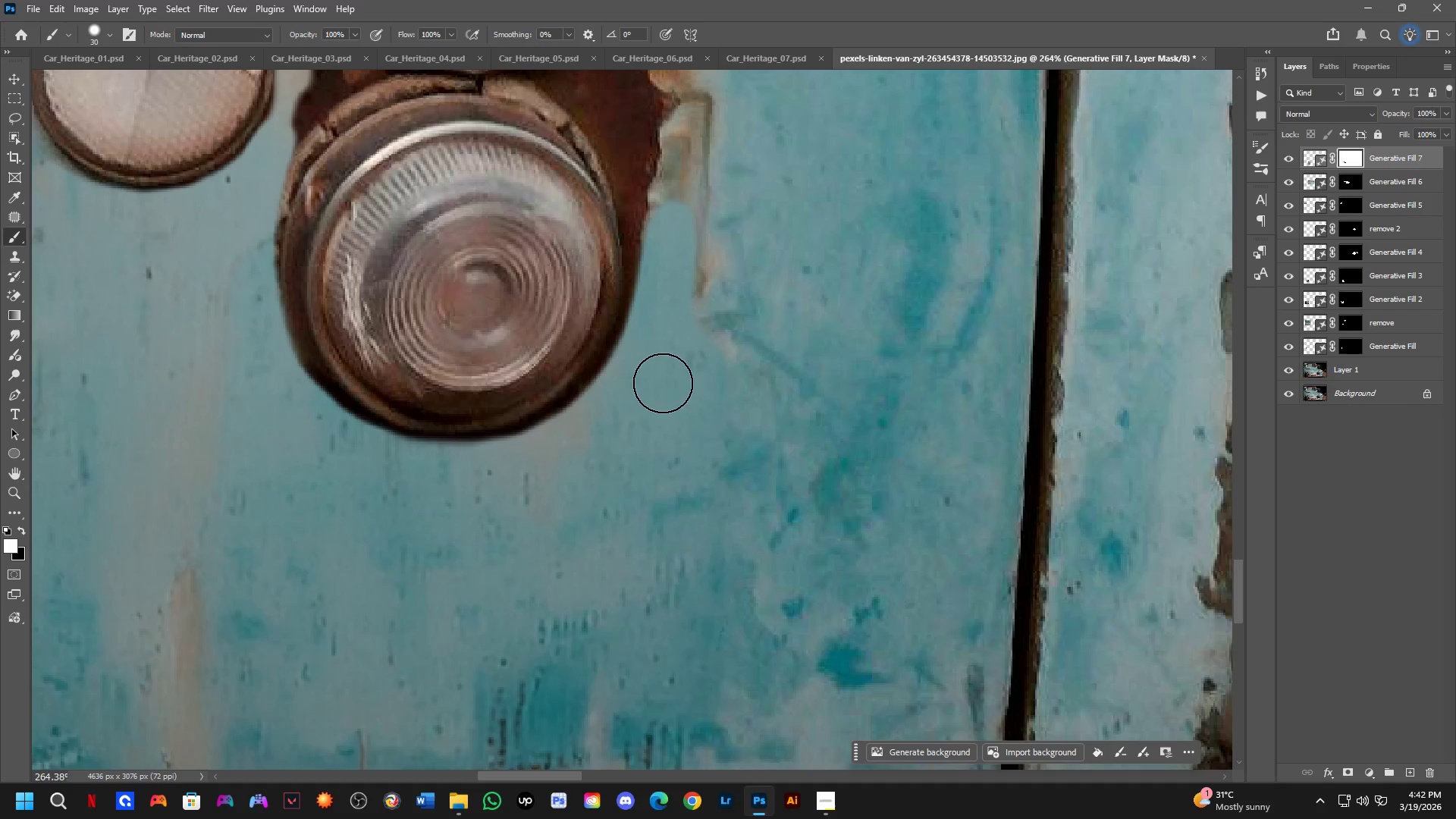 
hold_key(key=Space, duration=0.58)
 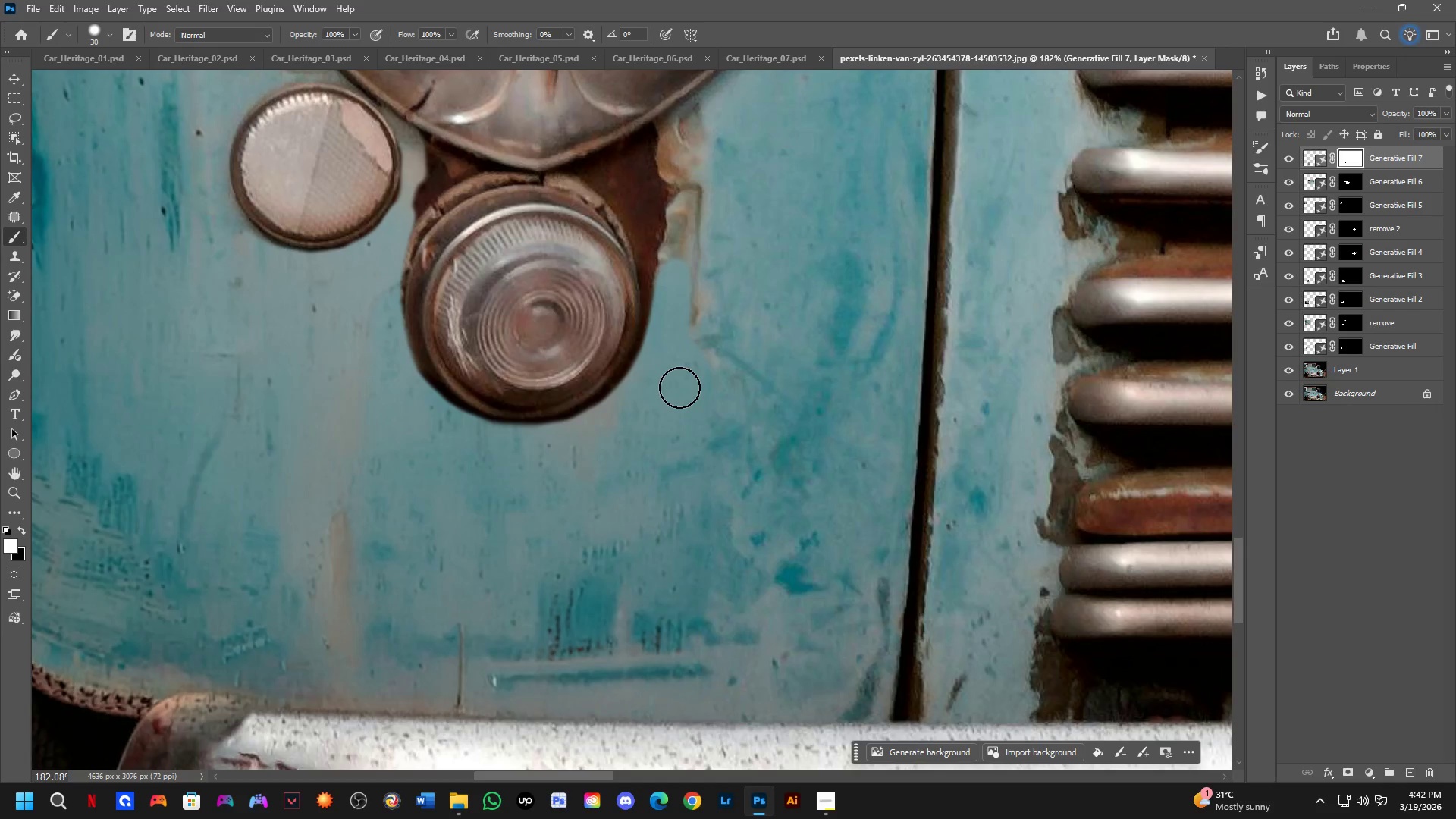 
left_click_drag(start_coordinate=[661, 387], to_coordinate=[574, 613])
 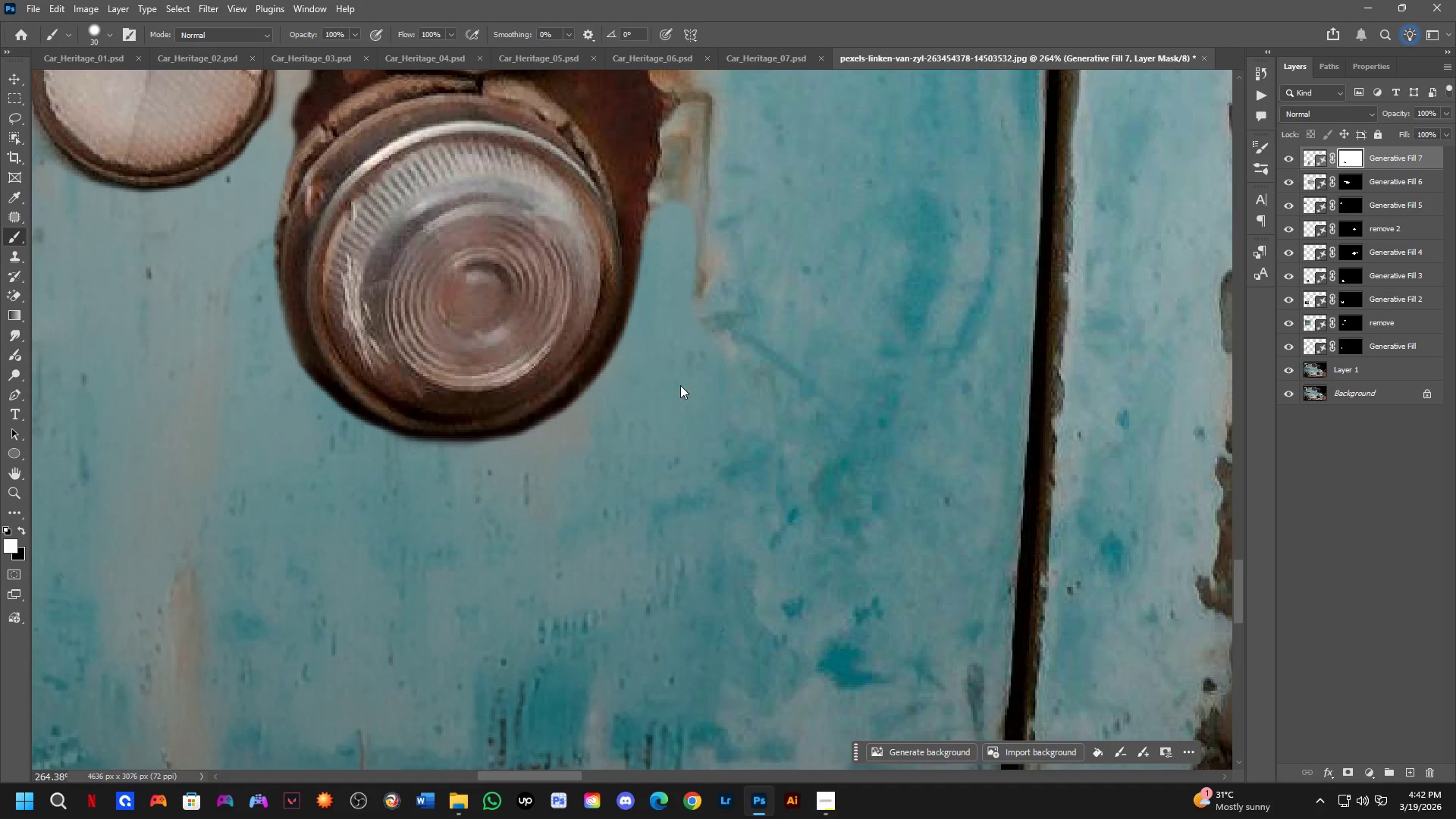 
hold_key(key=Space, duration=0.66)
 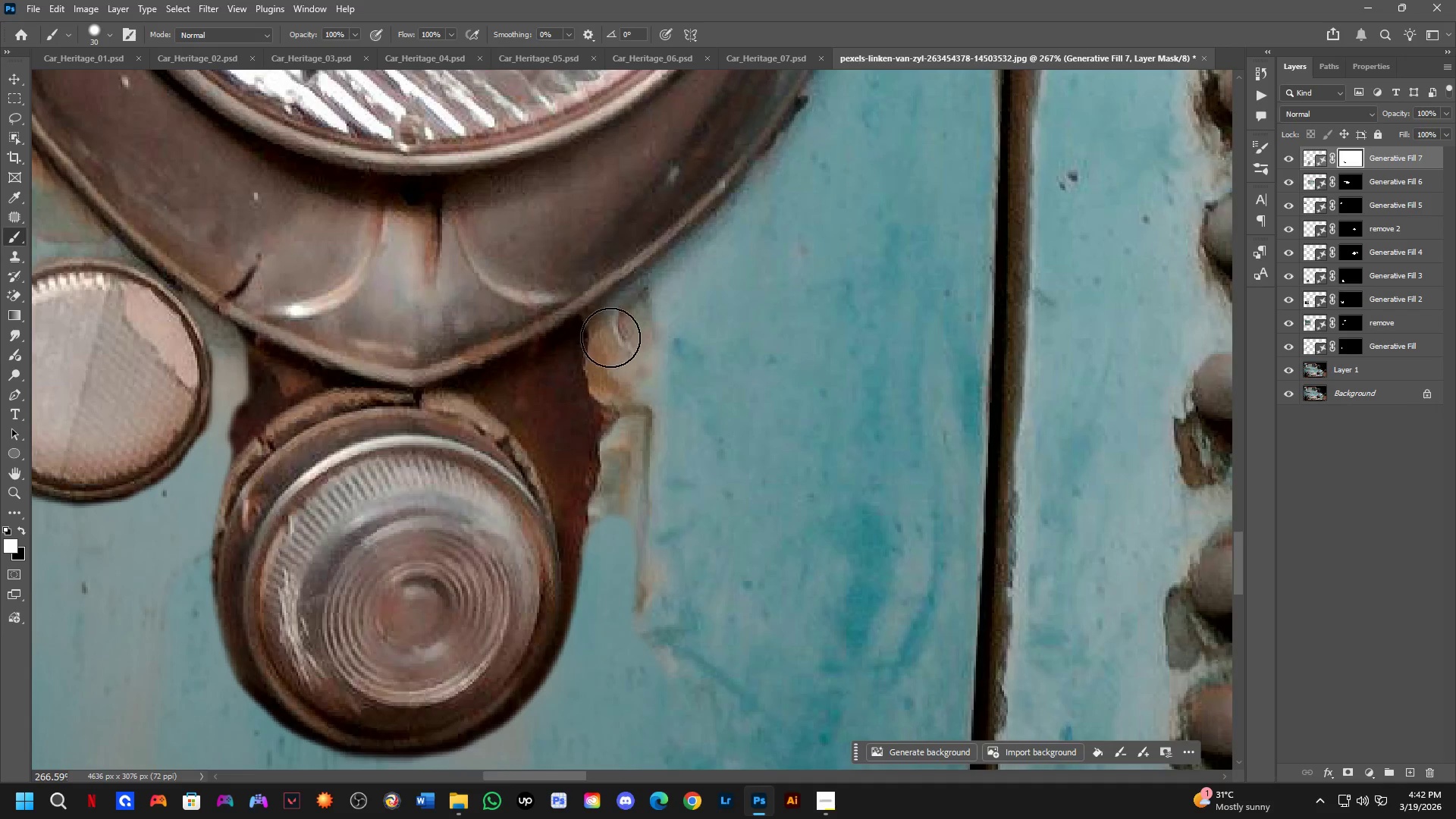 
left_click_drag(start_coordinate=[691, 357], to_coordinate=[607, 580])
 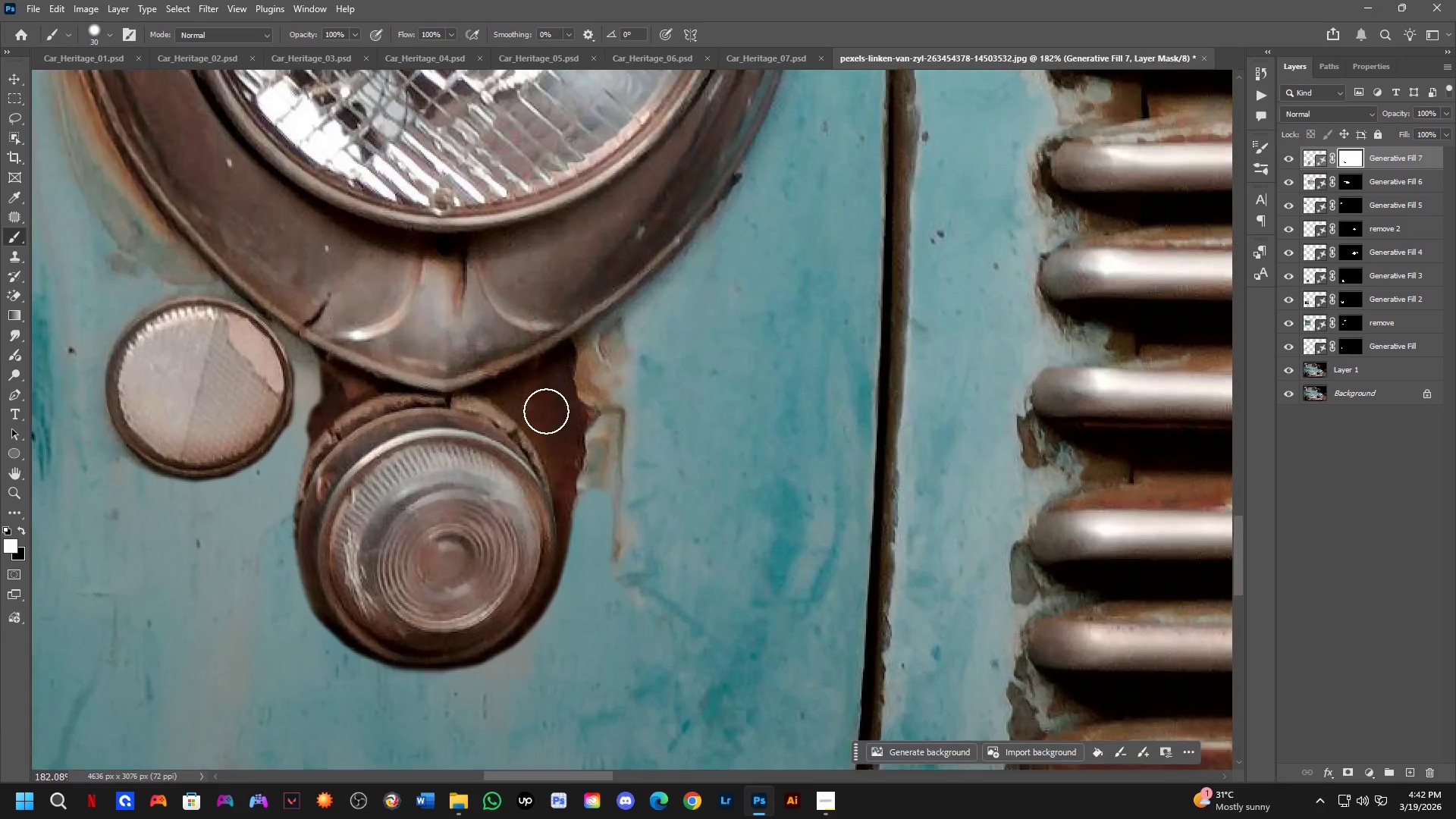 
scroll: coordinate [679, 388], scroll_direction: down, amount: 4.0
 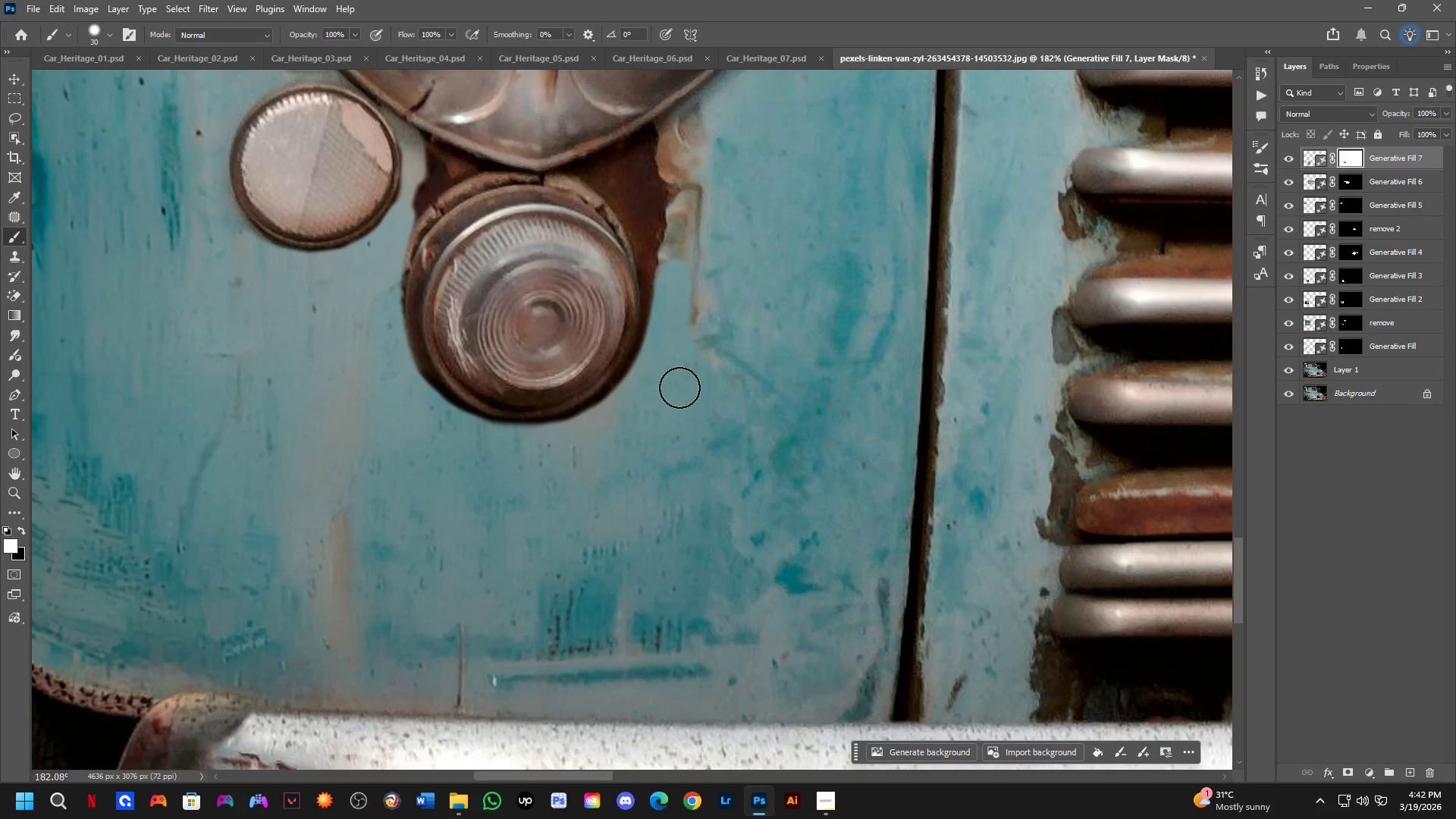 
scroll: coordinate [543, 406], scroll_direction: up, amount: 4.0
 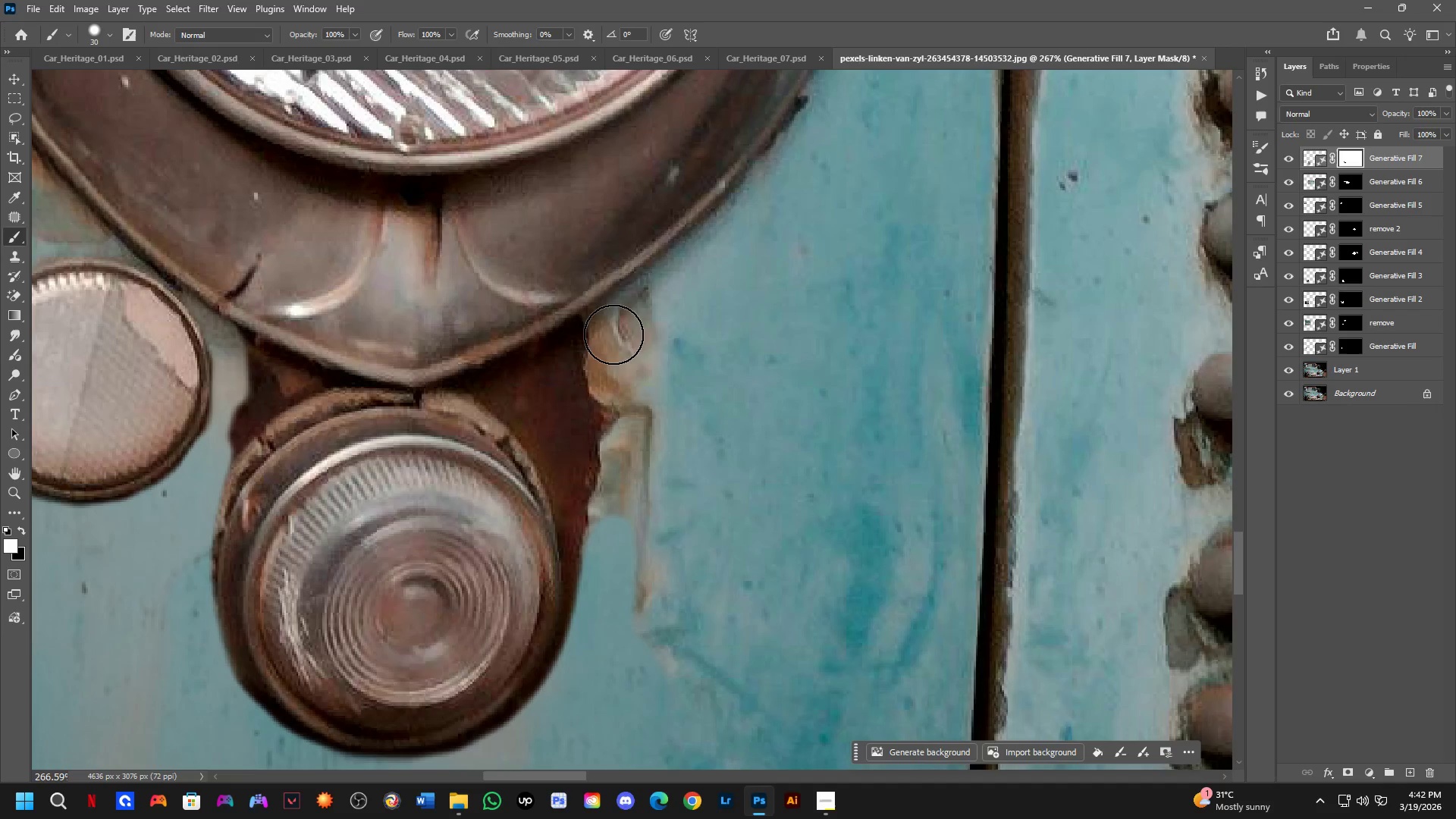 
left_click_drag(start_coordinate=[610, 337], to_coordinate=[835, 94])
 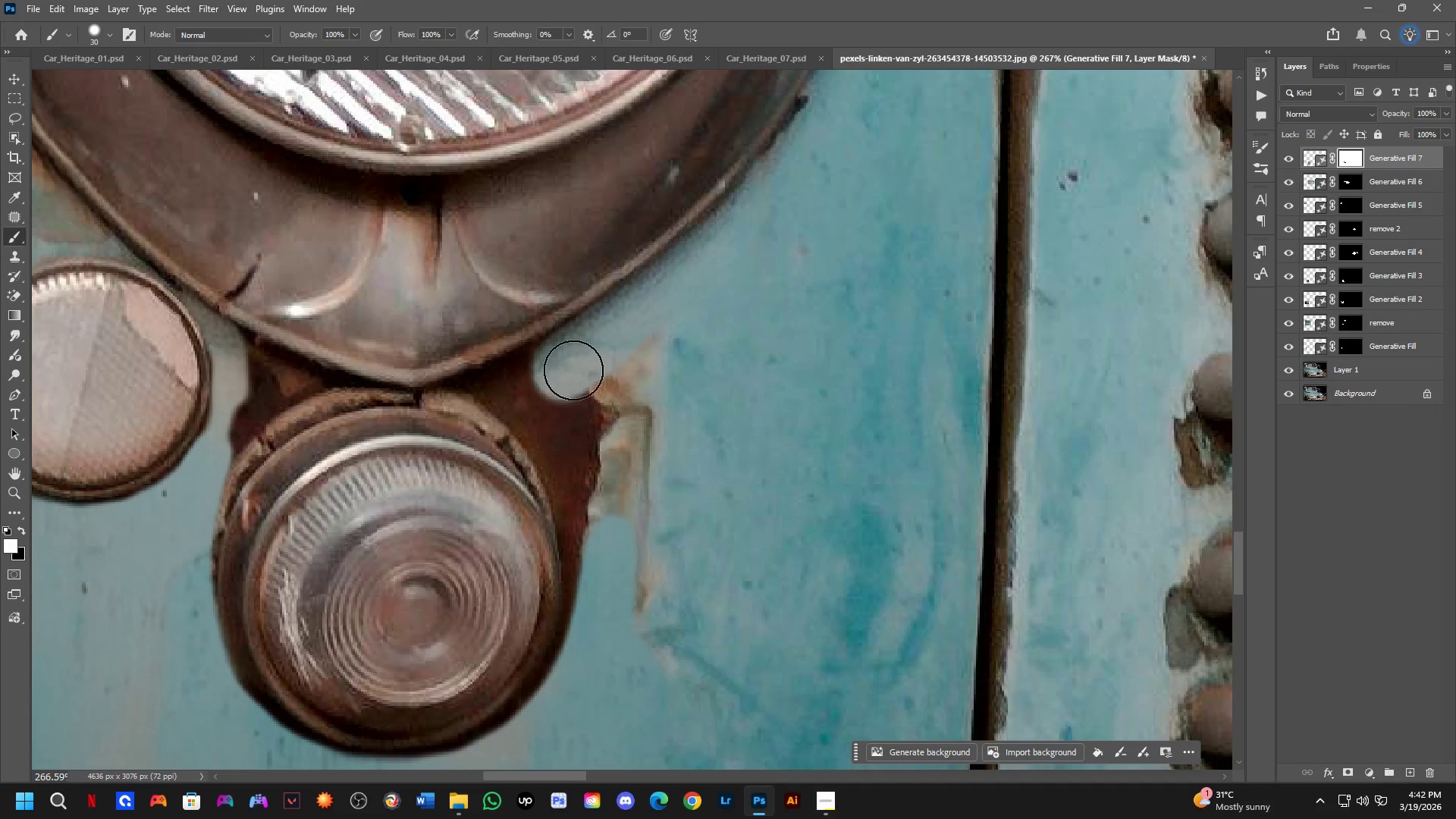 
left_click_drag(start_coordinate=[573, 364], to_coordinate=[469, 403])
 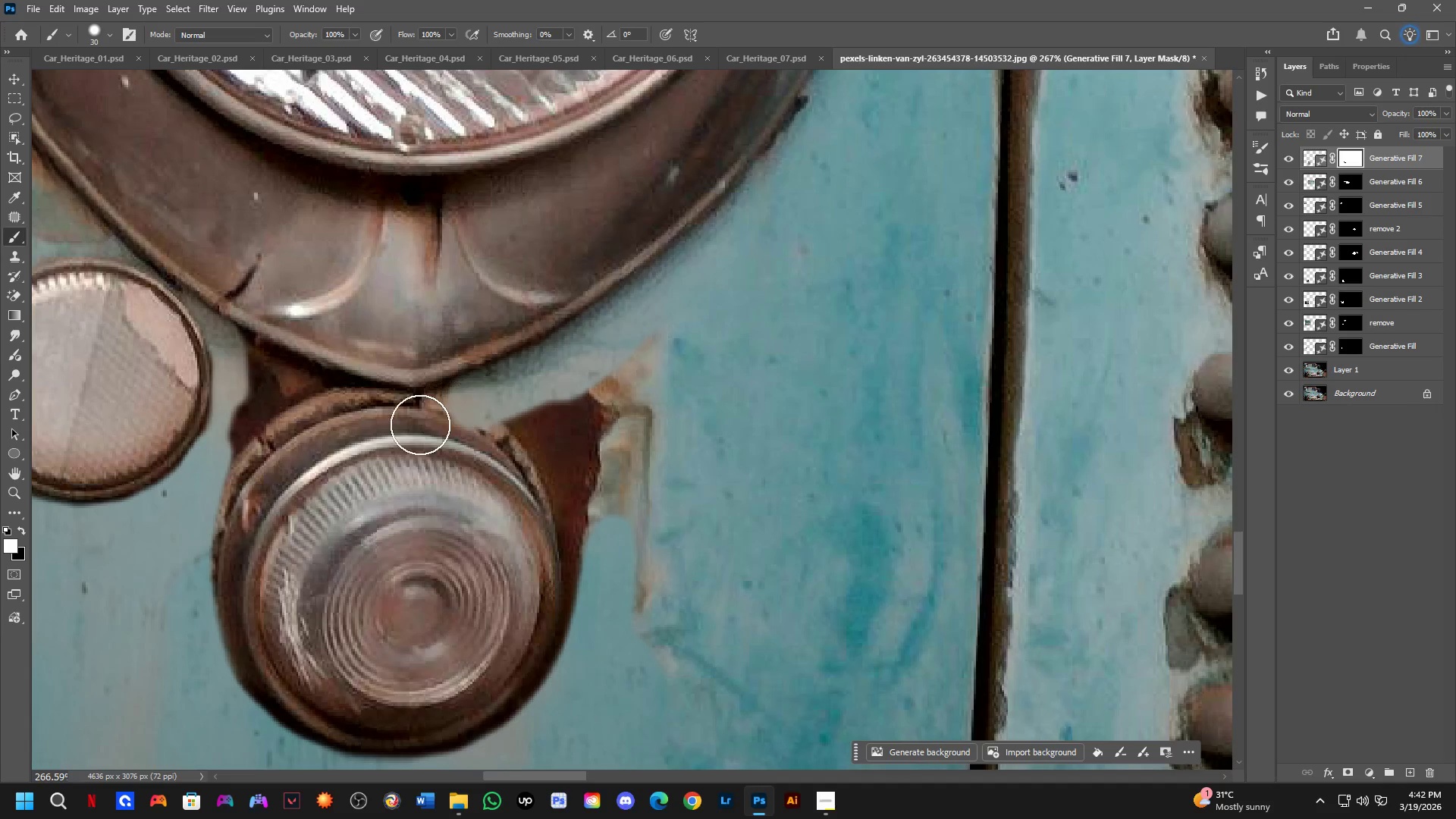 
type(xx)
 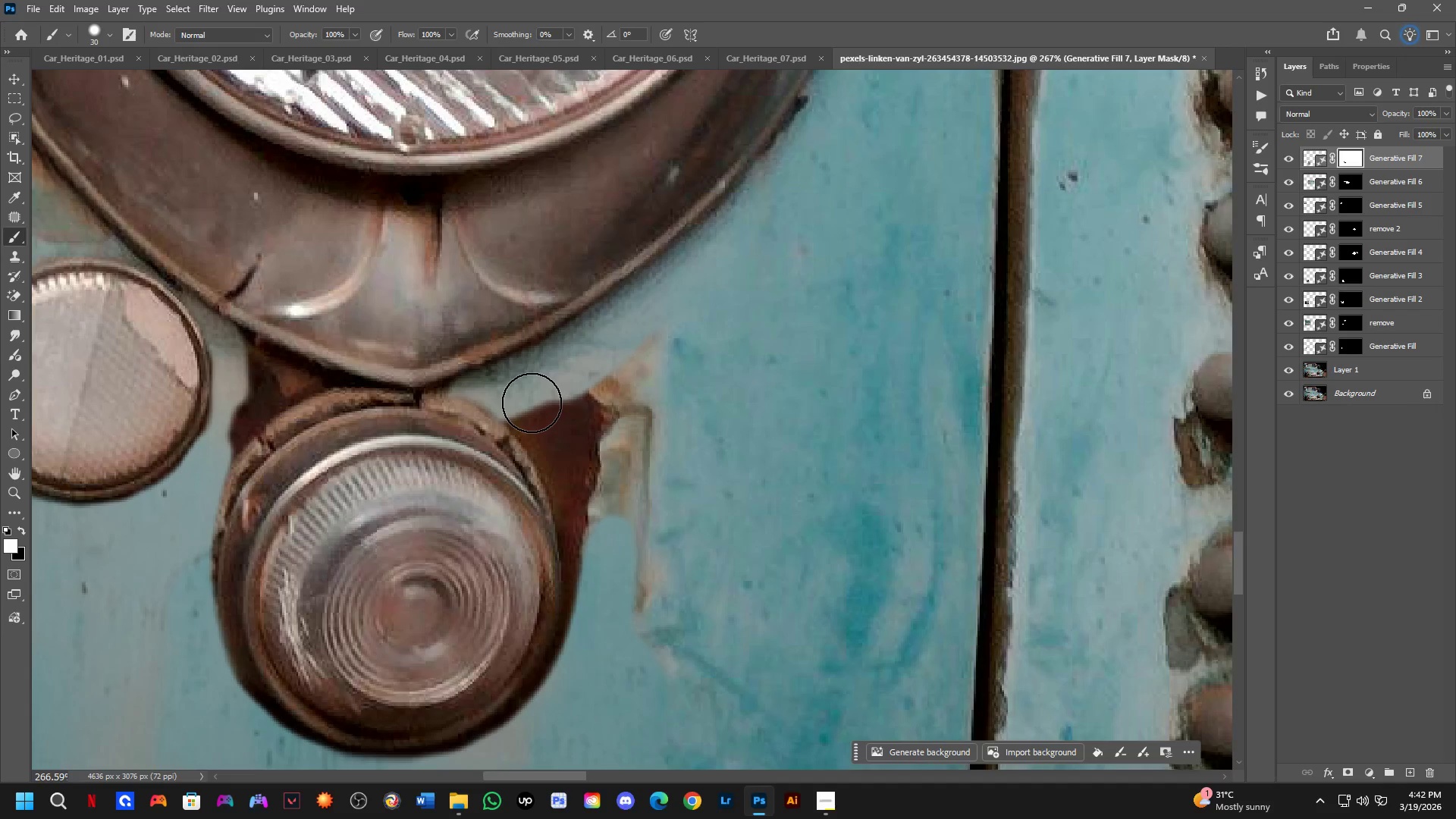 
left_click_drag(start_coordinate=[425, 425], to_coordinate=[487, 457])
 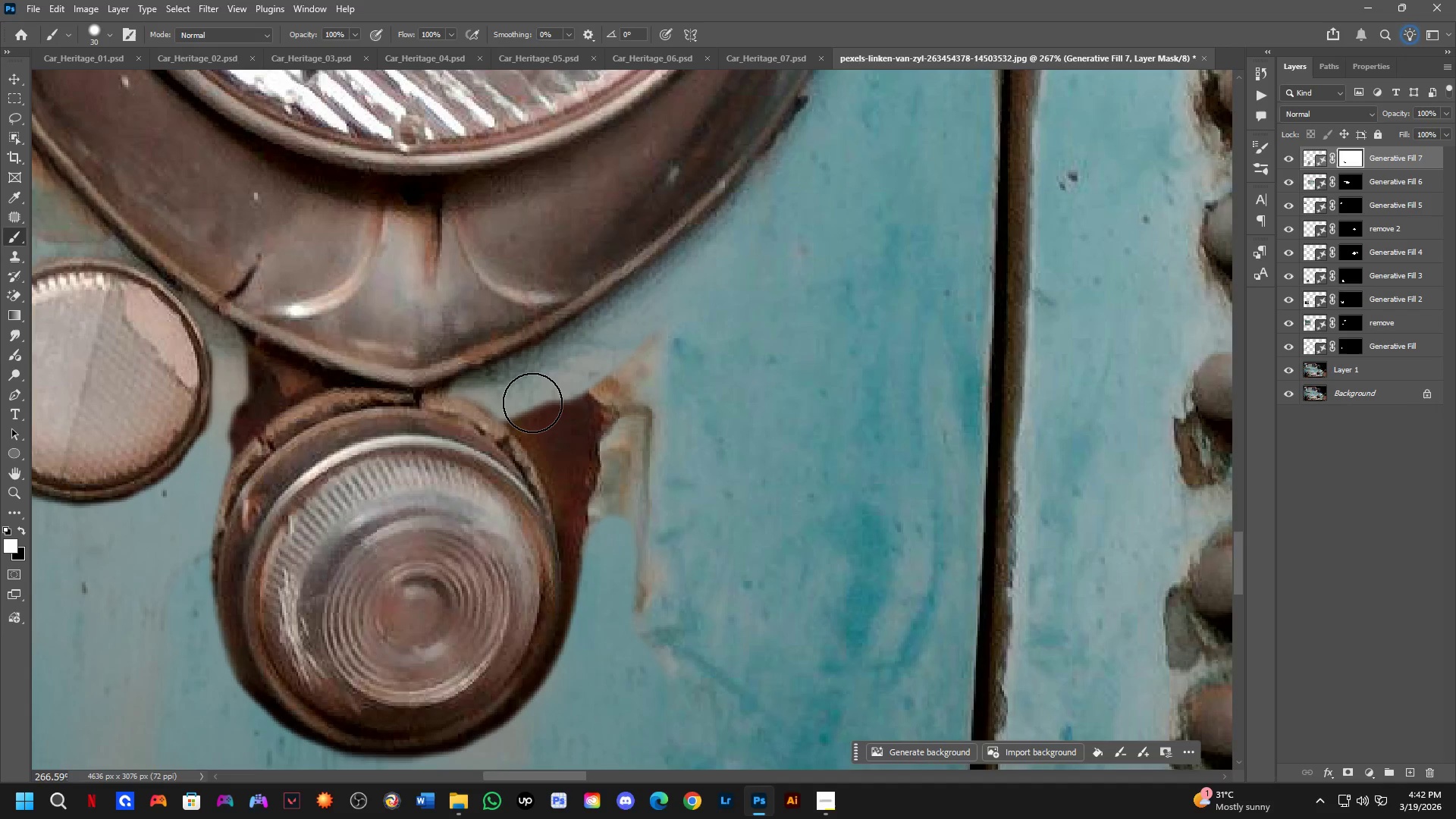 
left_click_drag(start_coordinate=[532, 403], to_coordinate=[526, 396])
 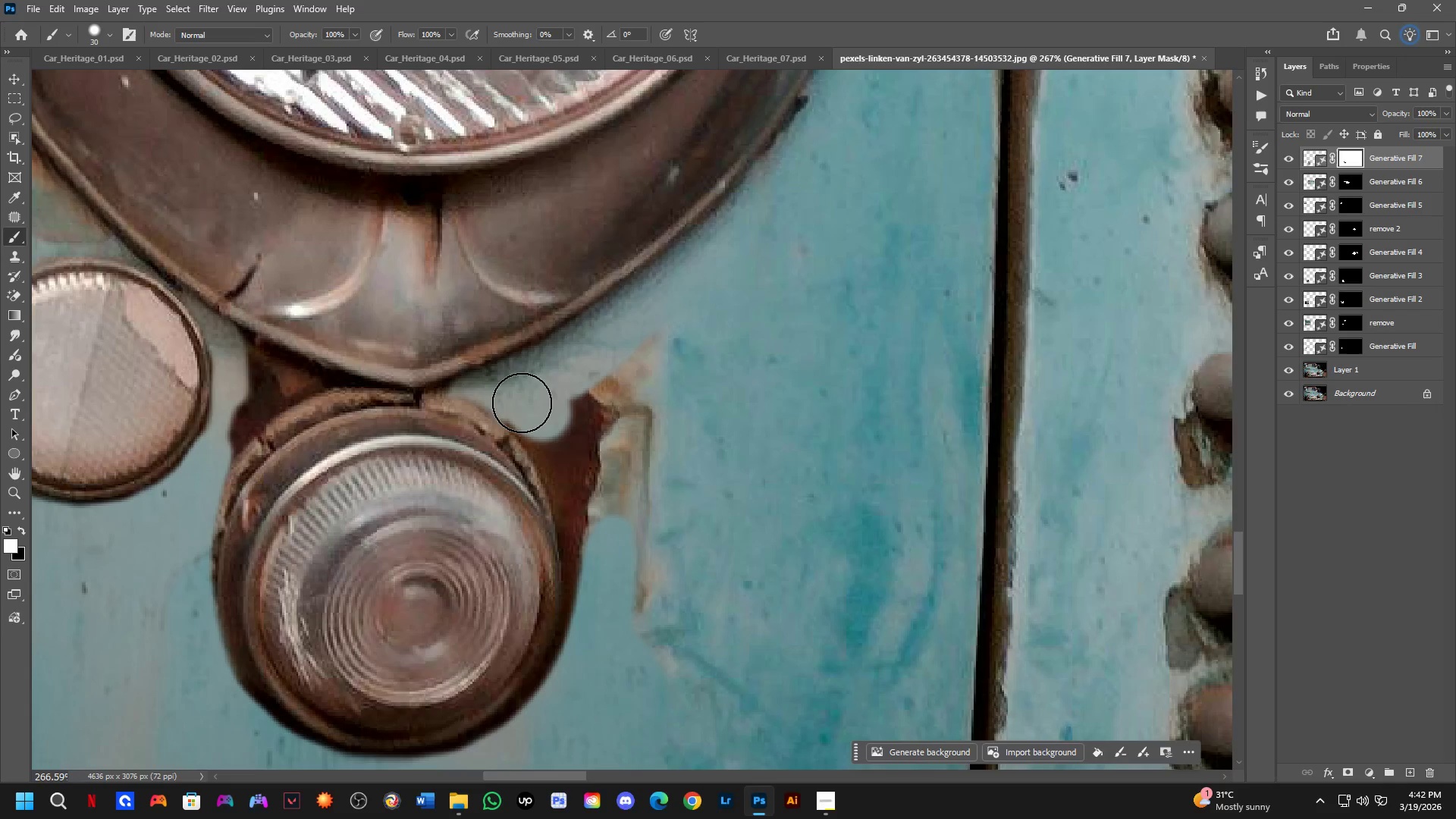 
left_click_drag(start_coordinate=[522, 403], to_coordinate=[563, 755])
 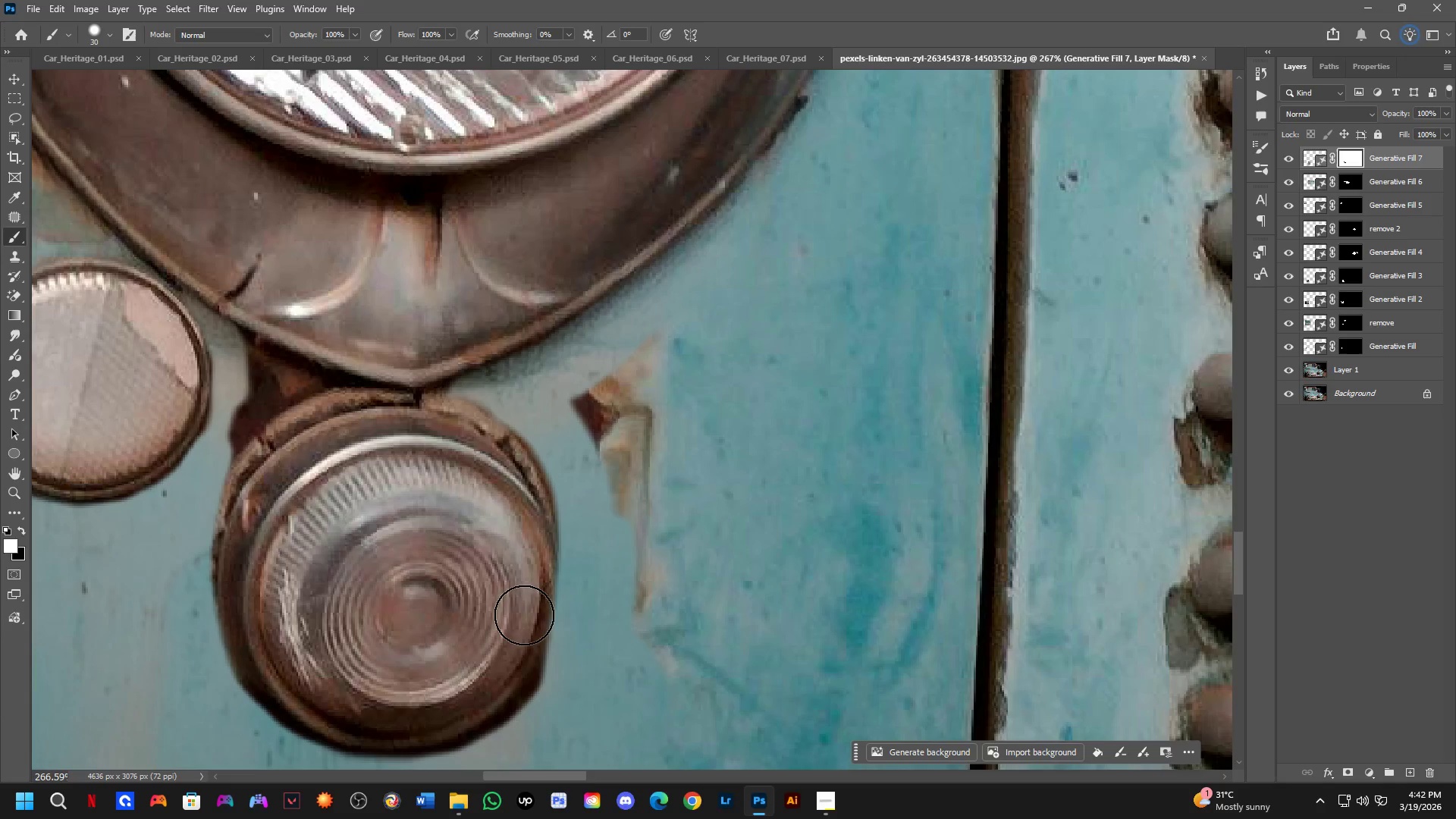 
key(X)
 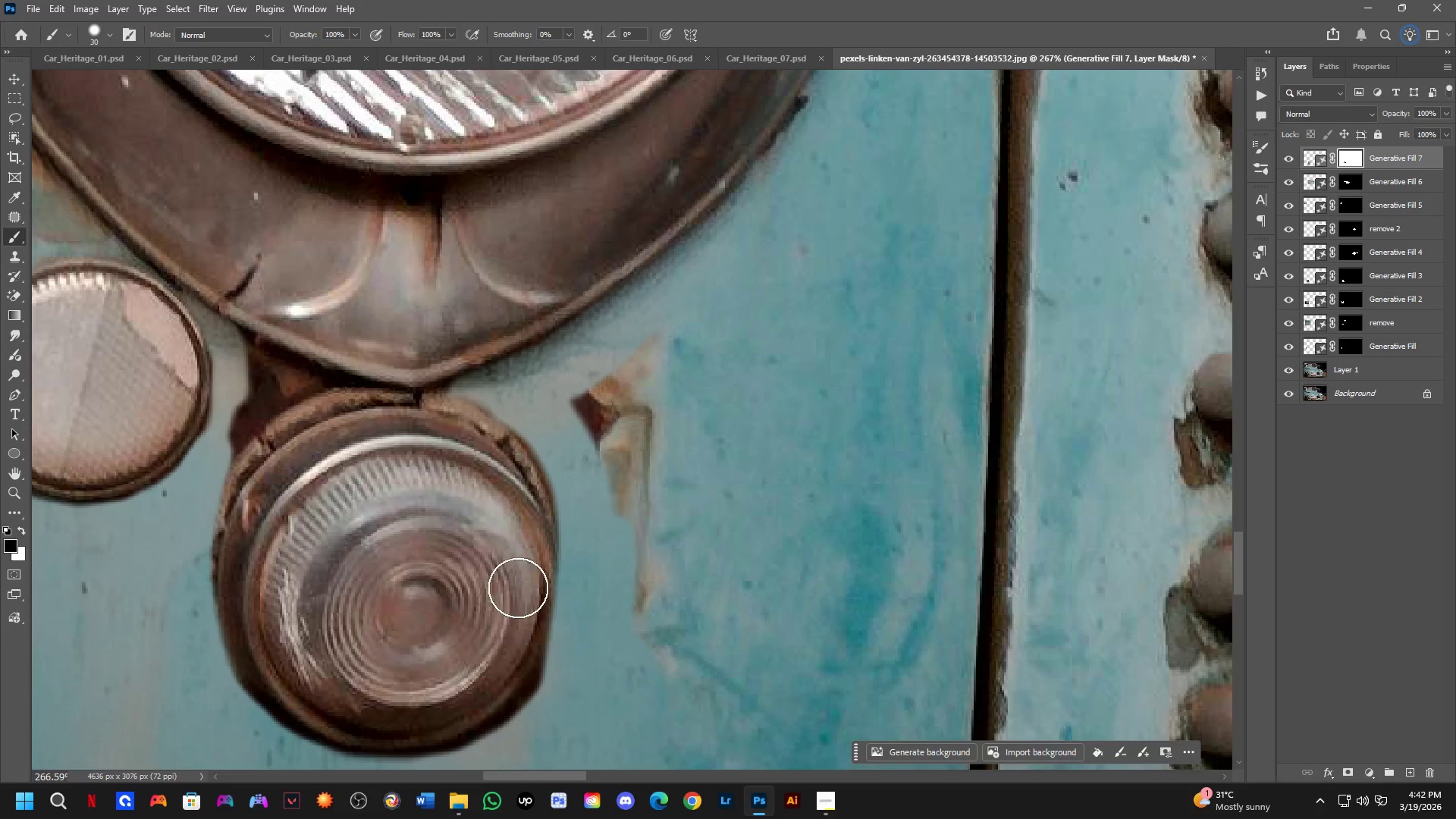 
key(Control+ControlLeft)
 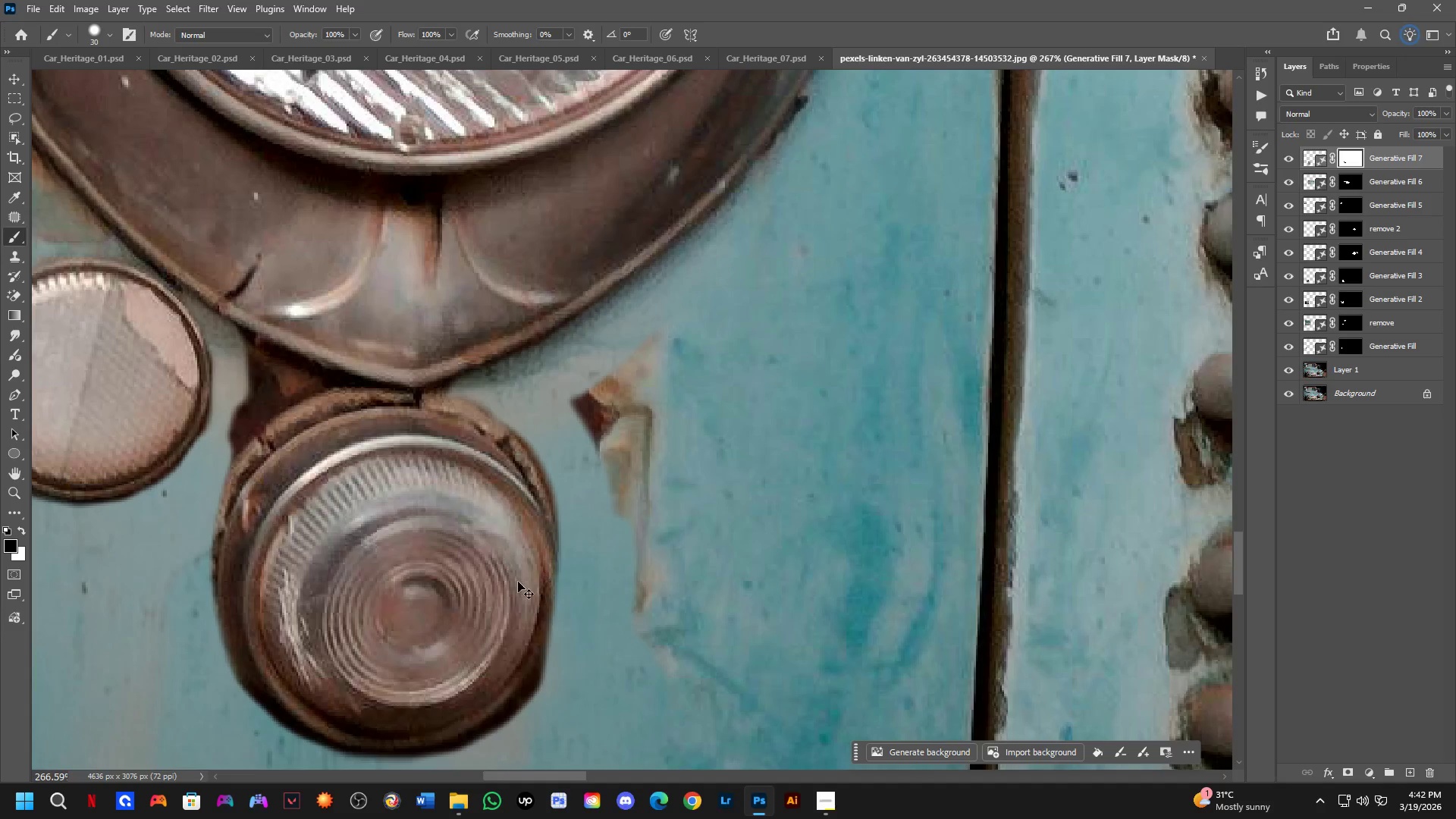 
key(Control+Z)
 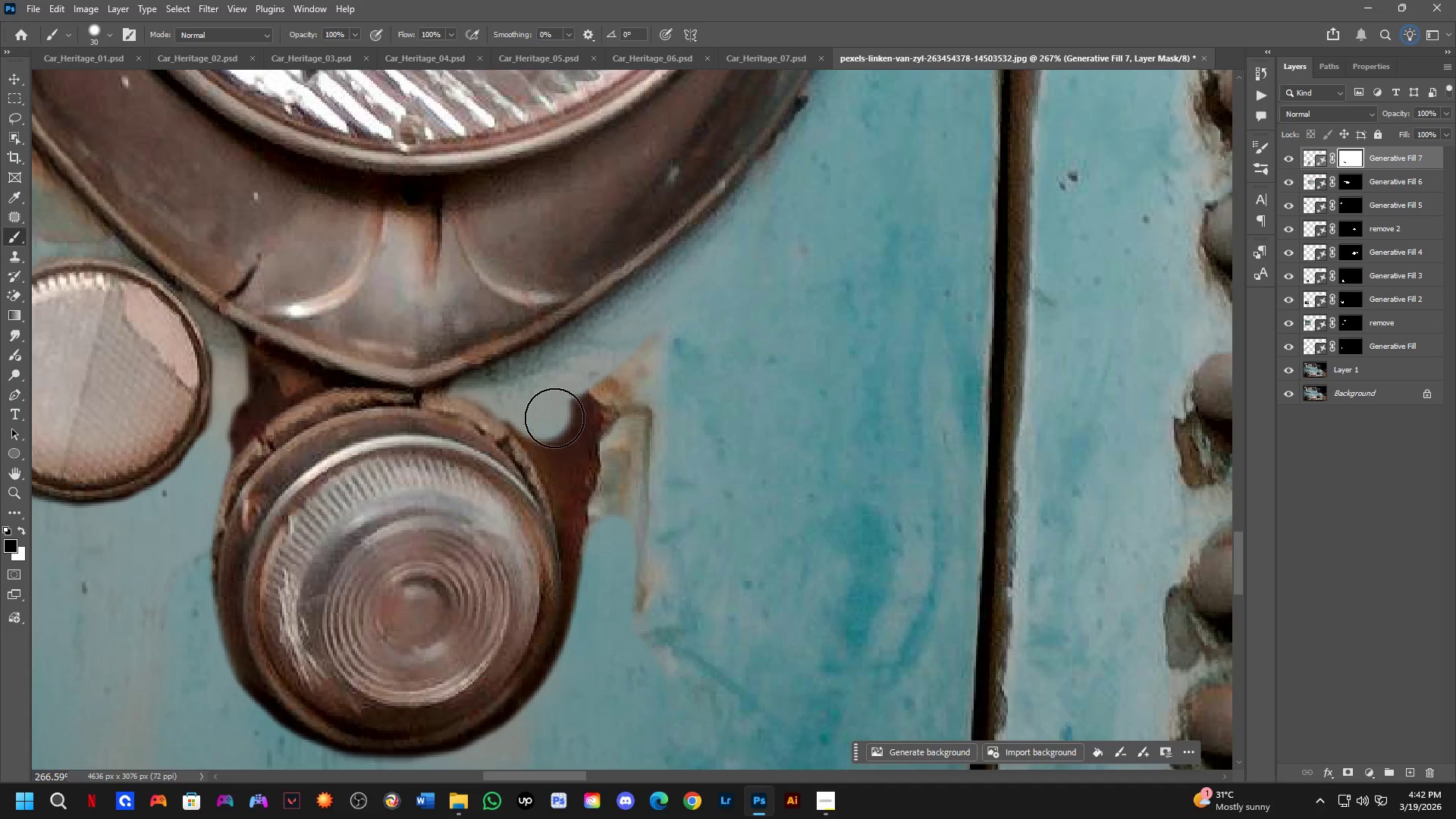 
left_click_drag(start_coordinate=[546, 411], to_coordinate=[575, 447])
 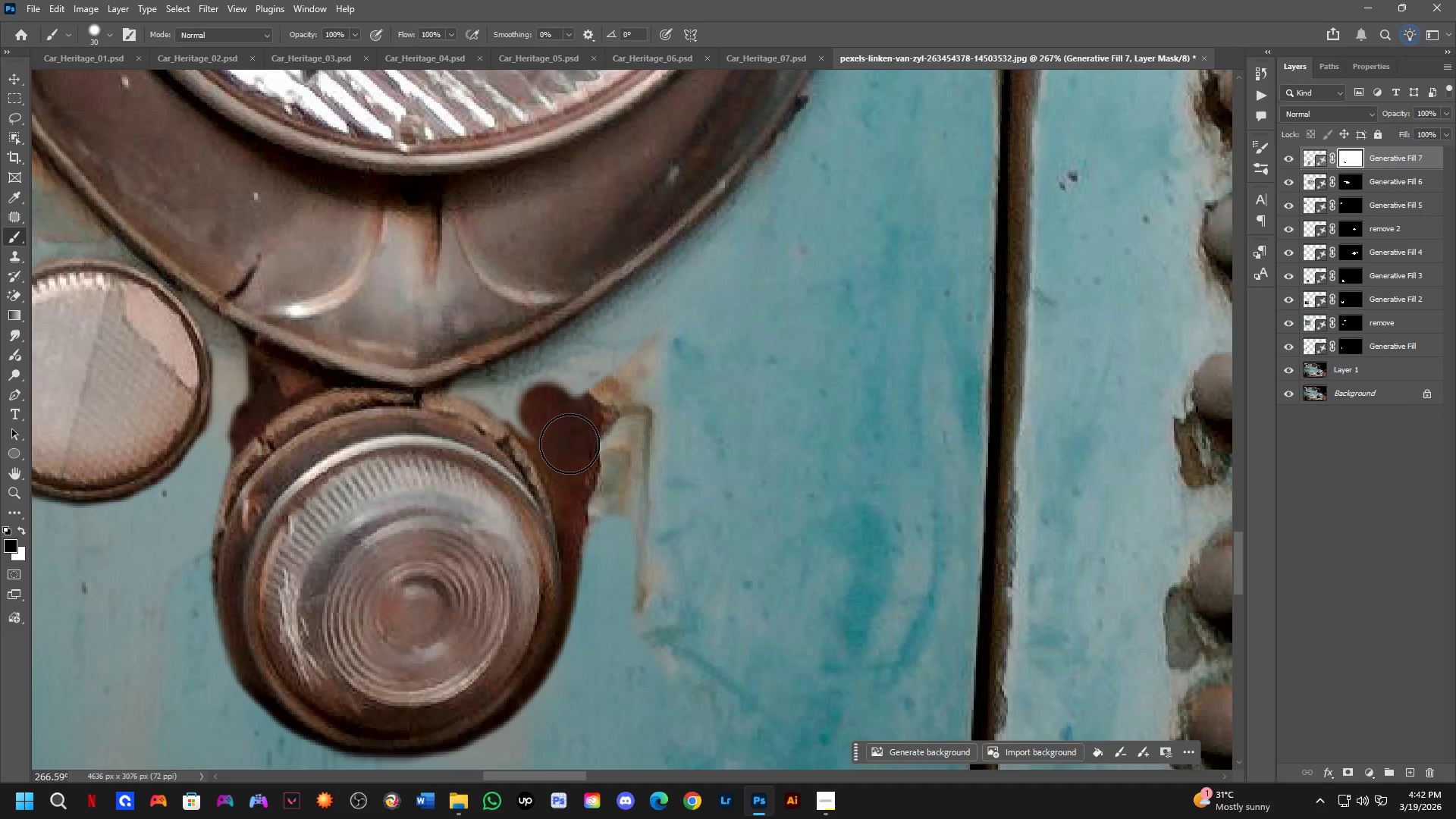 
key(Control+ControlLeft)
 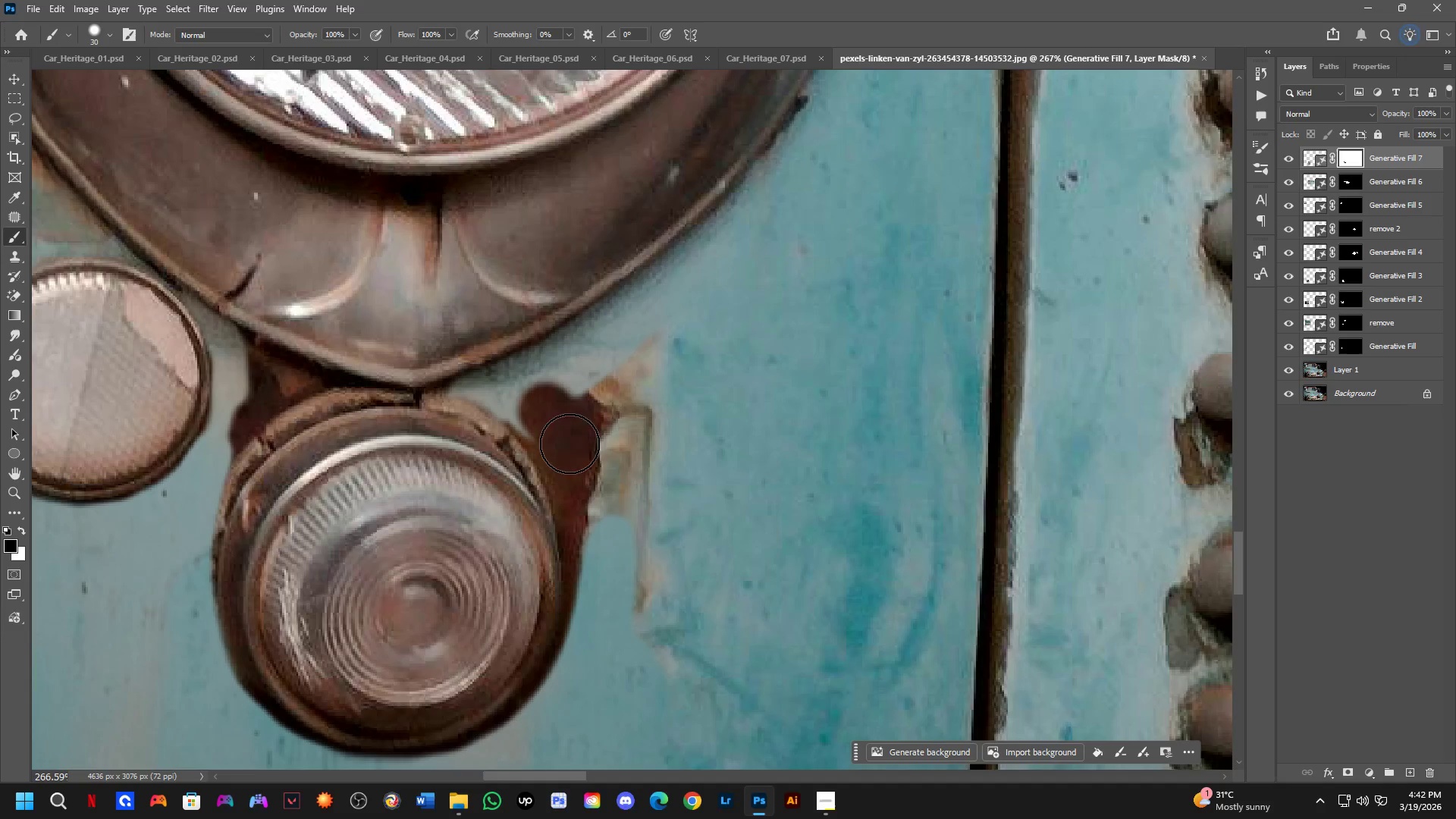 
key(Control+Z)
 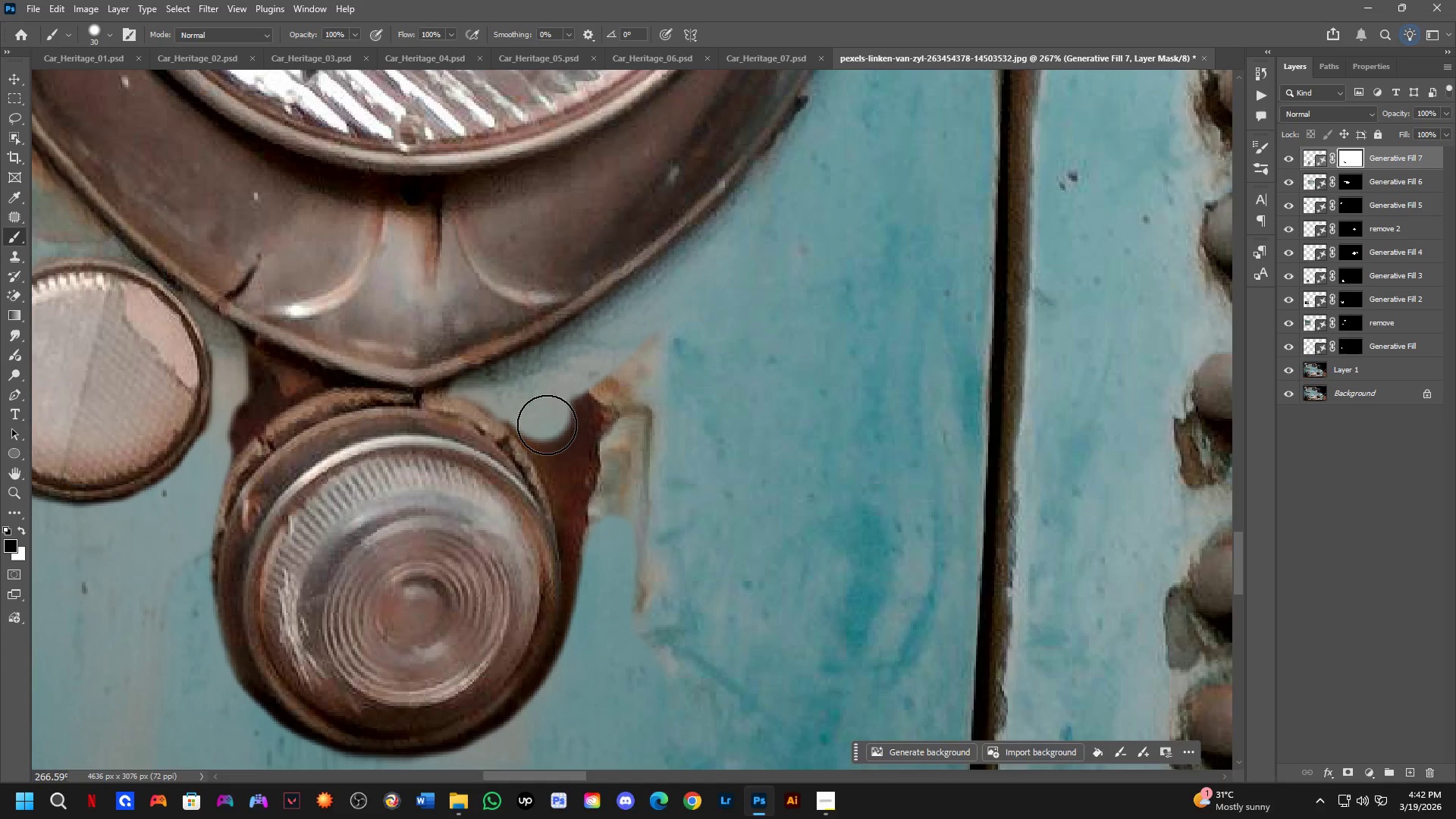 
key(X)
 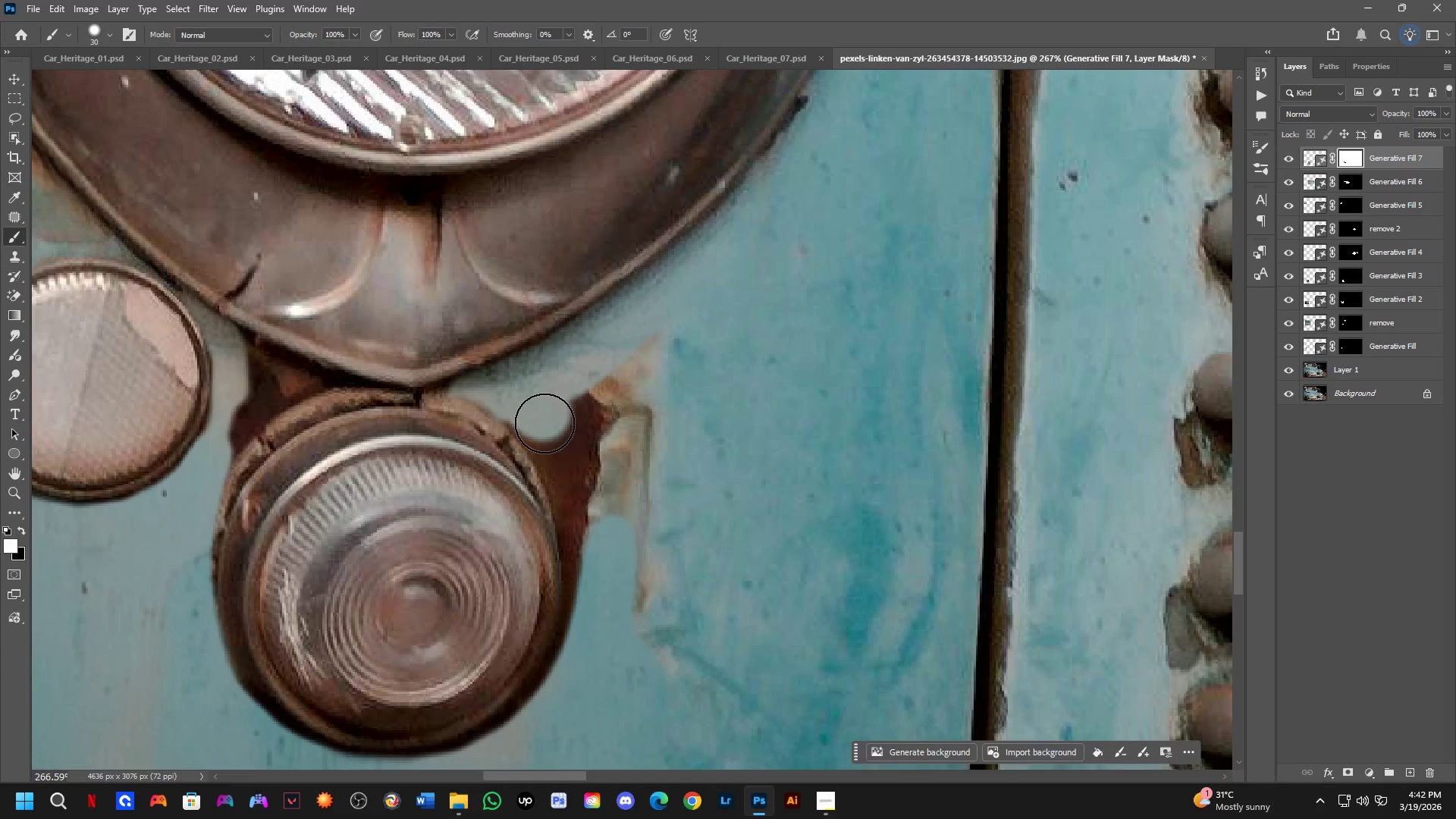 
left_click_drag(start_coordinate=[544, 423], to_coordinate=[576, 449])
 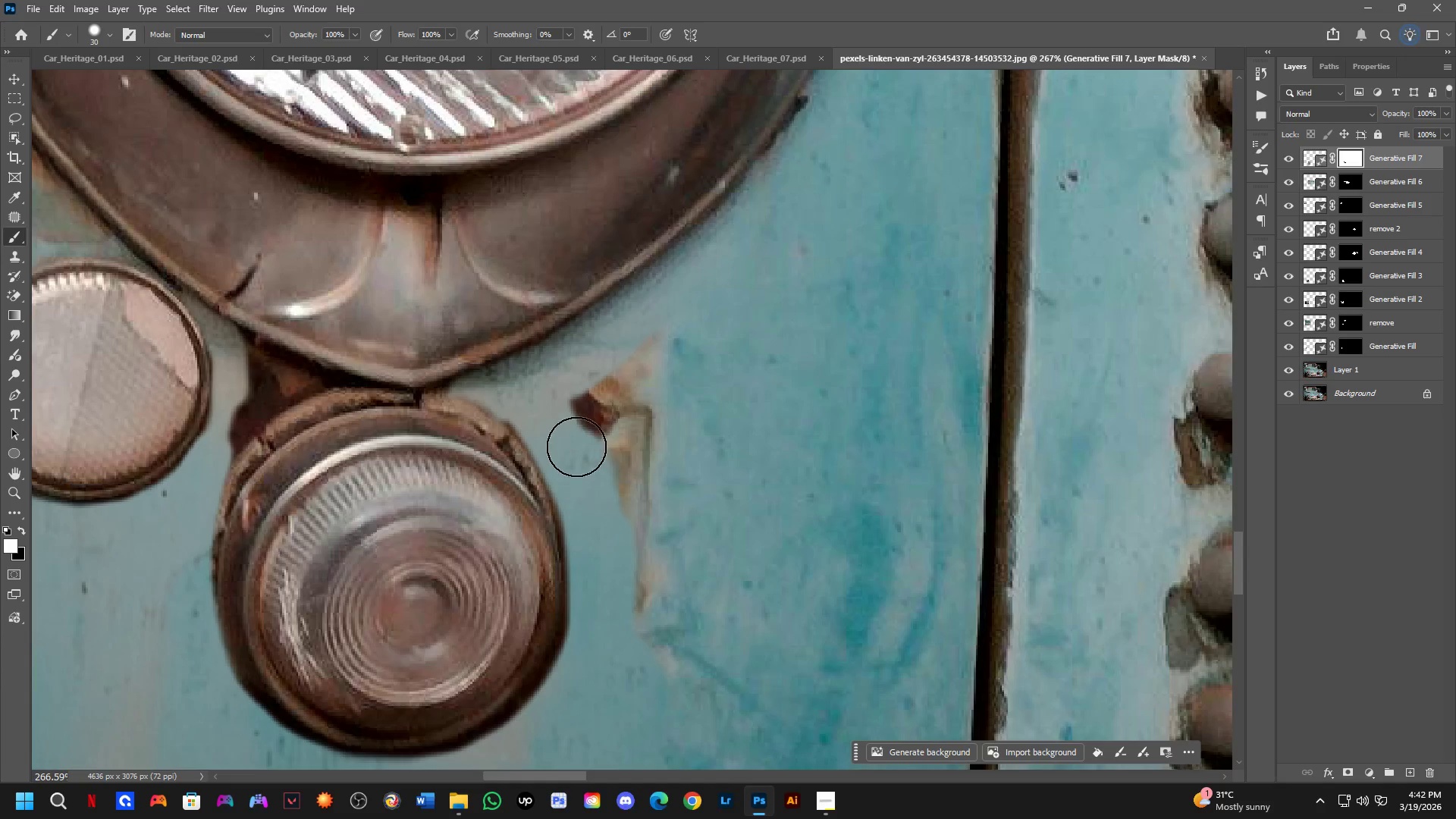 
key(Alt+AltLeft)
 